 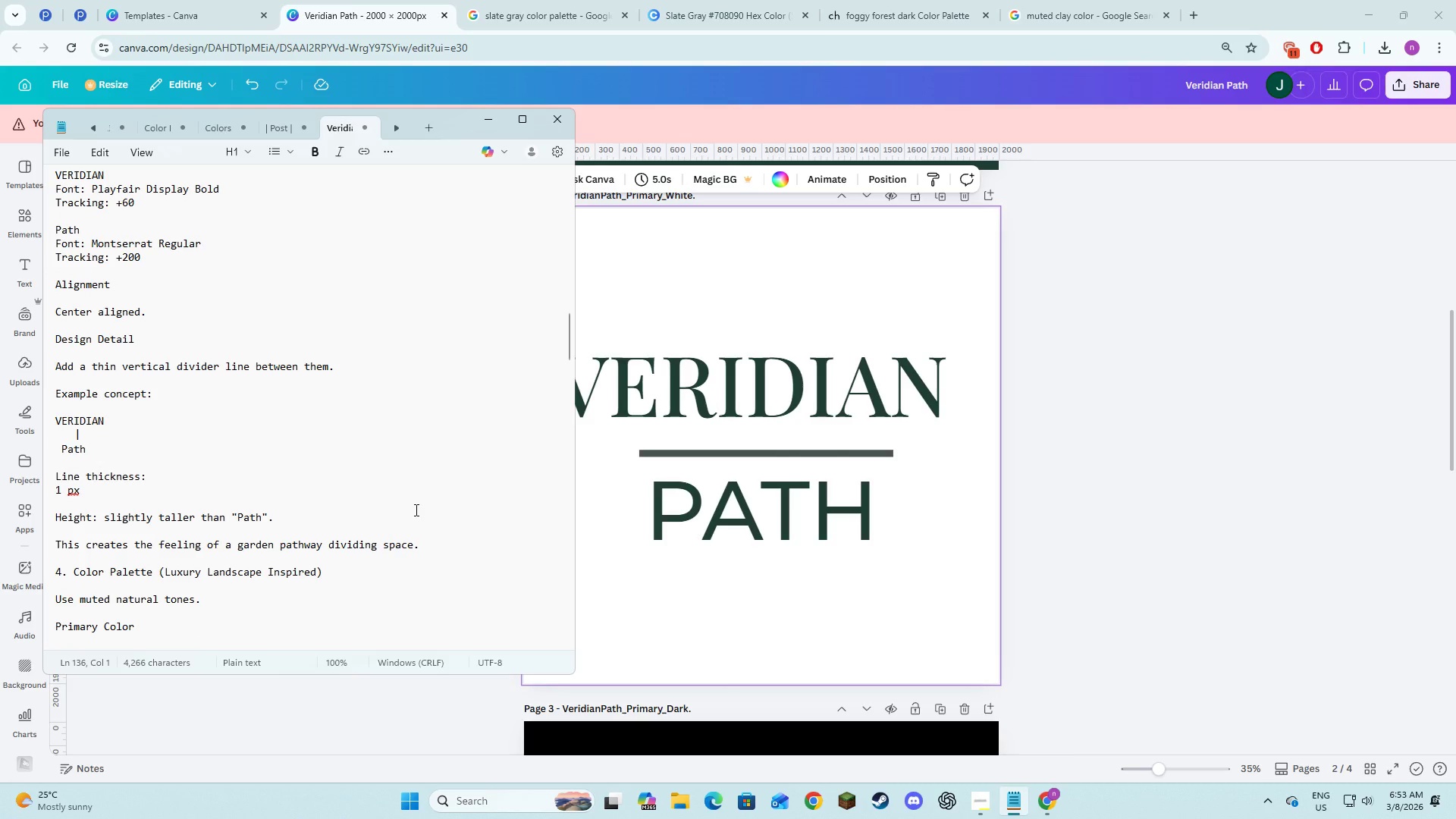 
scroll: coordinate [419, 508], scroll_direction: down, amount: 8.0
 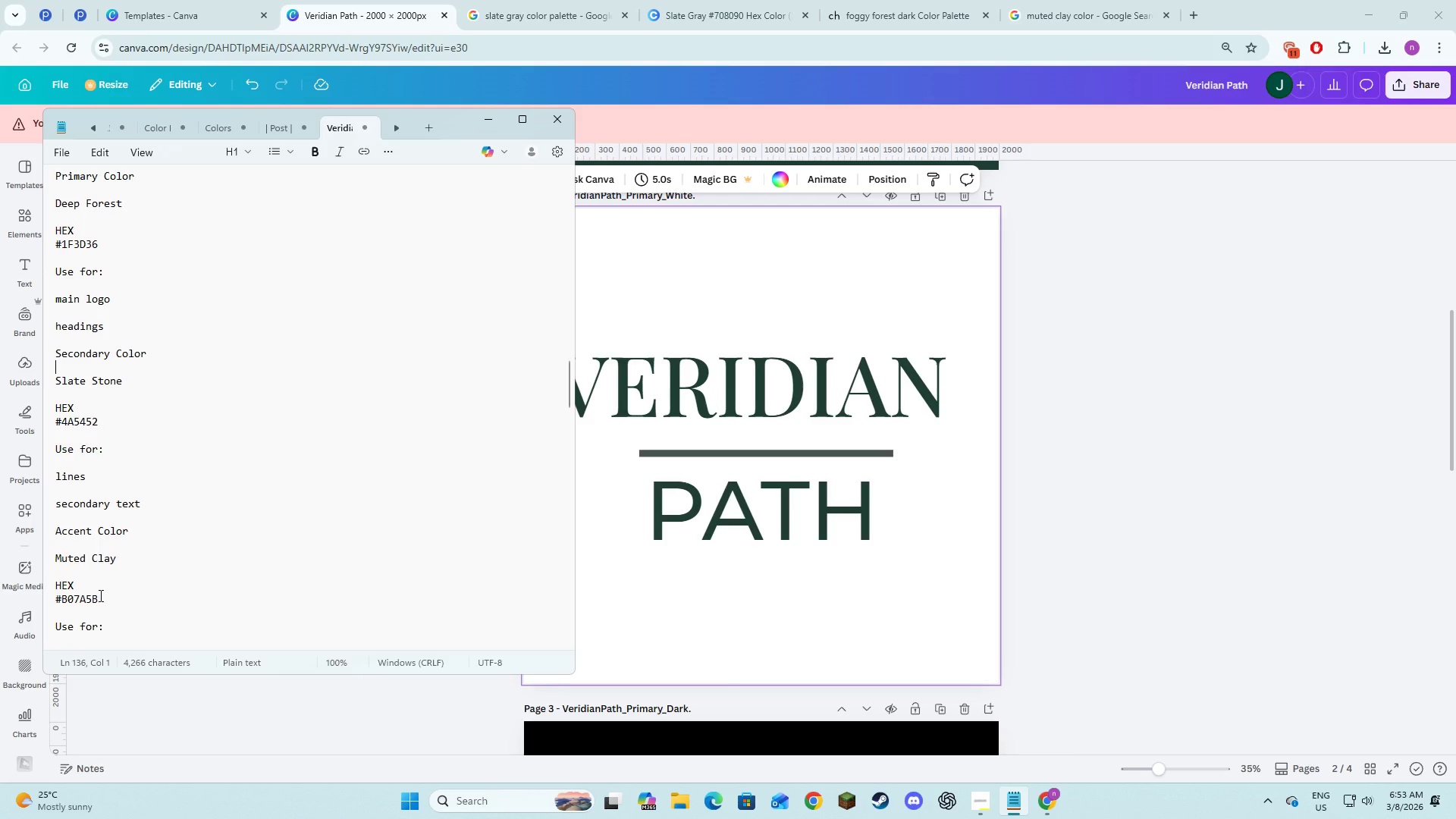 
wait(11.34)
 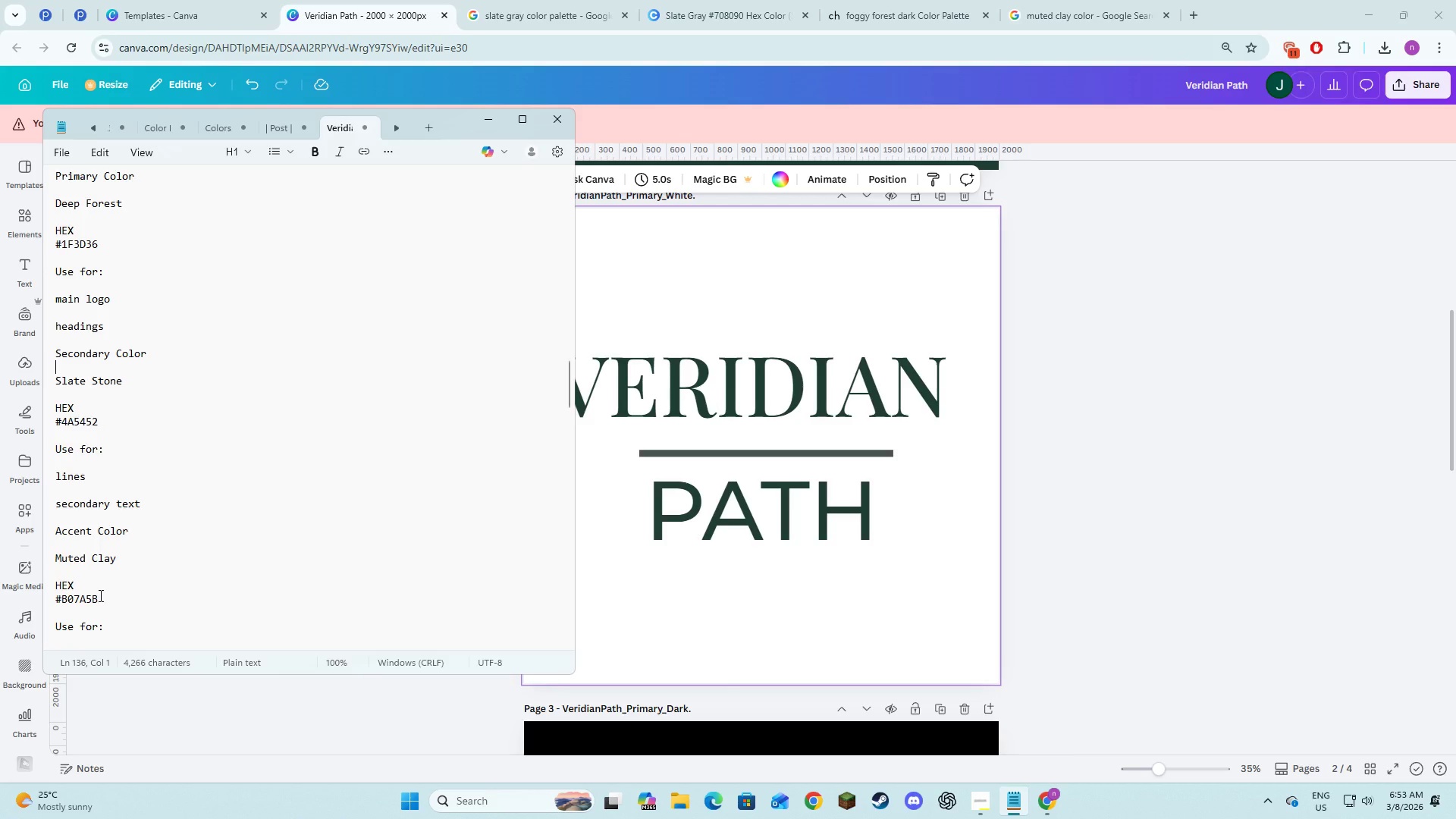 
scroll: coordinate [202, 572], scroll_direction: down, amount: 5.0
 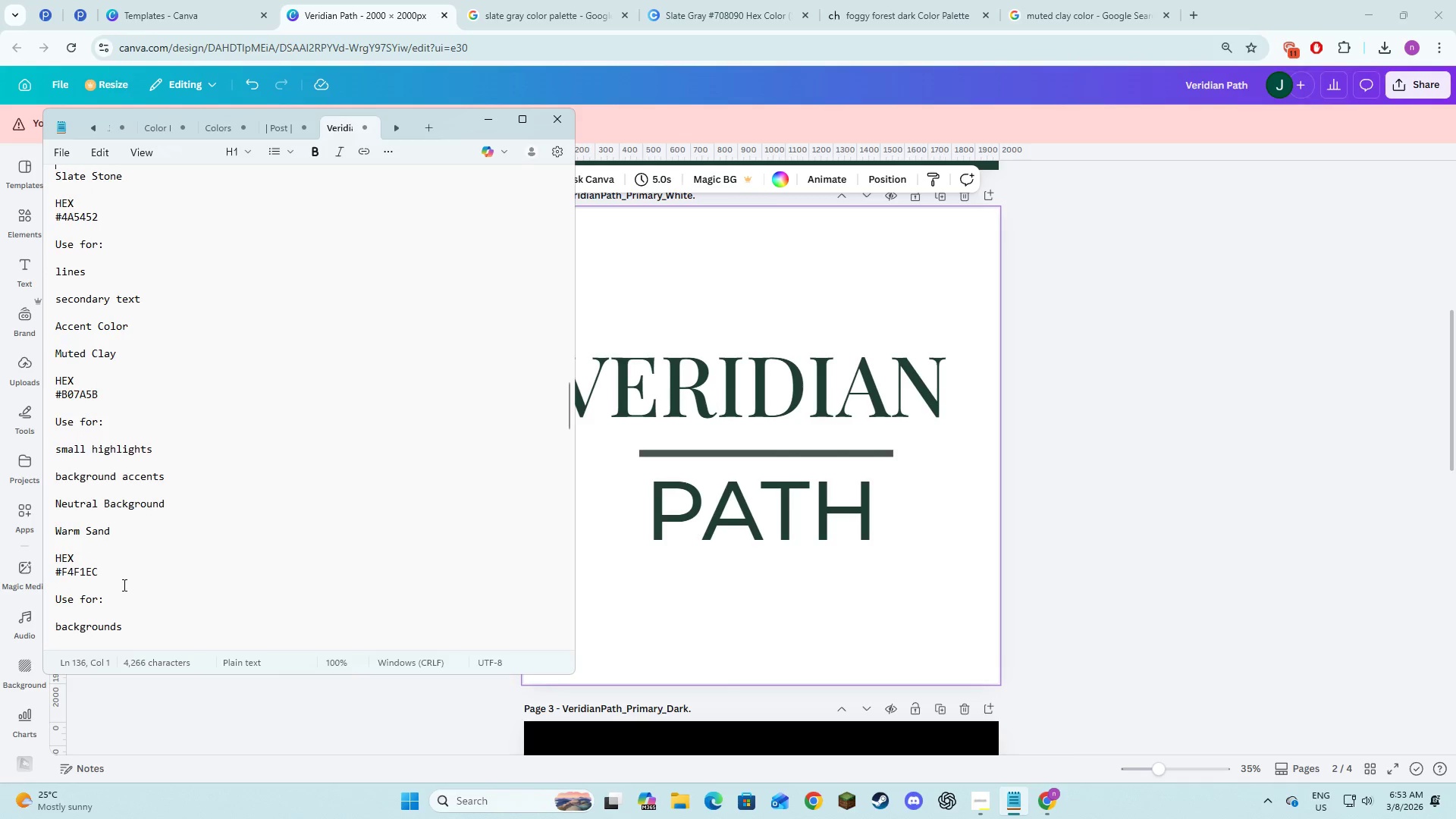 
left_click([642, 580])
 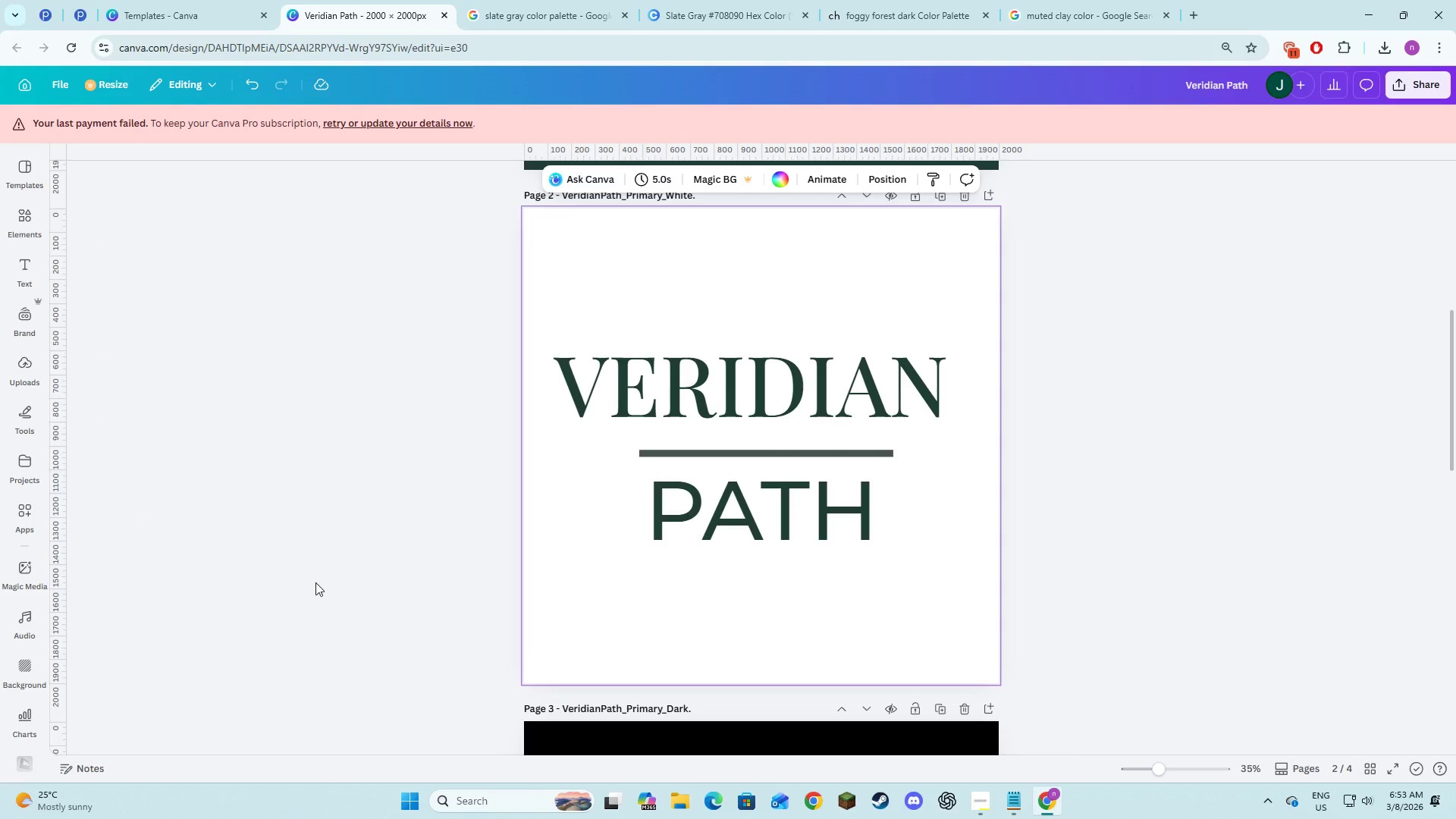 
key(Alt+AltLeft)
 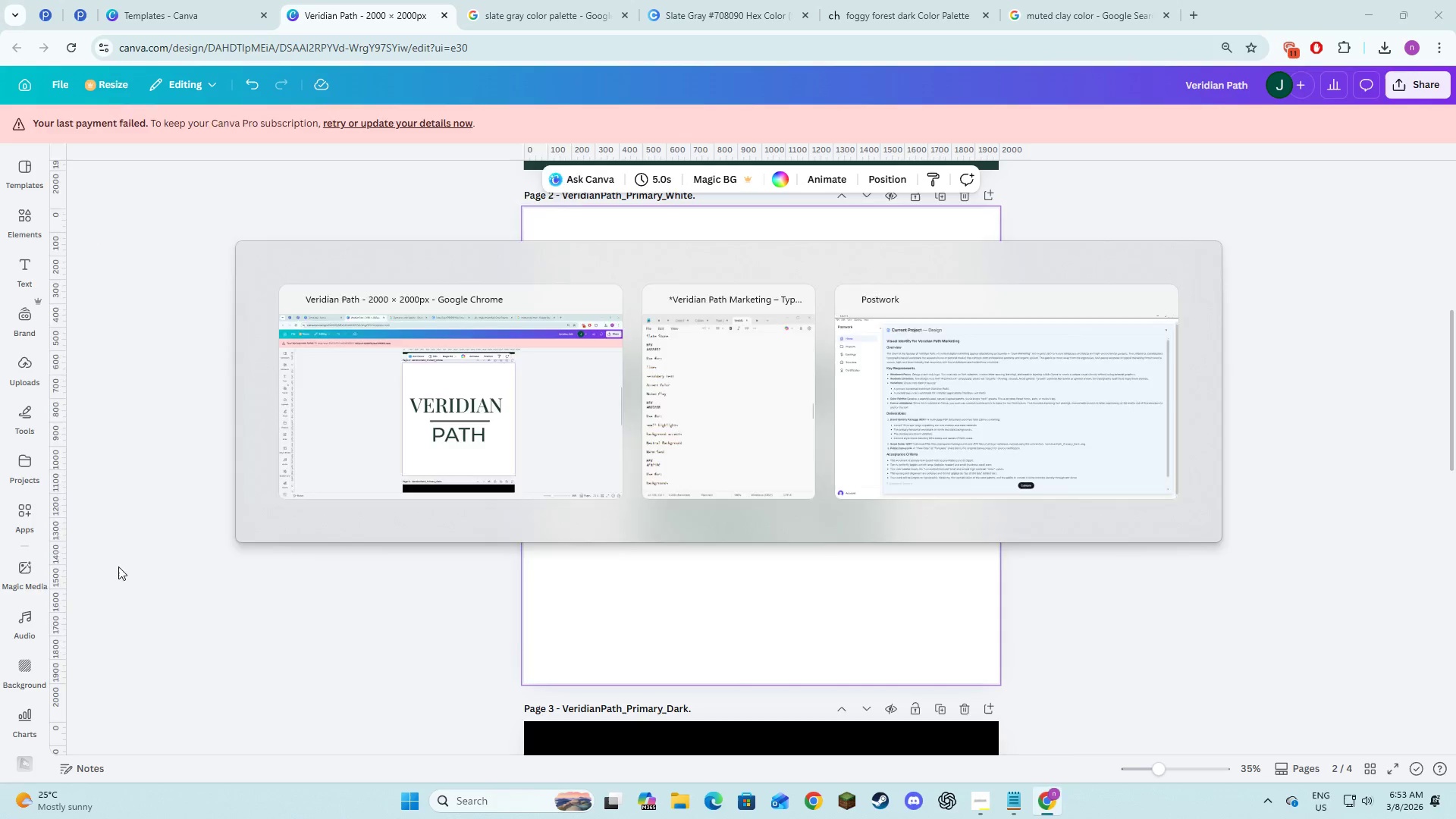 
key(Alt+Tab)
 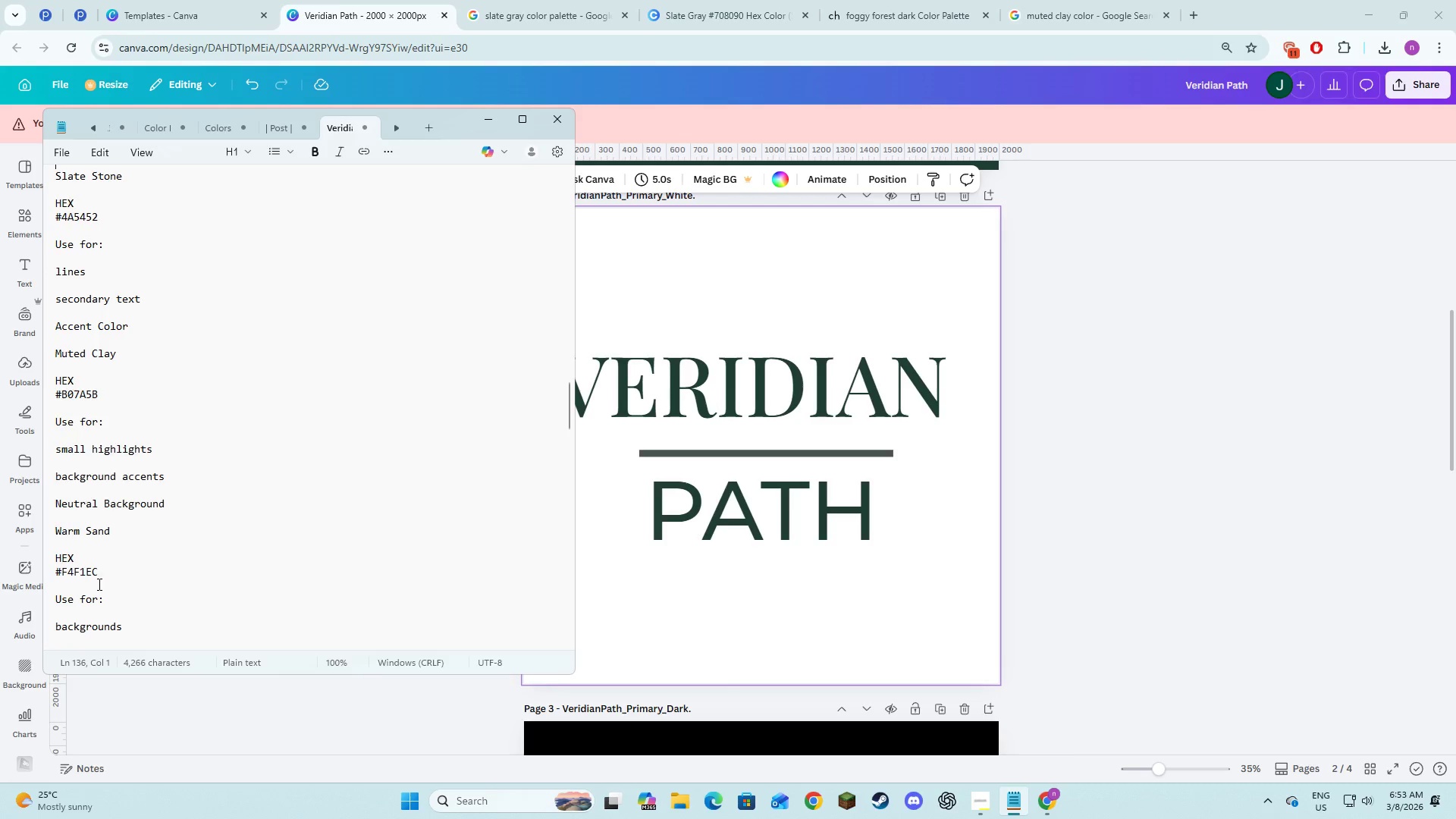 
scroll: coordinate [98, 584], scroll_direction: down, amount: 2.0
 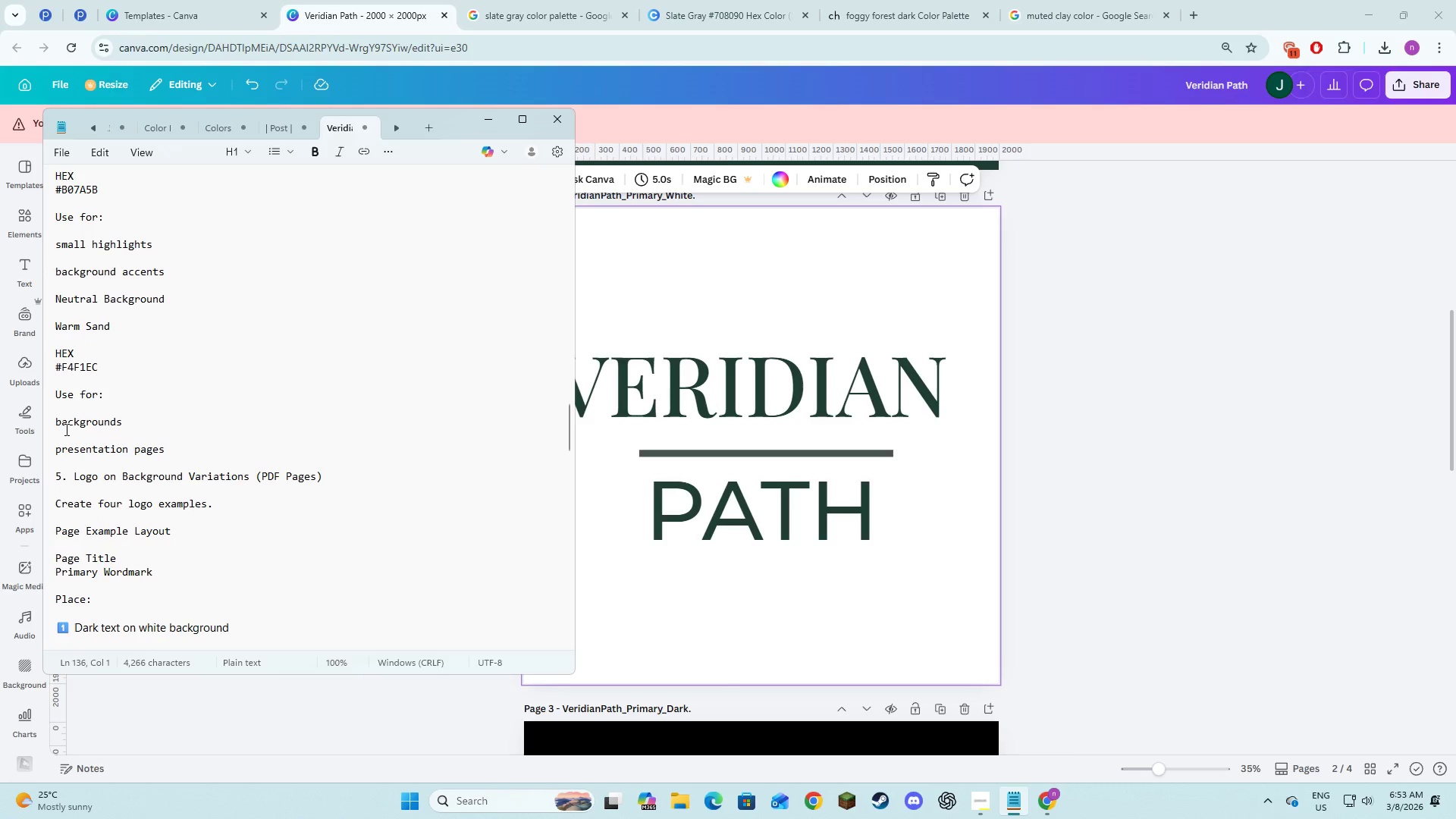 
left_click_drag(start_coordinate=[99, 370], to_coordinate=[36, 369])
 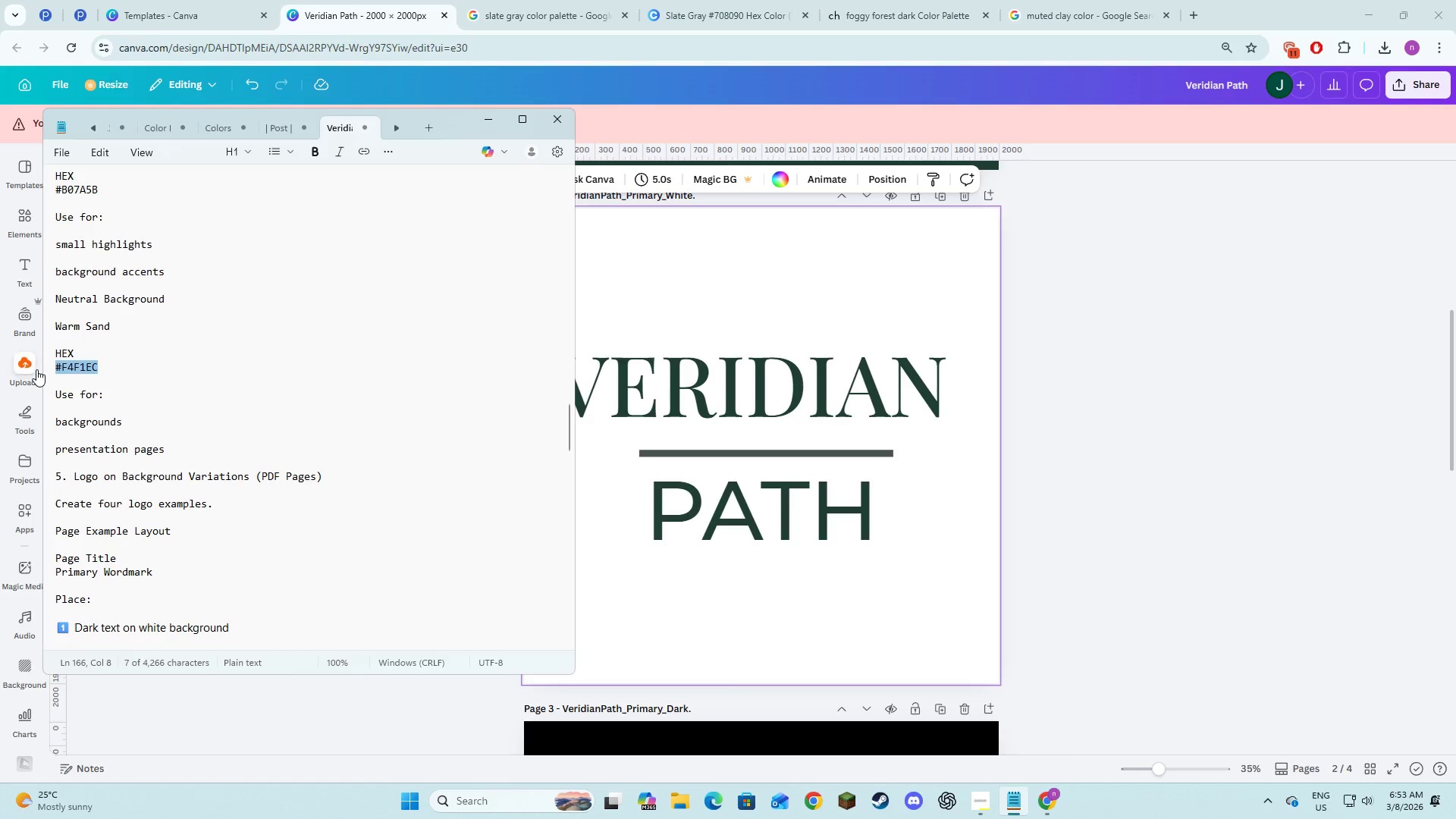 
key(Control+C)
 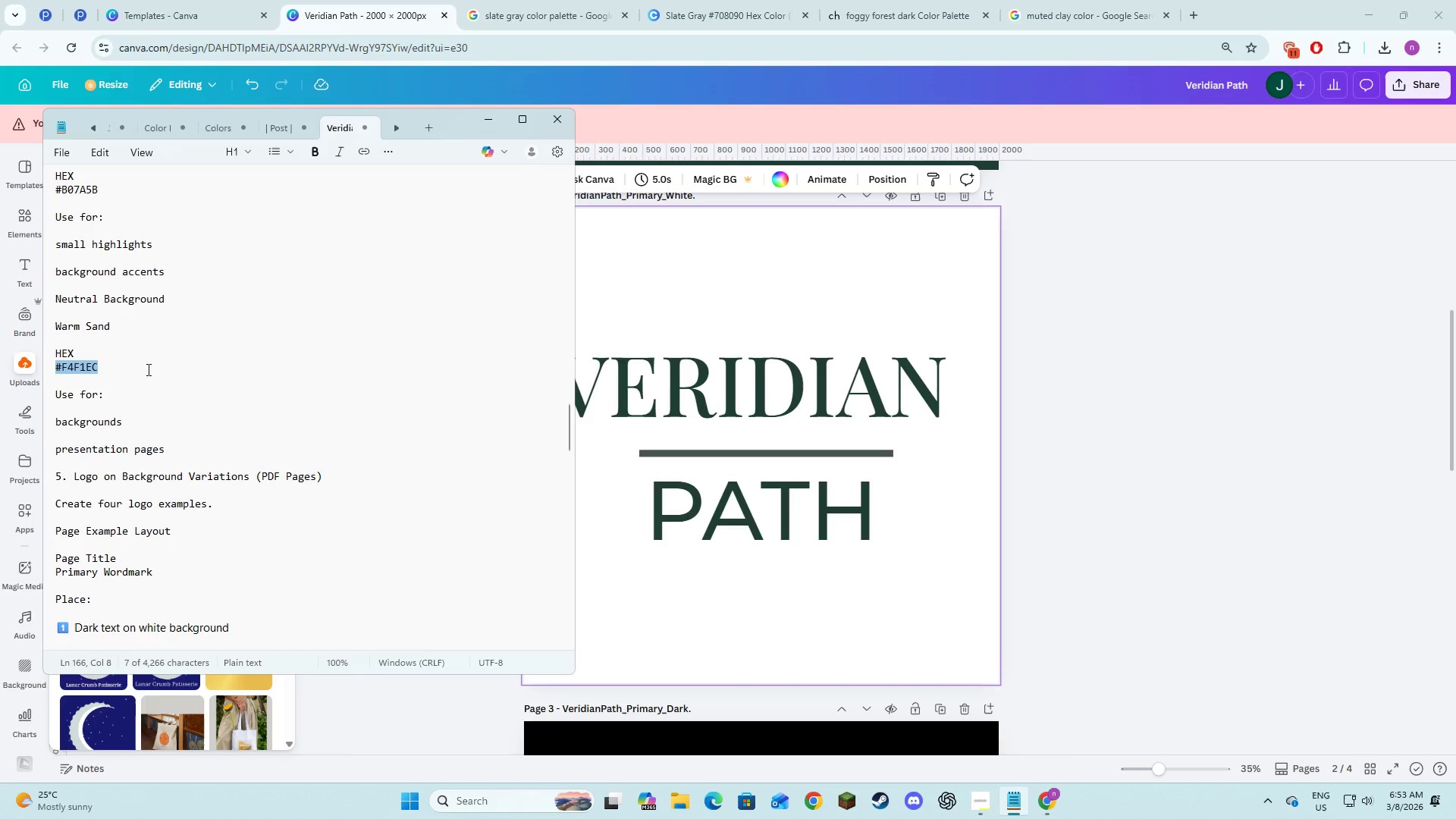 
key(Control+C)
 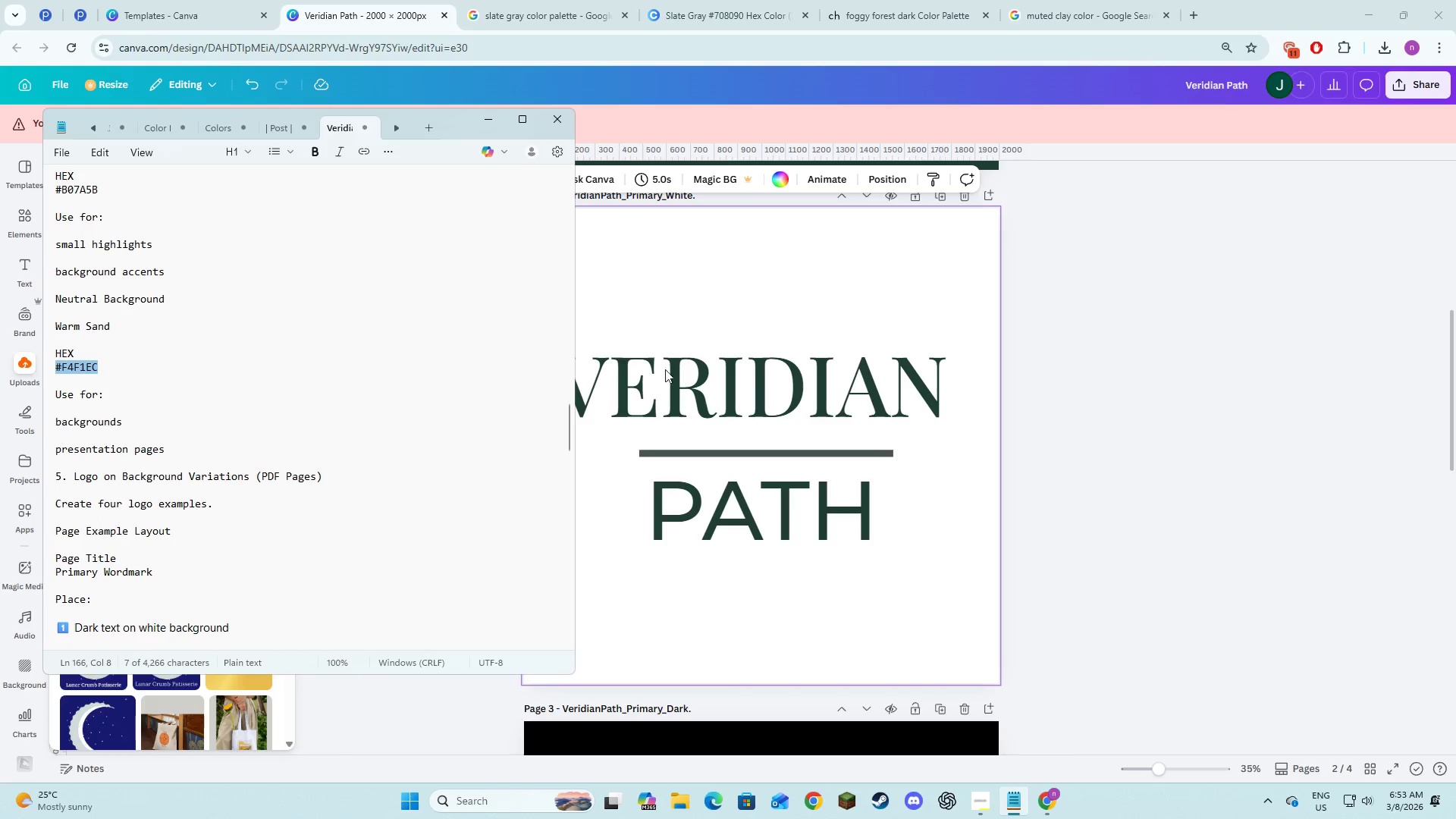 
key(Control+C)
 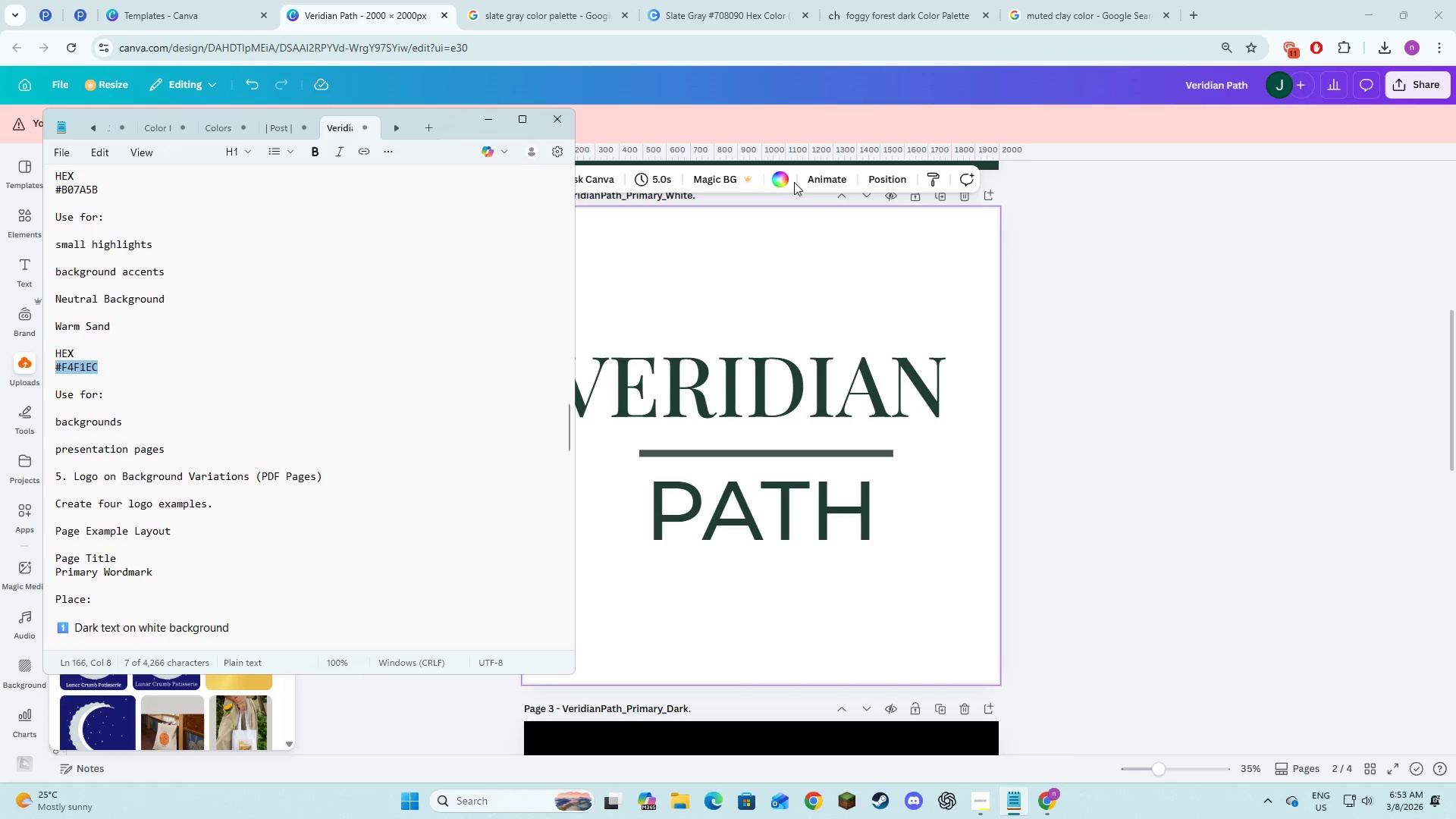 
left_click([782, 180])
 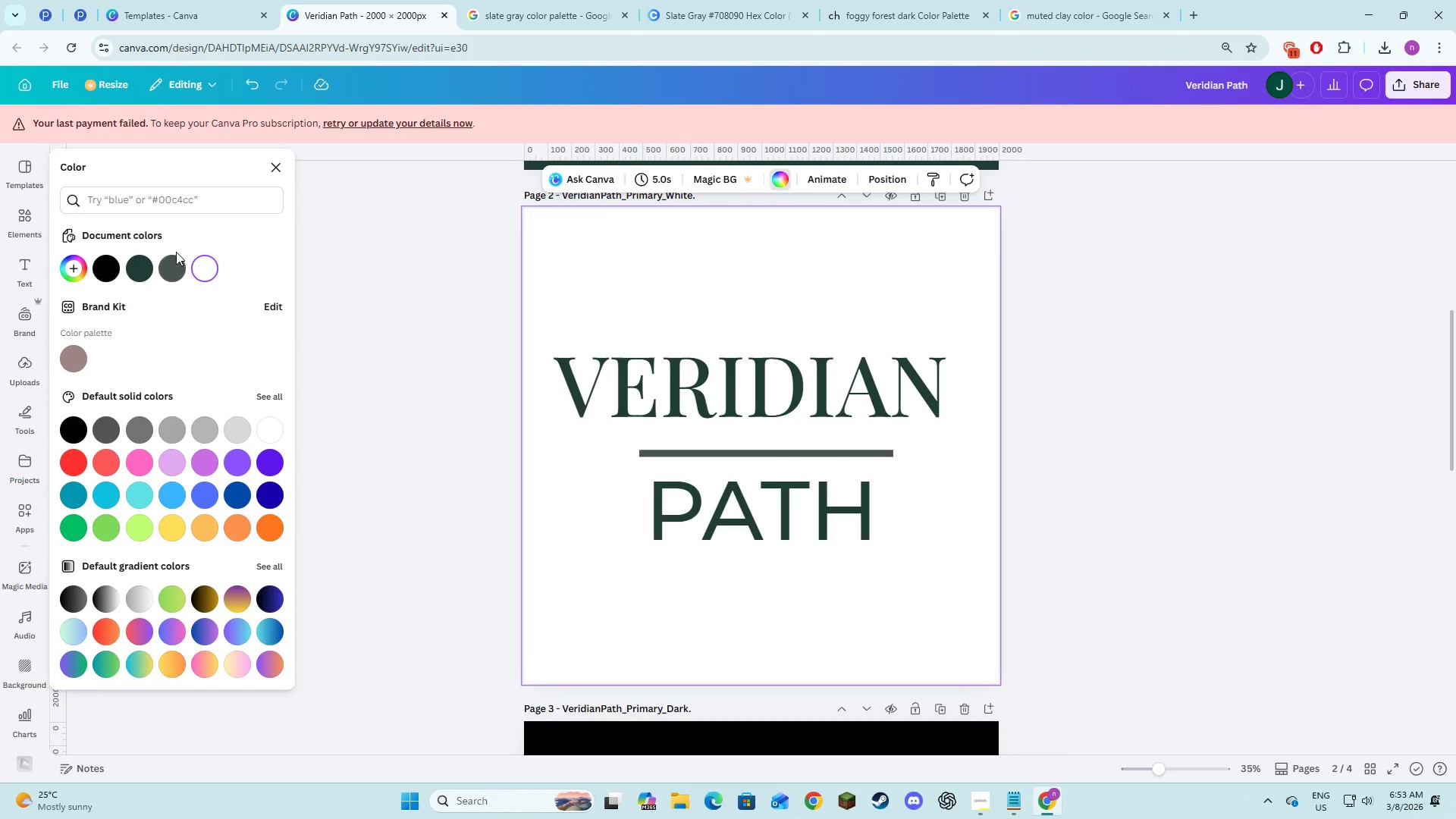 
left_click([180, 193])
 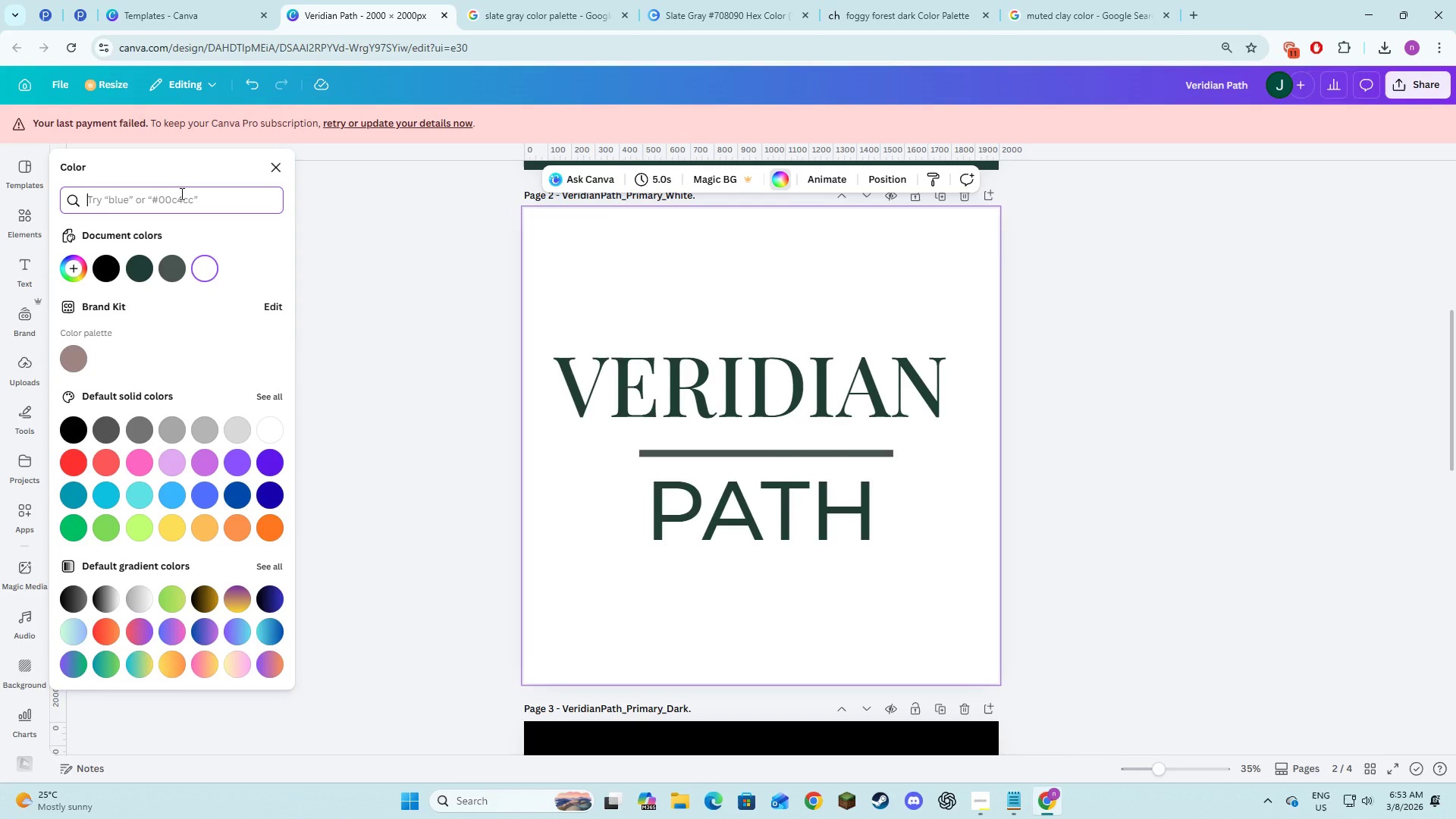 
key(Control+V)
 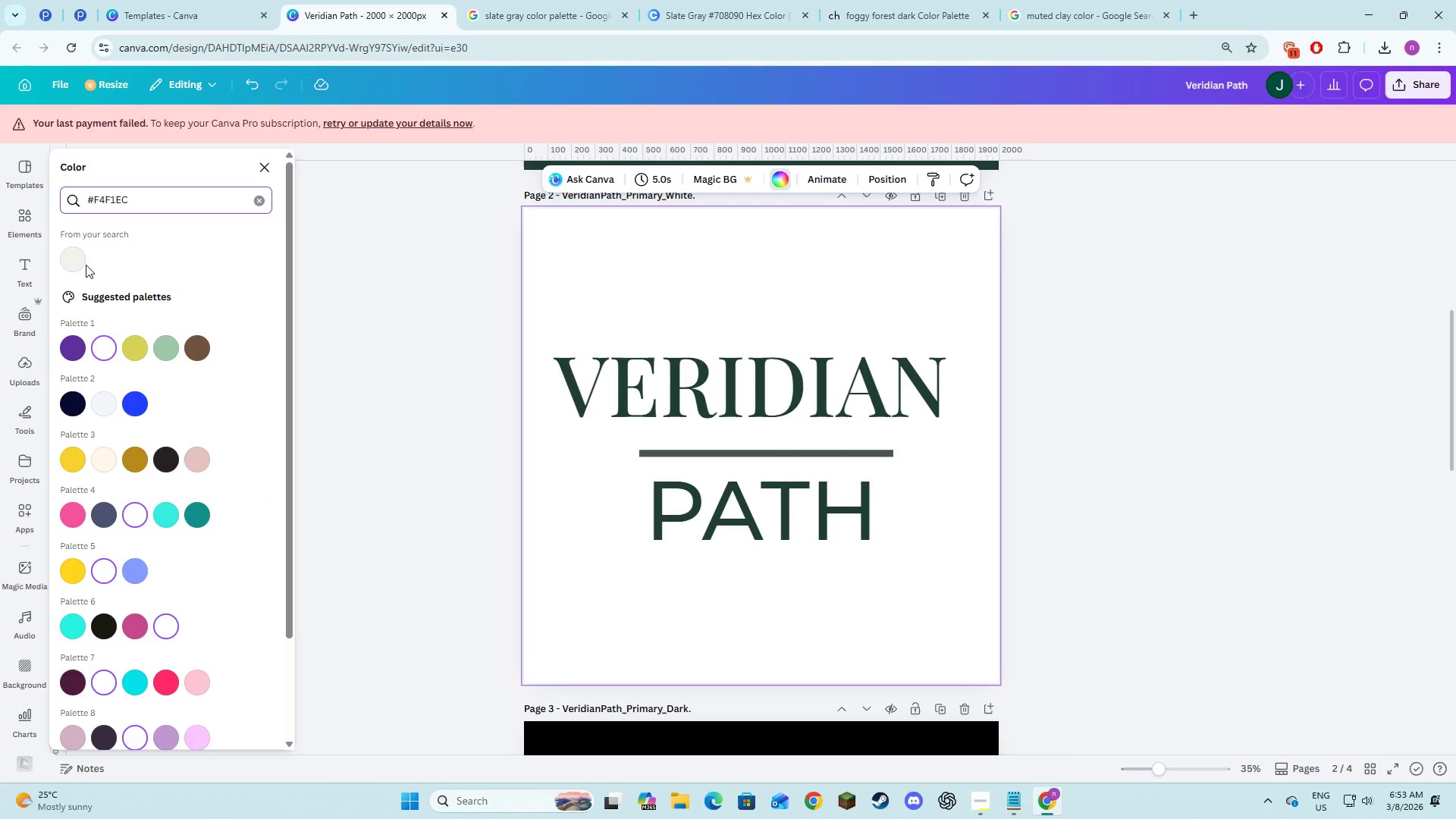 
left_click([70, 265])
 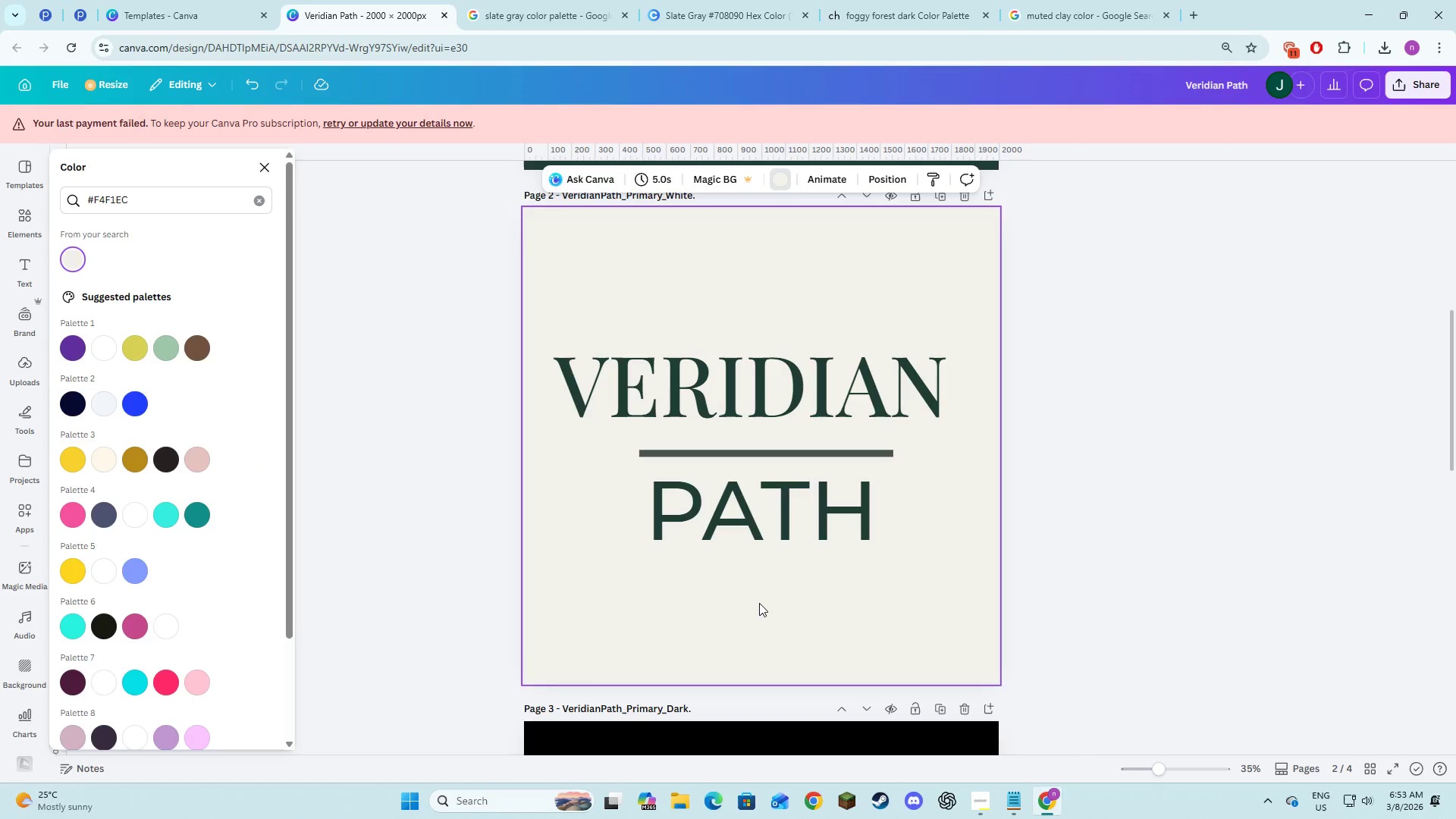 
left_click([758, 609])
 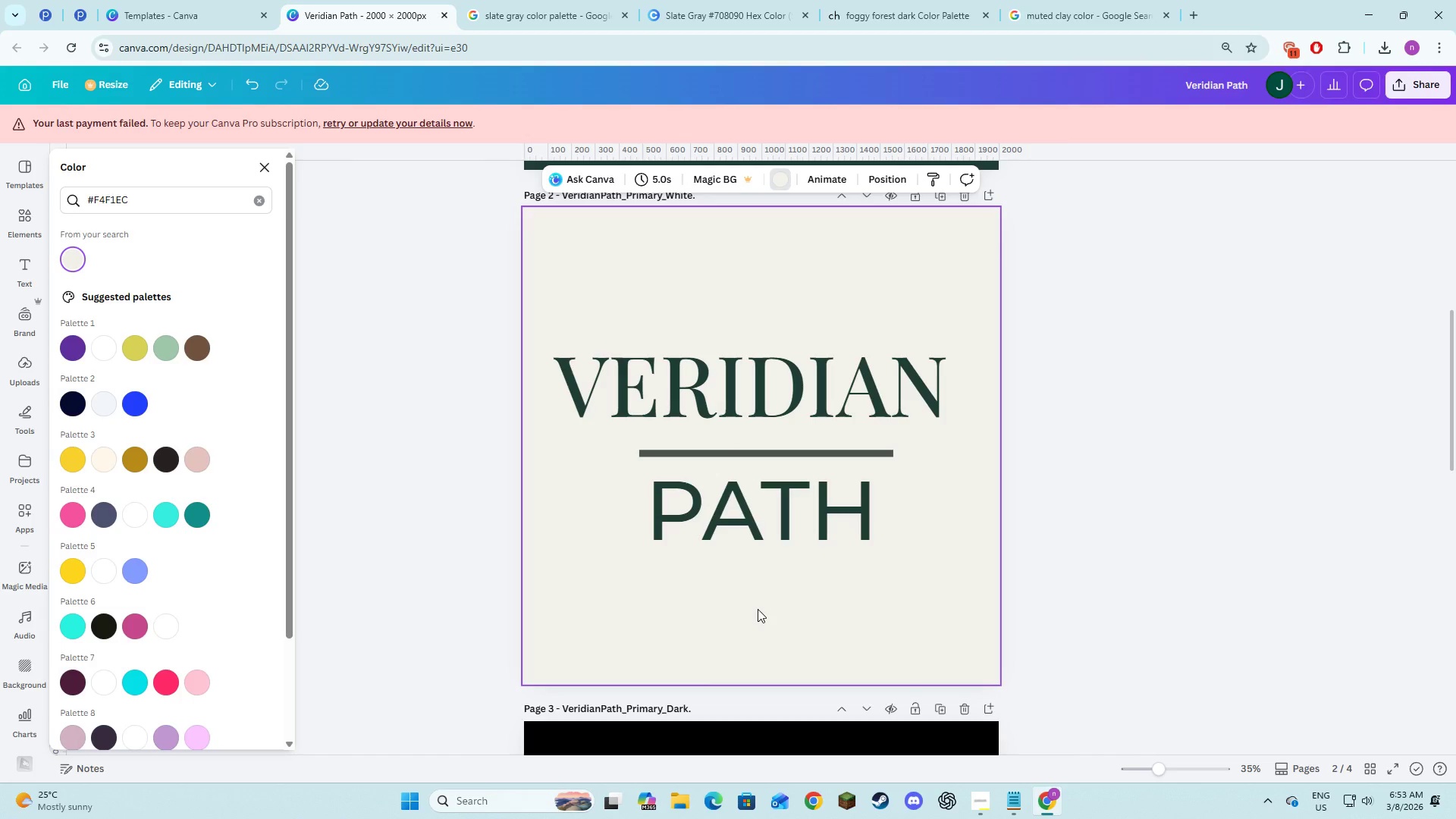 
key(Alt+AltLeft)
 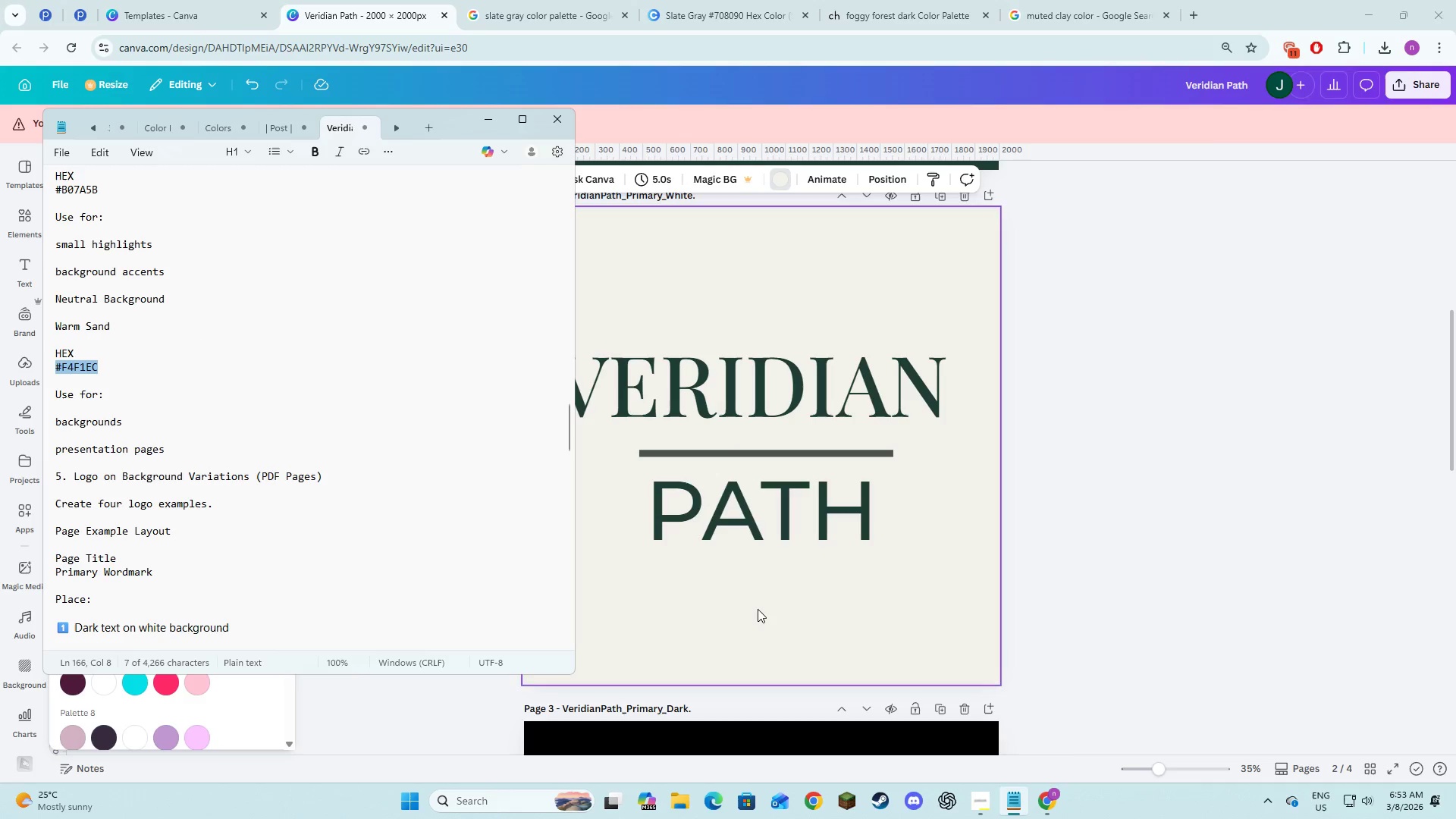 
key(Alt+Tab)
 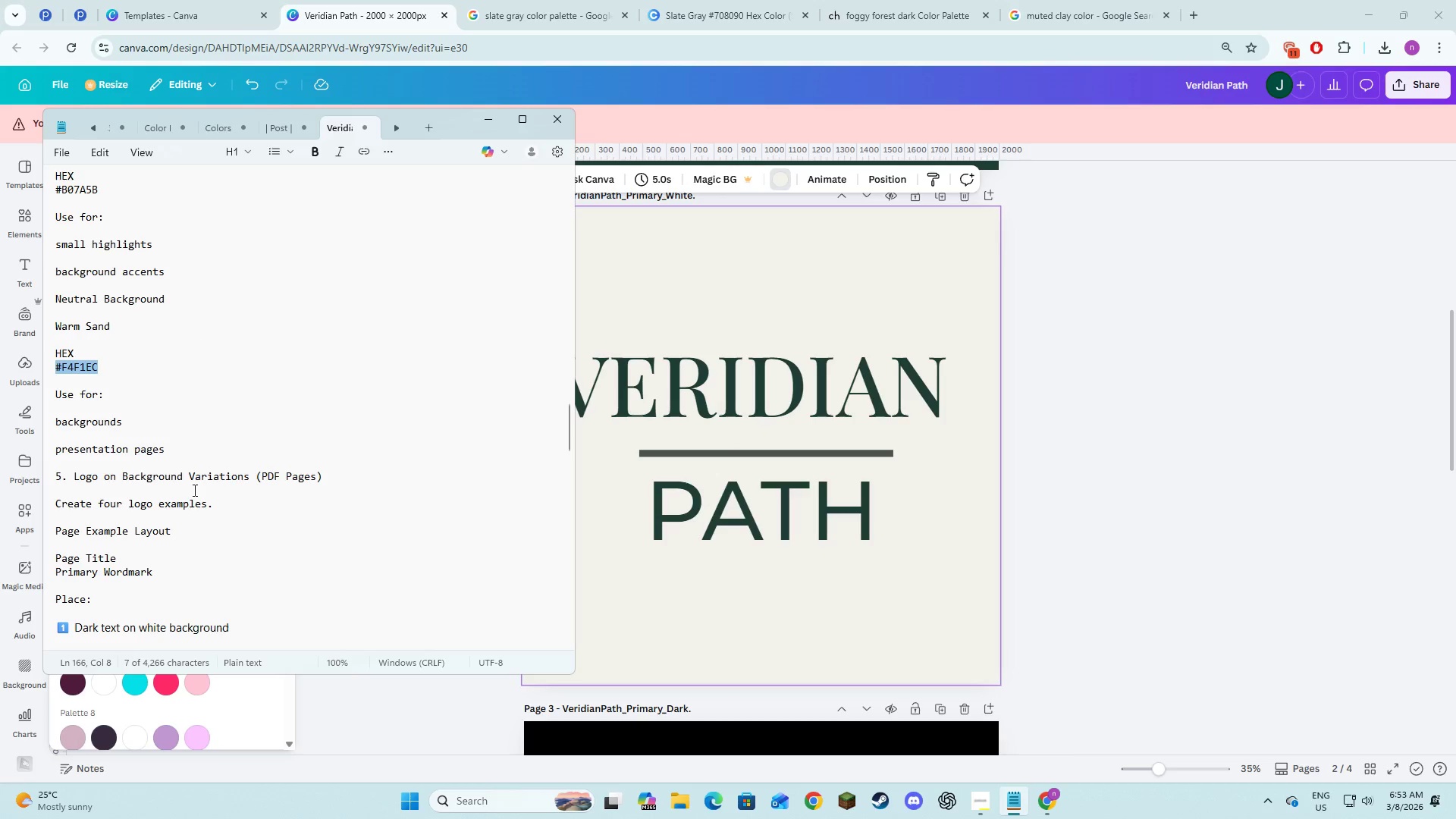 
scroll: coordinate [194, 479], scroll_direction: up, amount: 7.0
 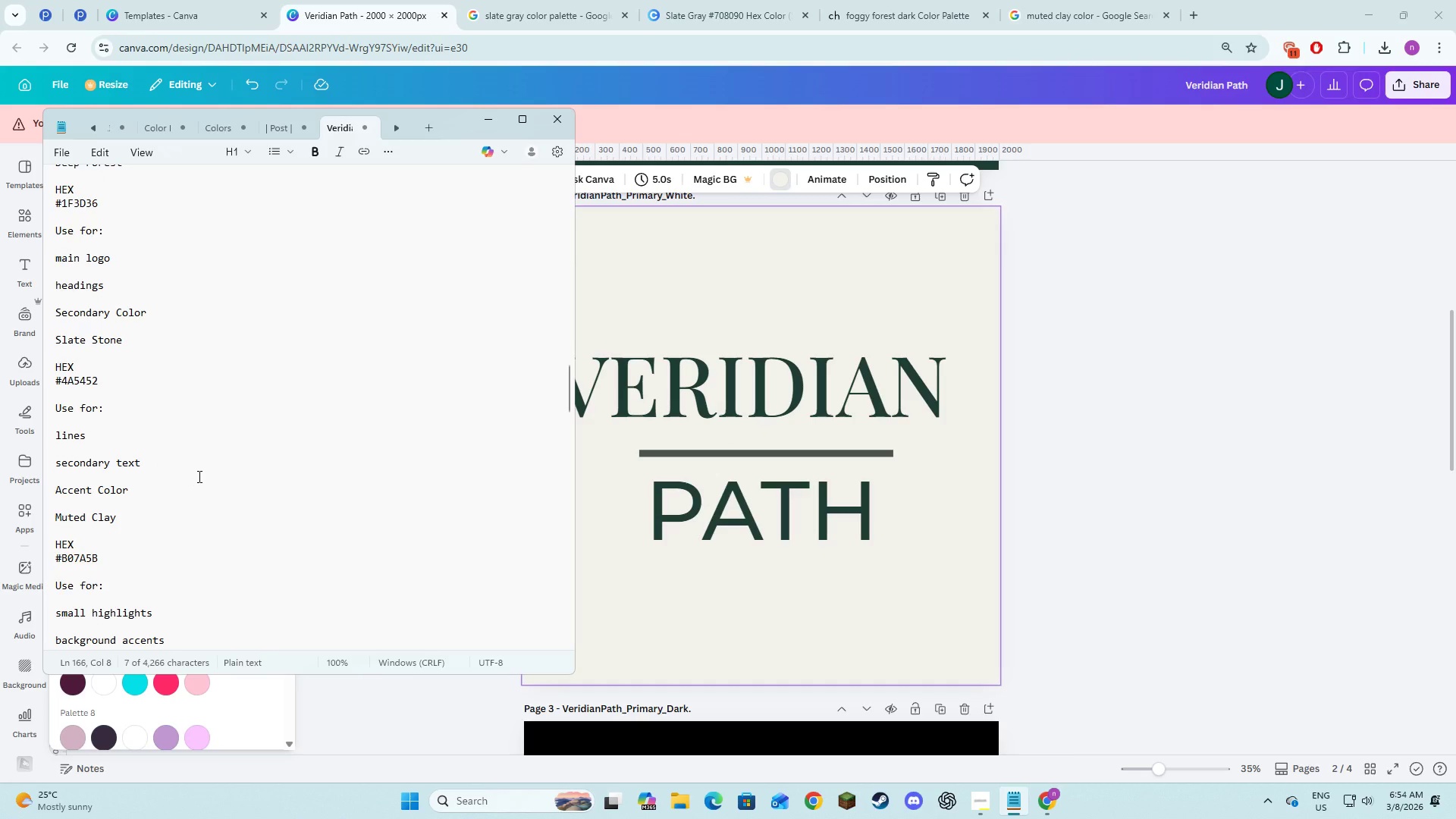 
scroll: coordinate [198, 476], scroll_direction: up, amount: 1.0
 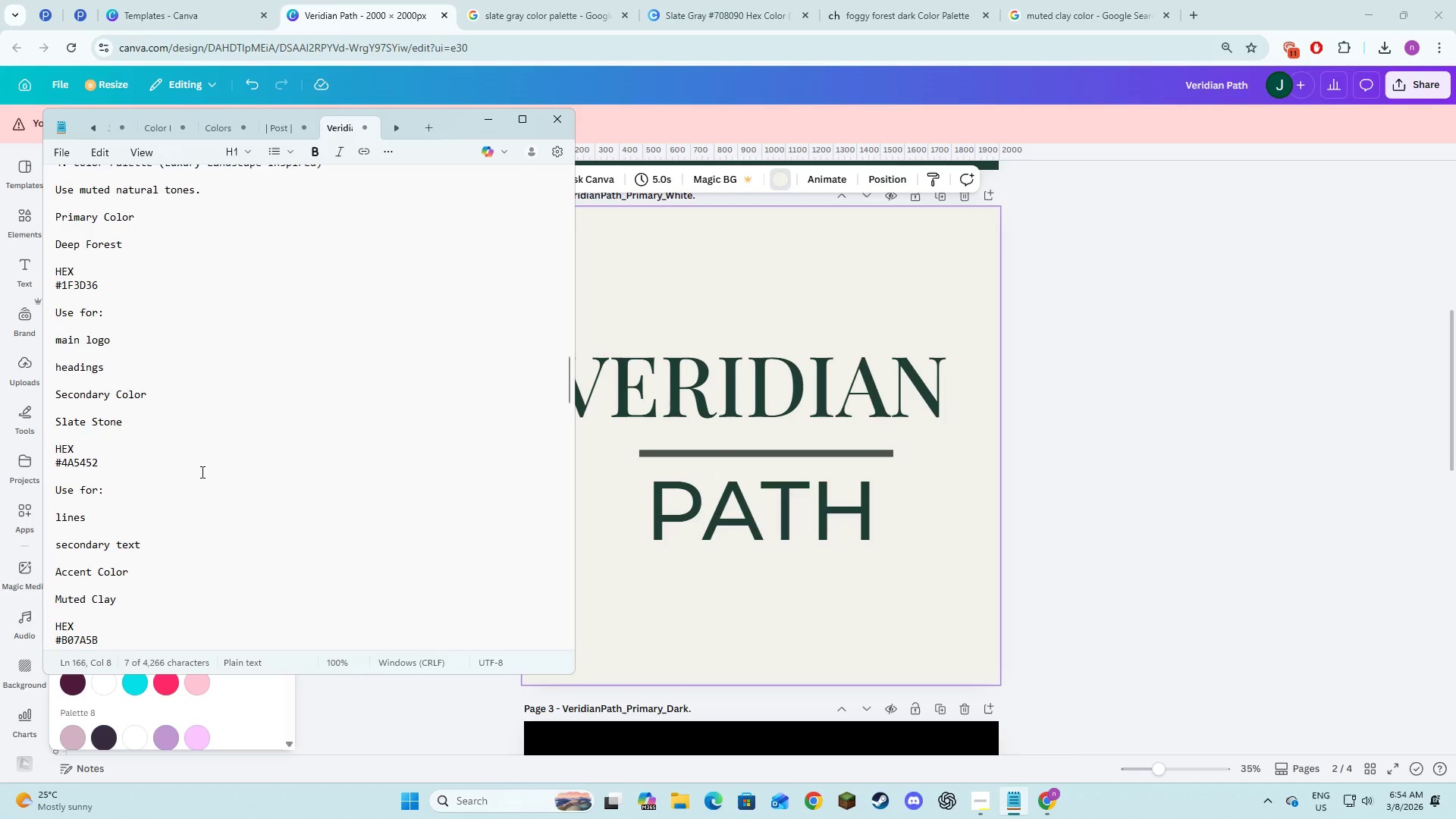 
wait(16.45)
 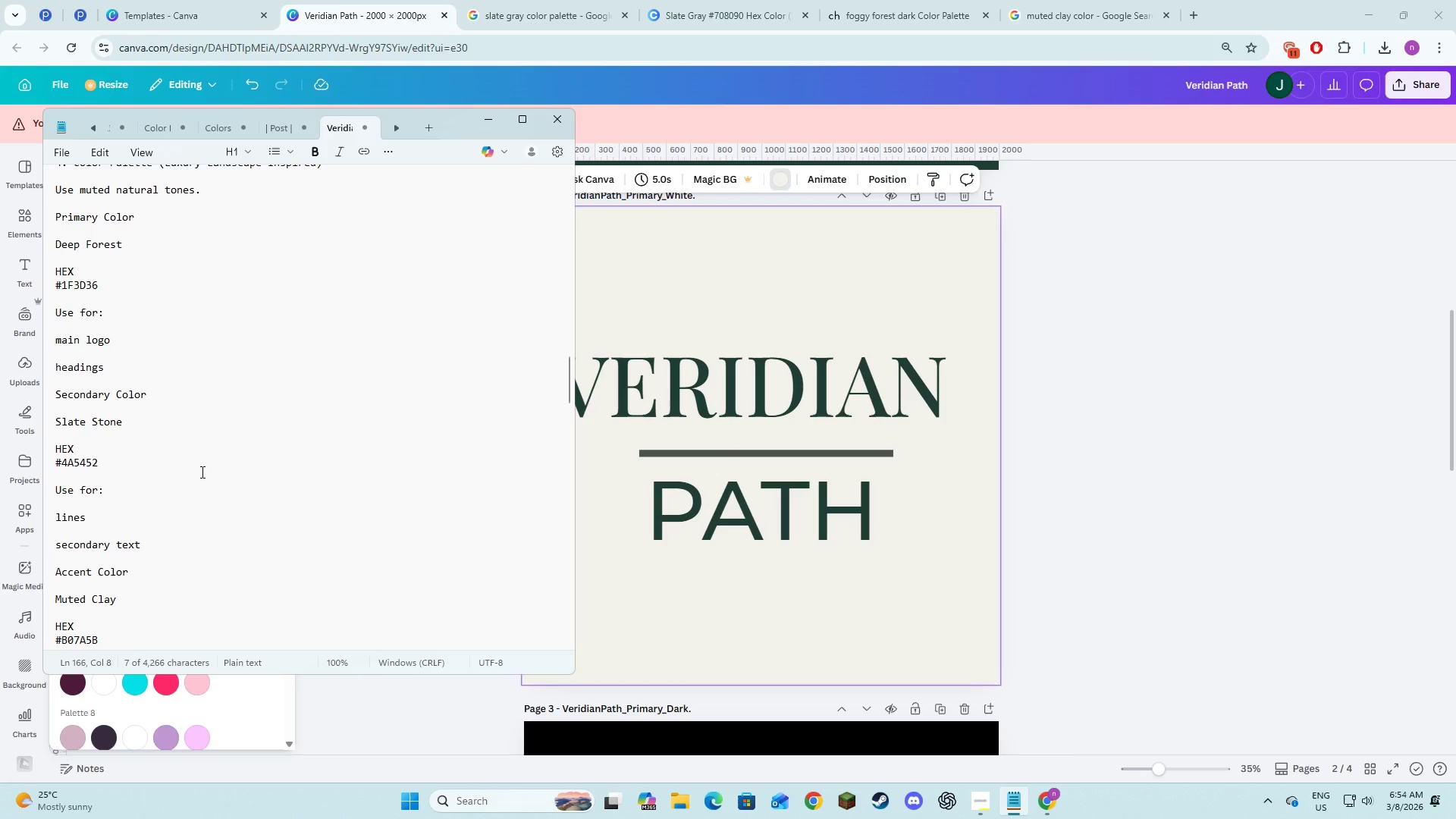 
left_click([843, 526])
 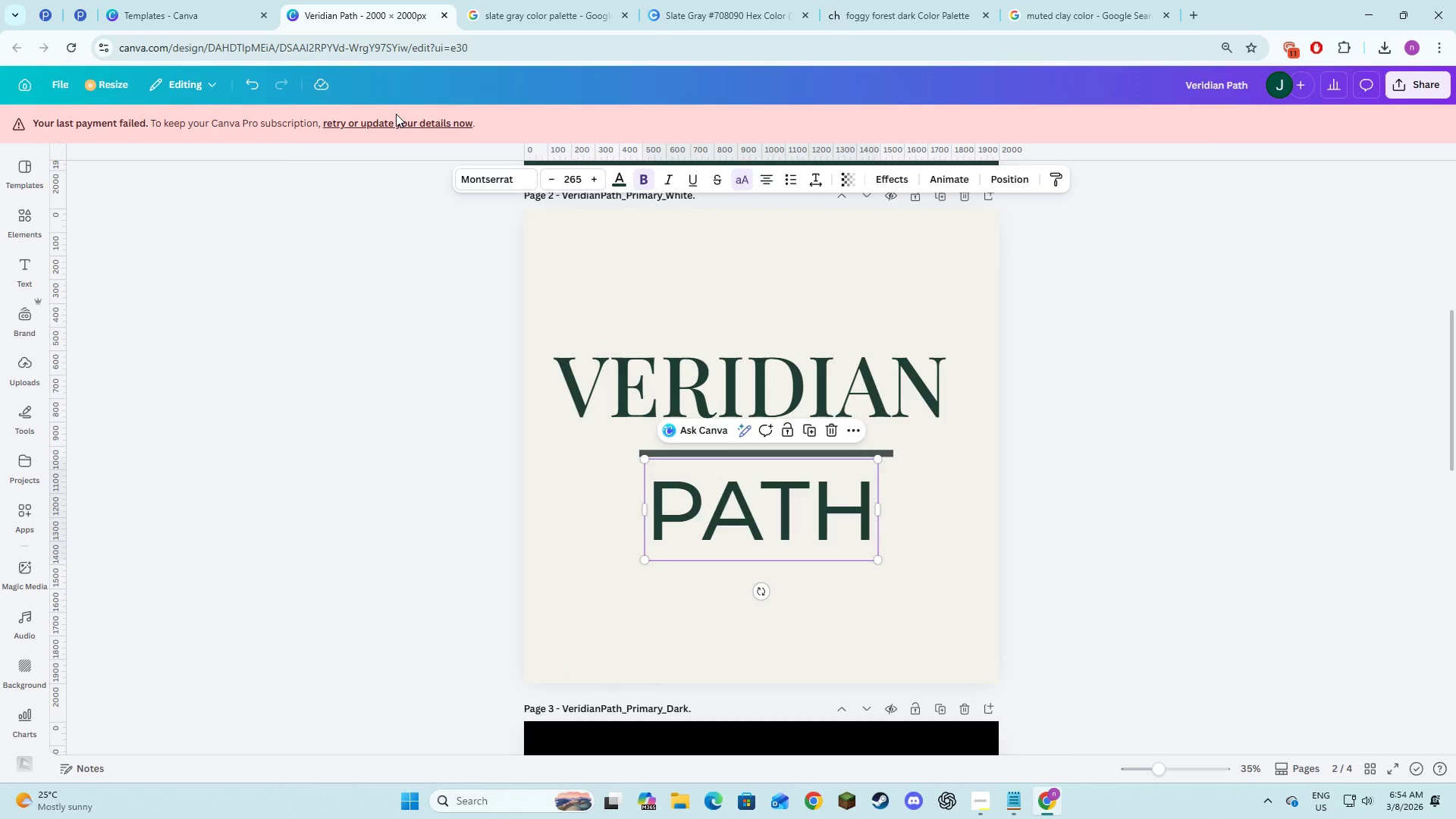 
key(Alt+AltLeft)
 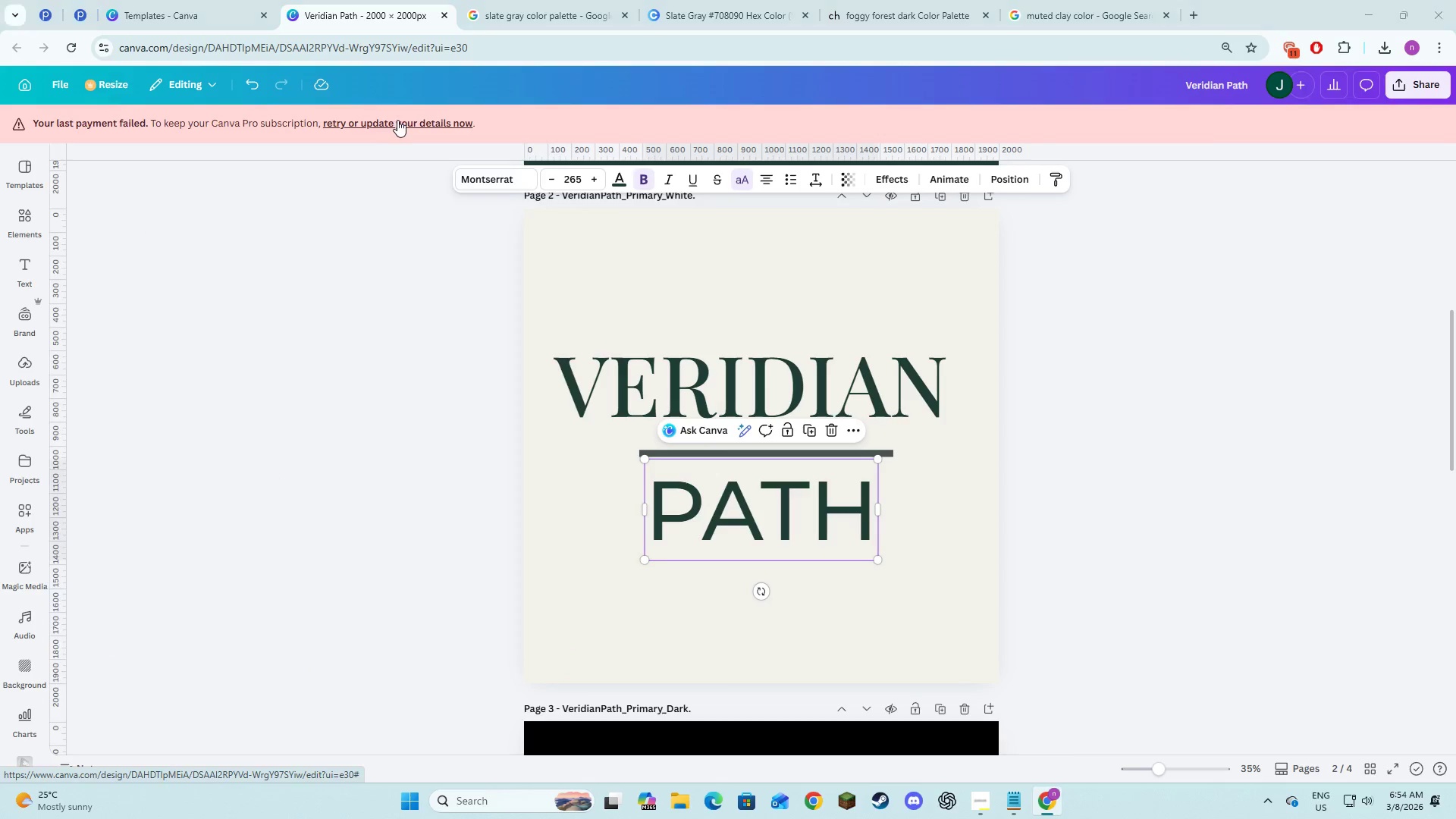 
key(Alt+Tab)
 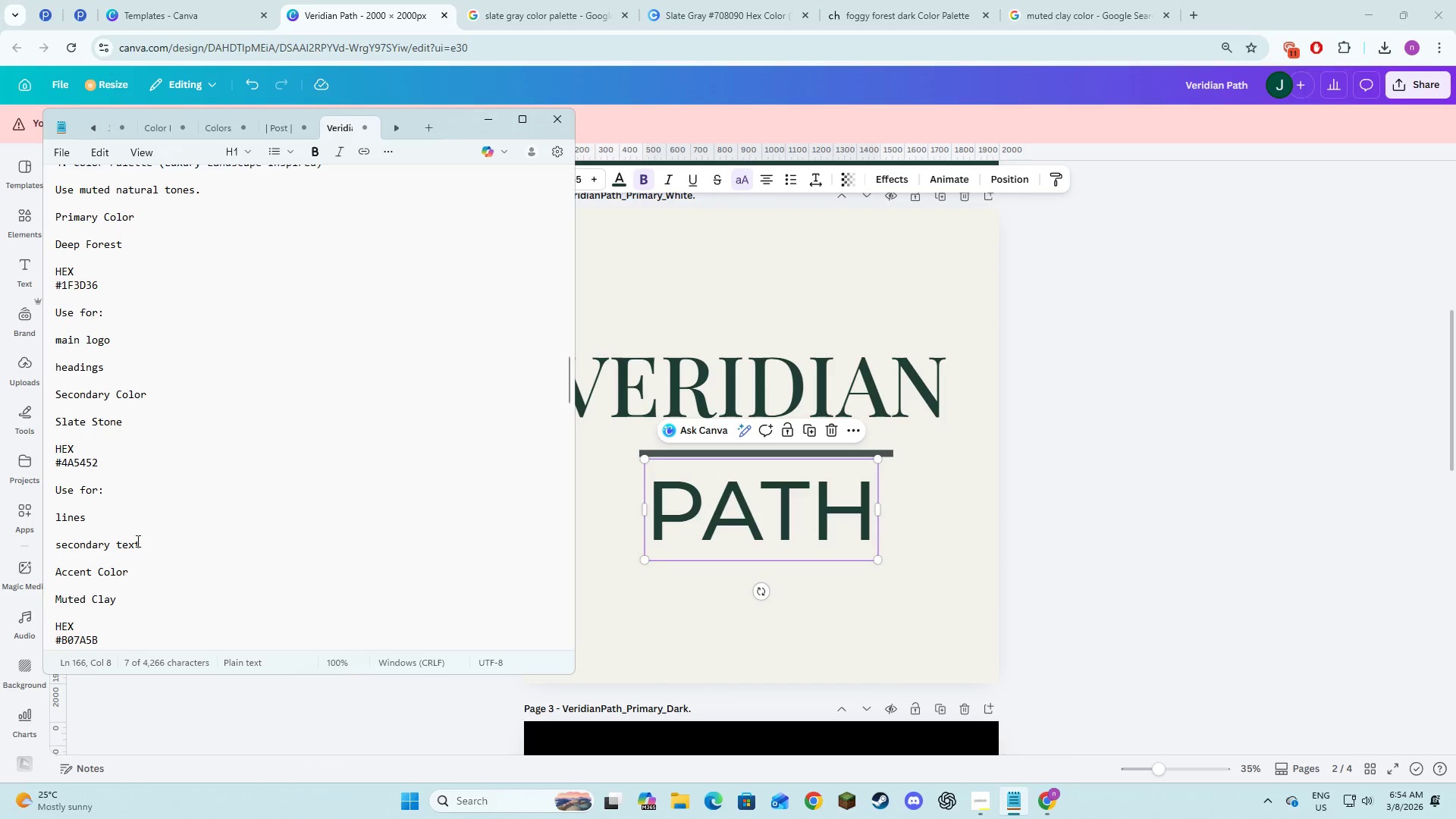 
scroll: coordinate [134, 572], scroll_direction: down, amount: 1.0
 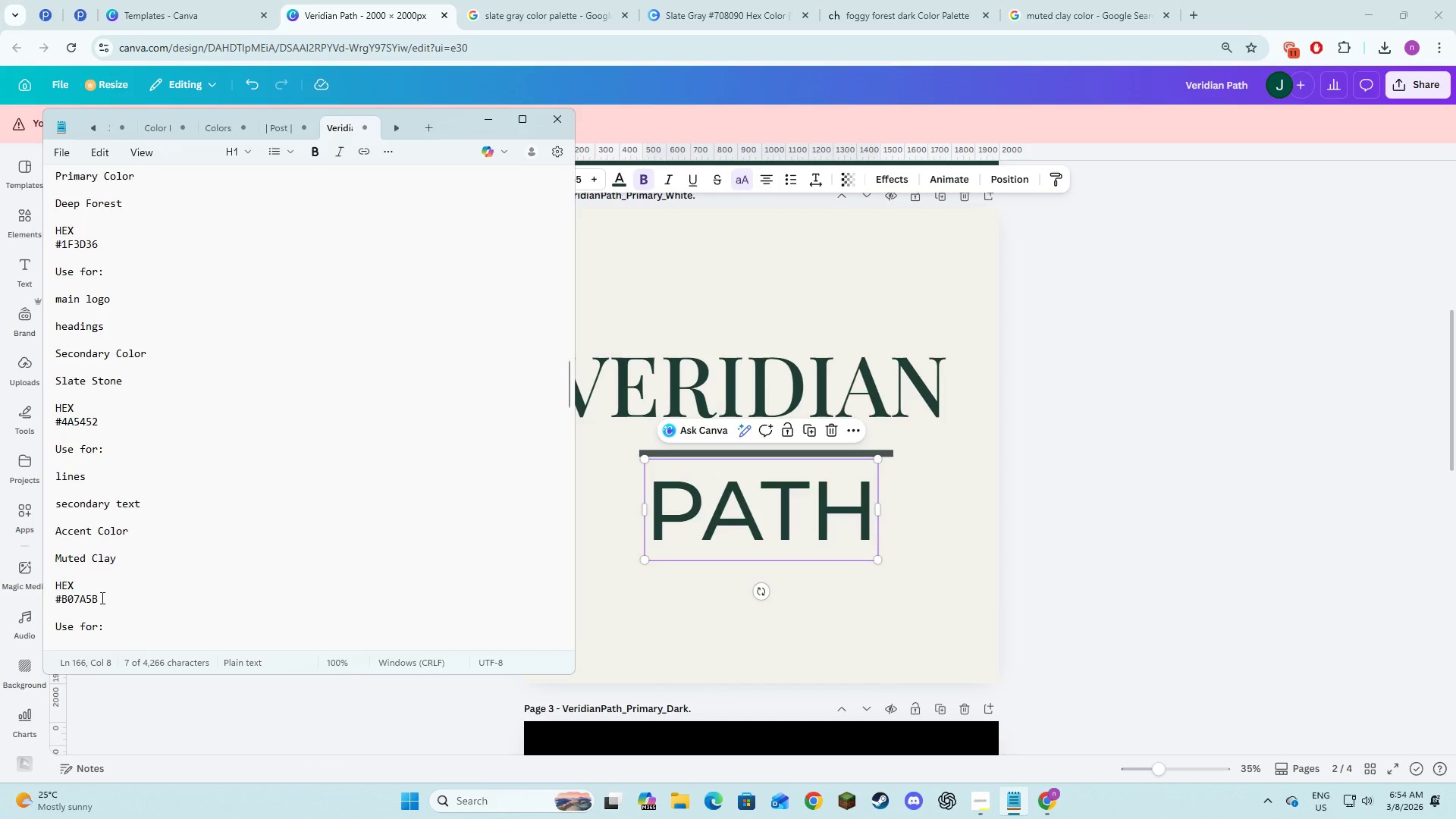 
left_click_drag(start_coordinate=[101, 598], to_coordinate=[48, 601])
 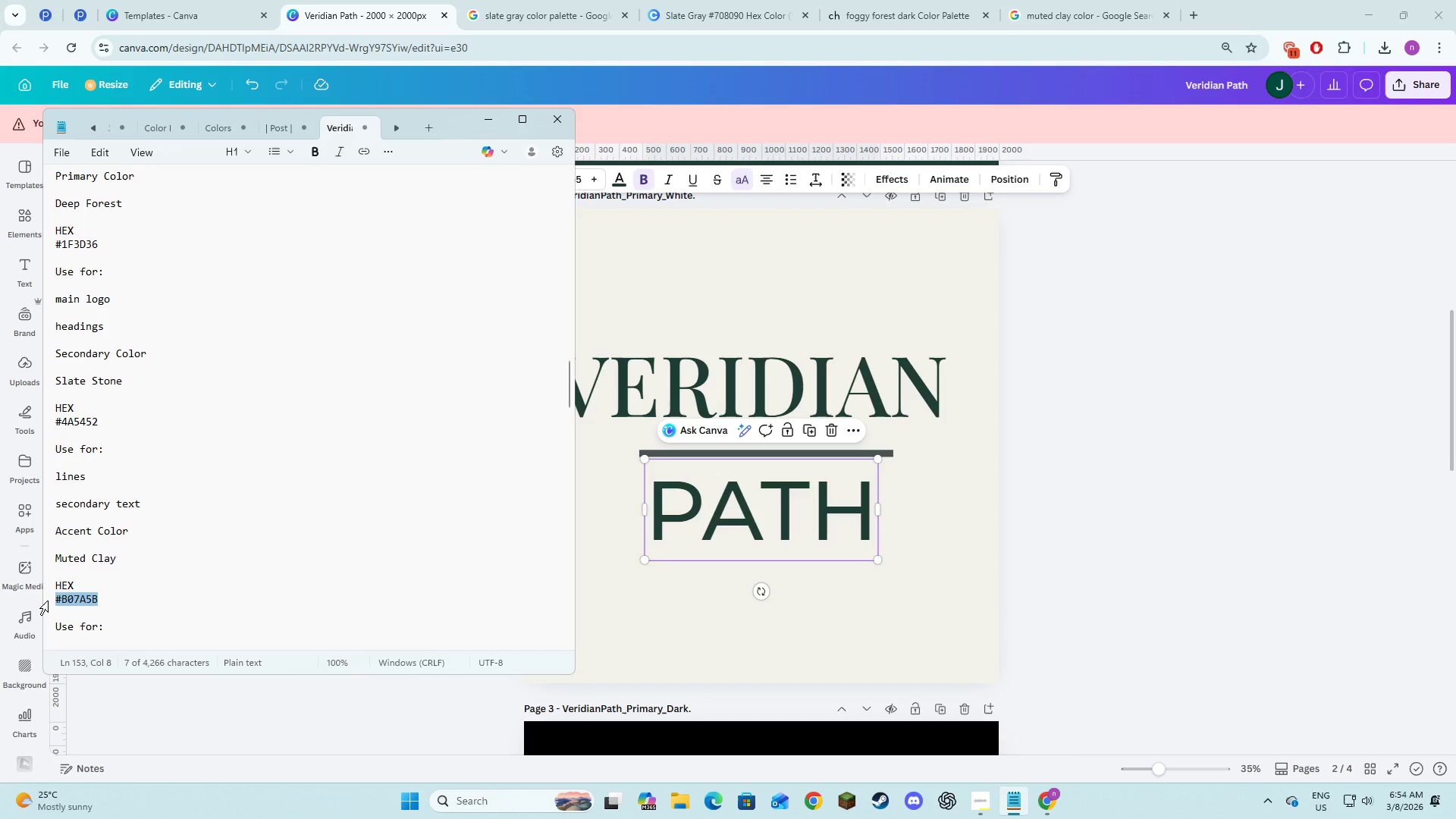 
key(Control+C)
 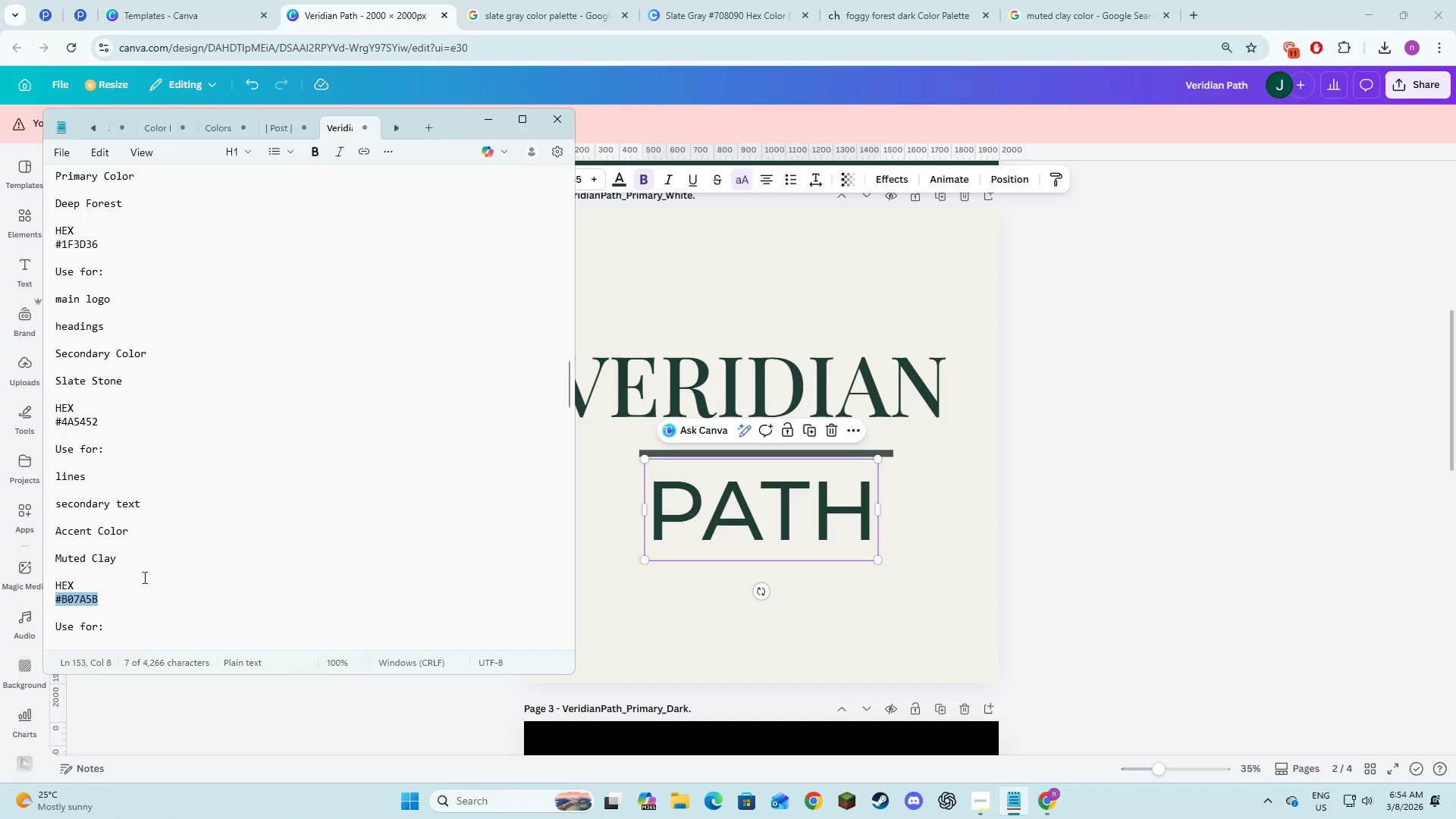 
key(Control+C)
 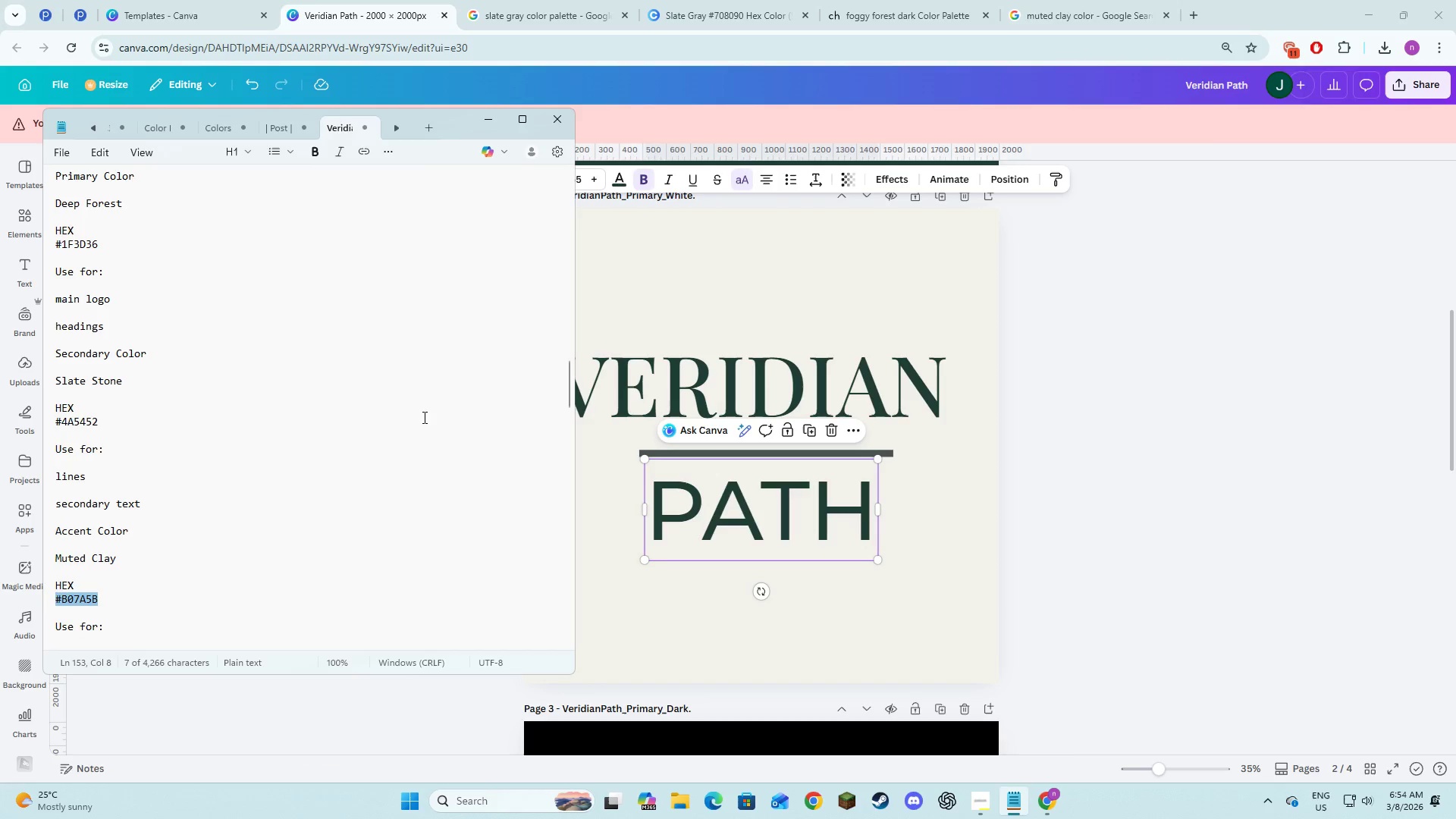 
key(Control+C)
 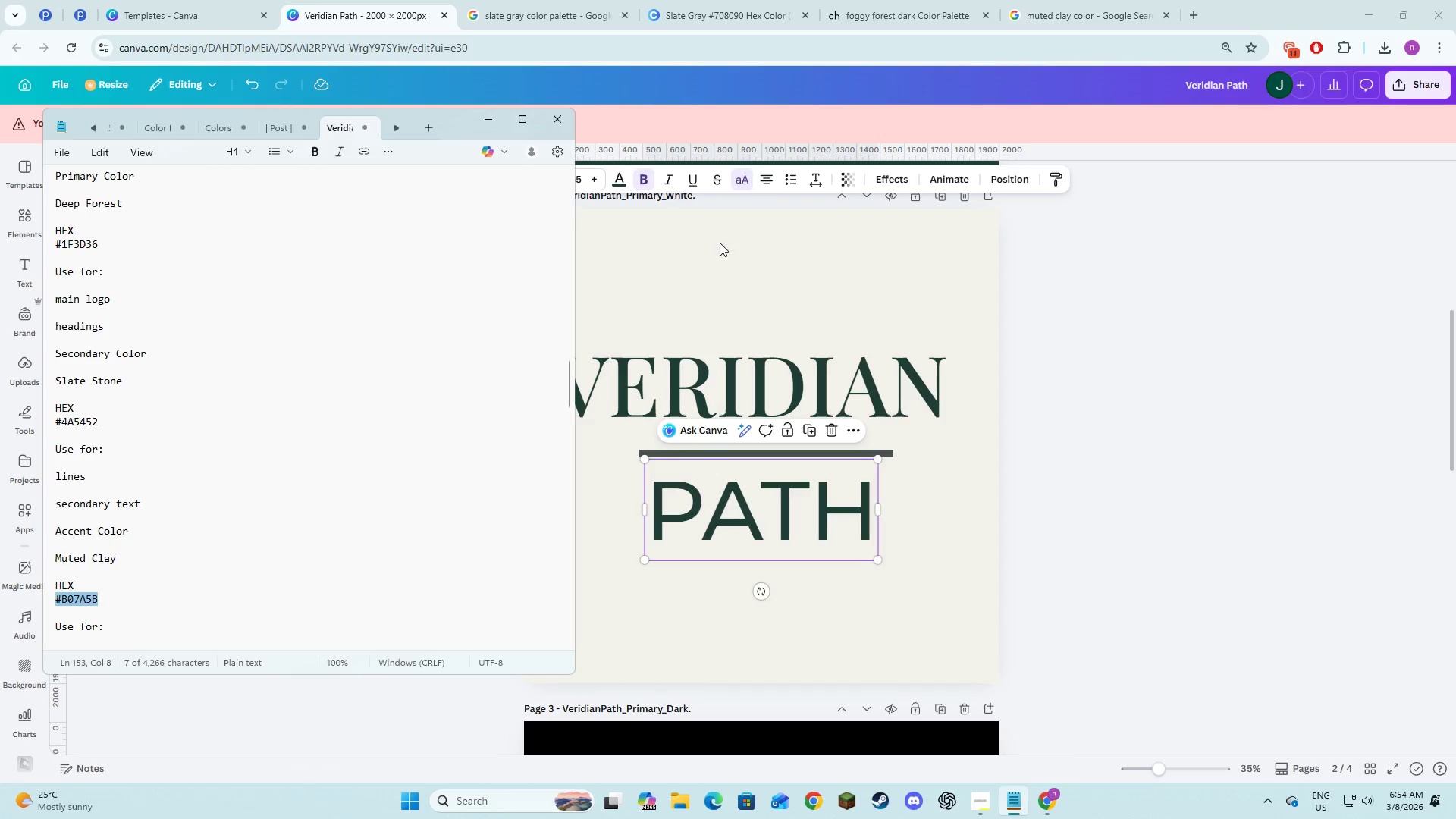 
left_click([720, 245])
 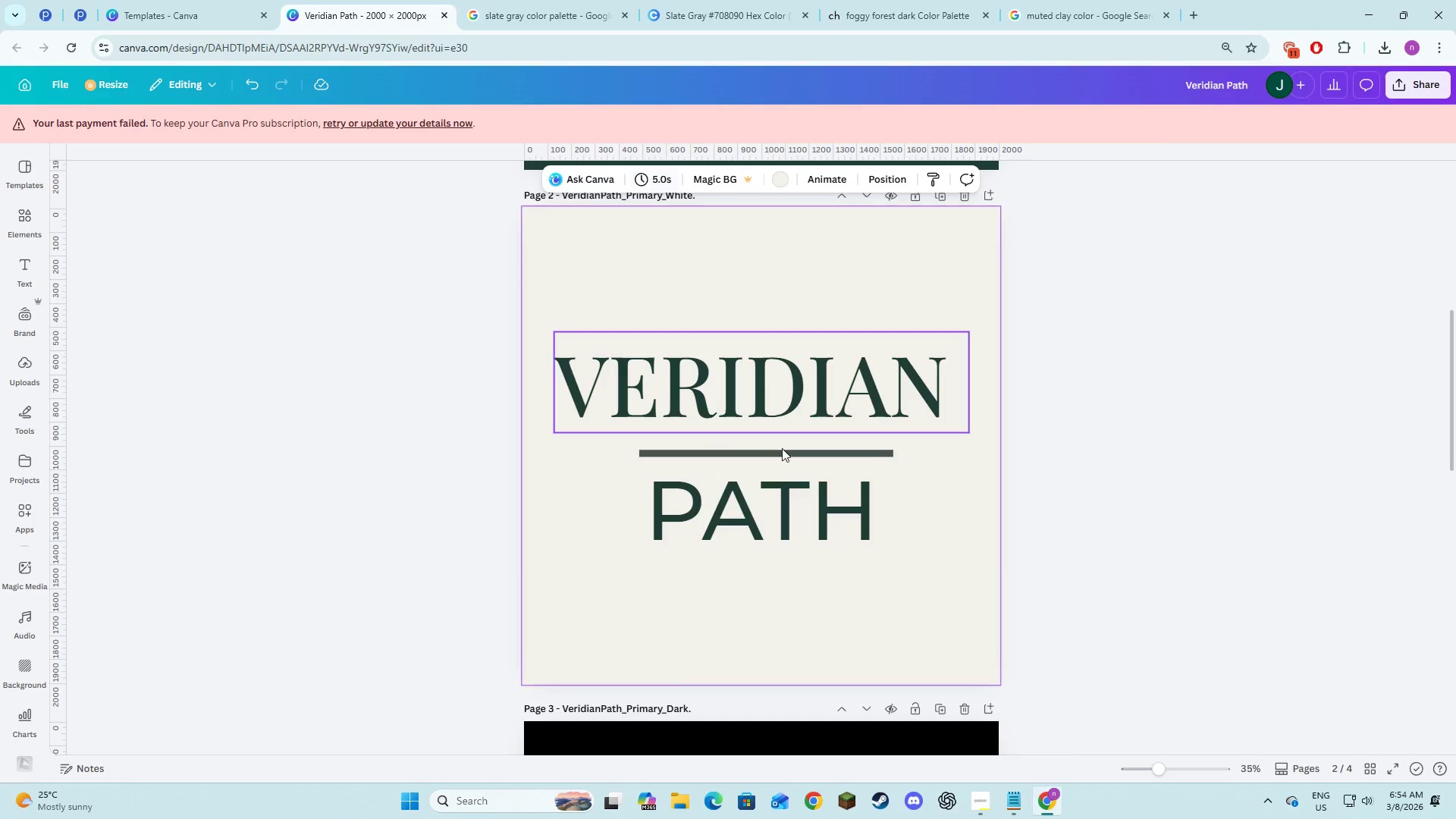 
left_click([777, 504])
 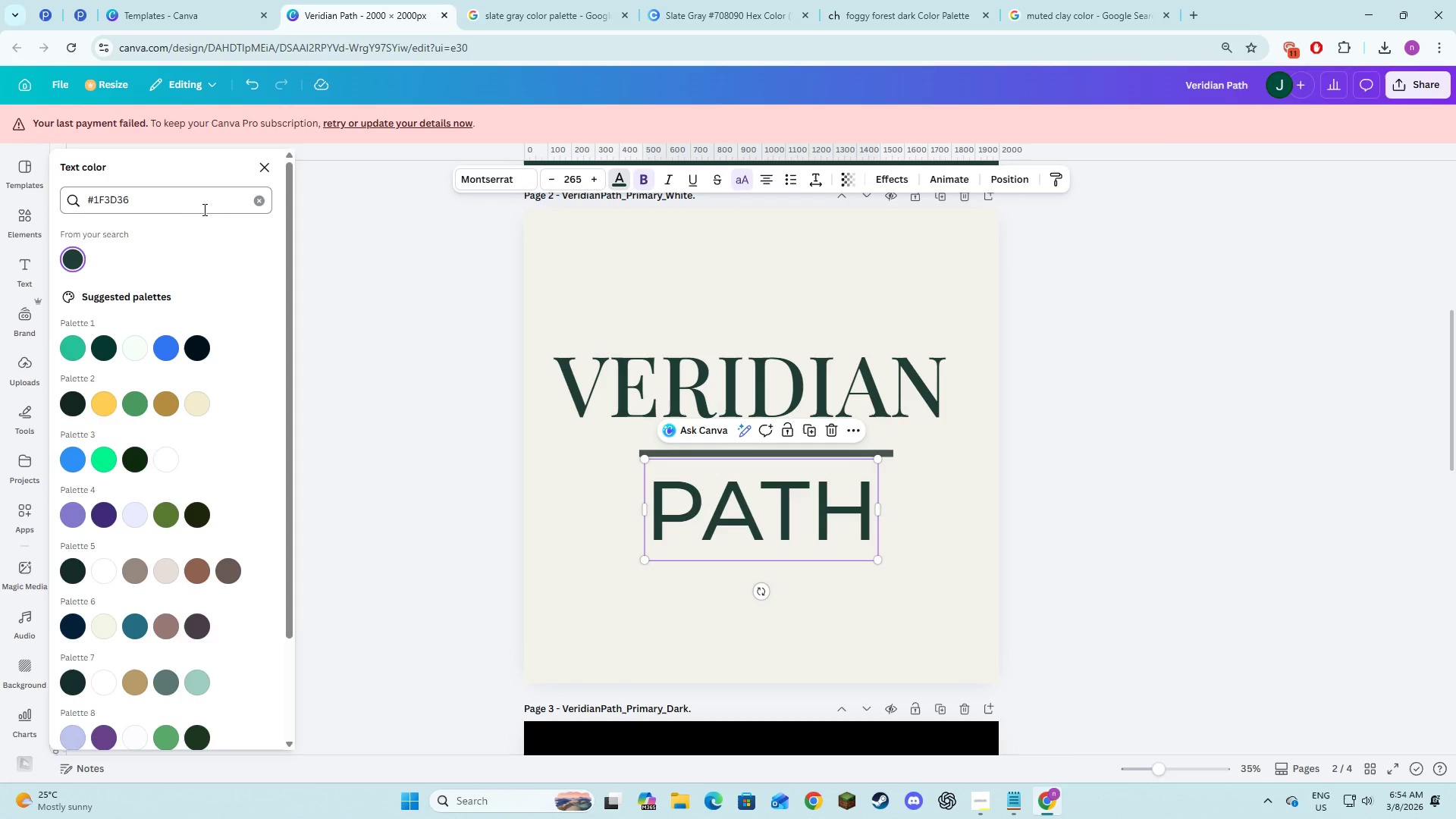 
left_click([241, 204])
 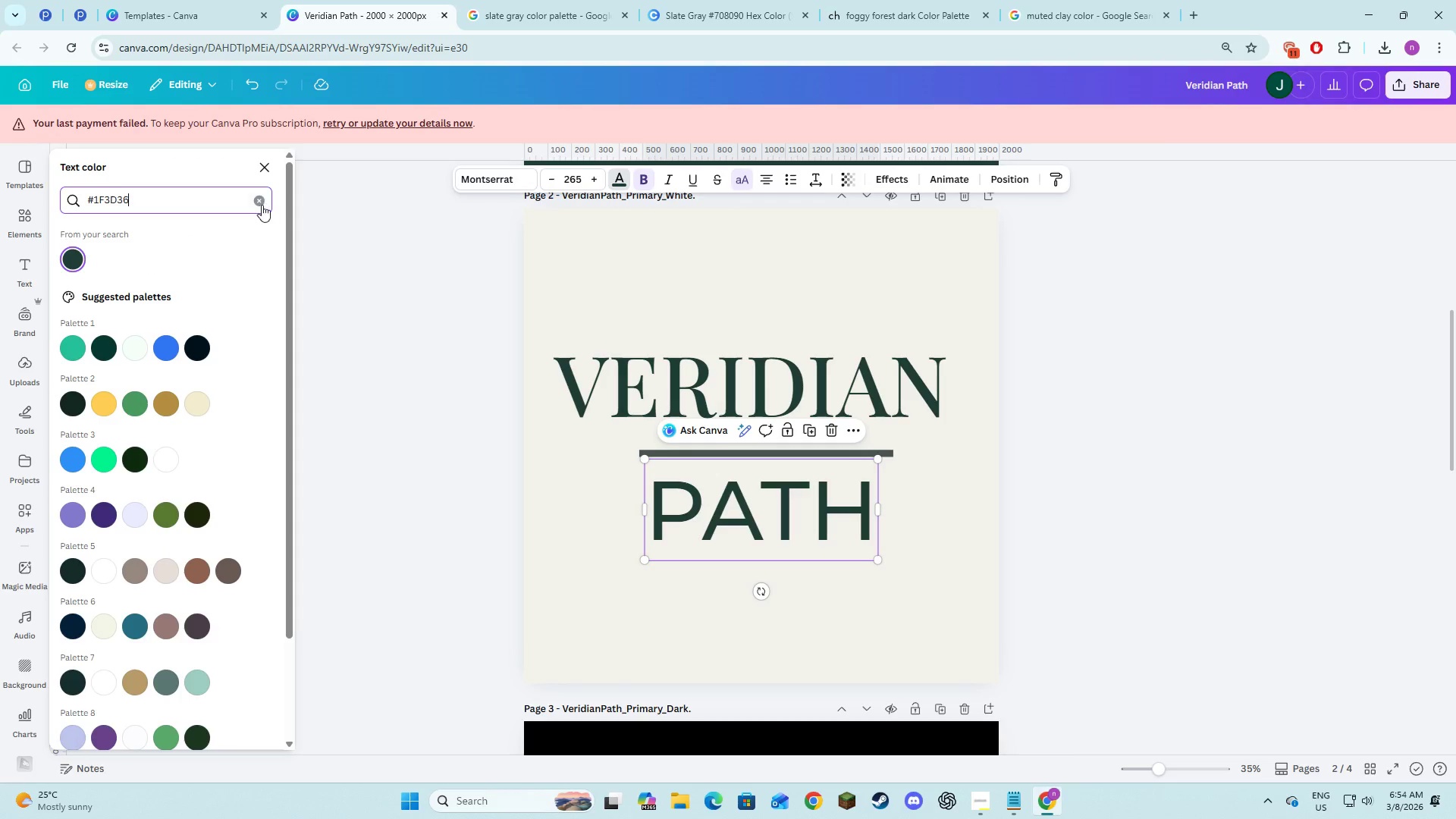 
left_click([262, 202])
 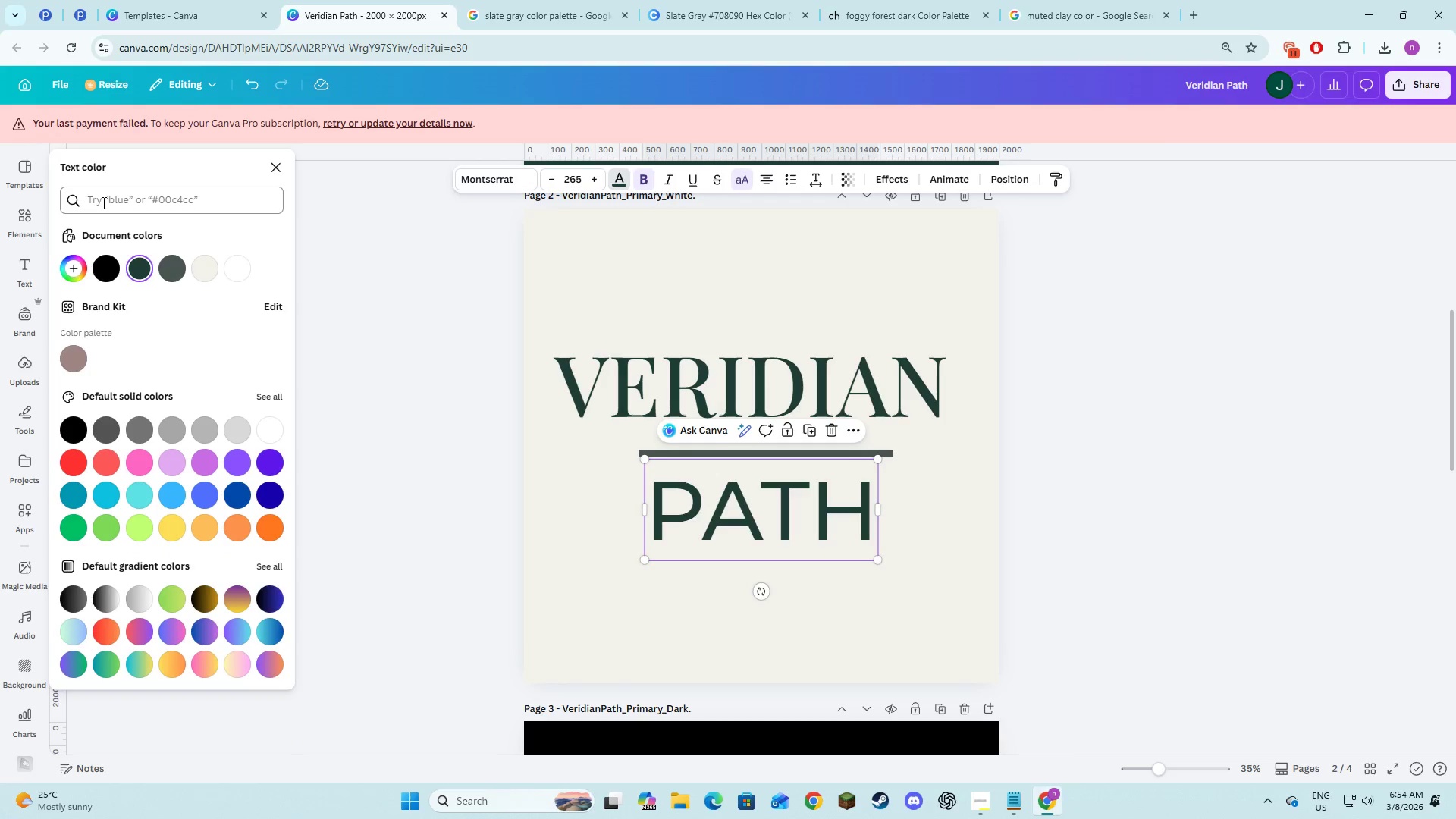 
left_click([102, 202])
 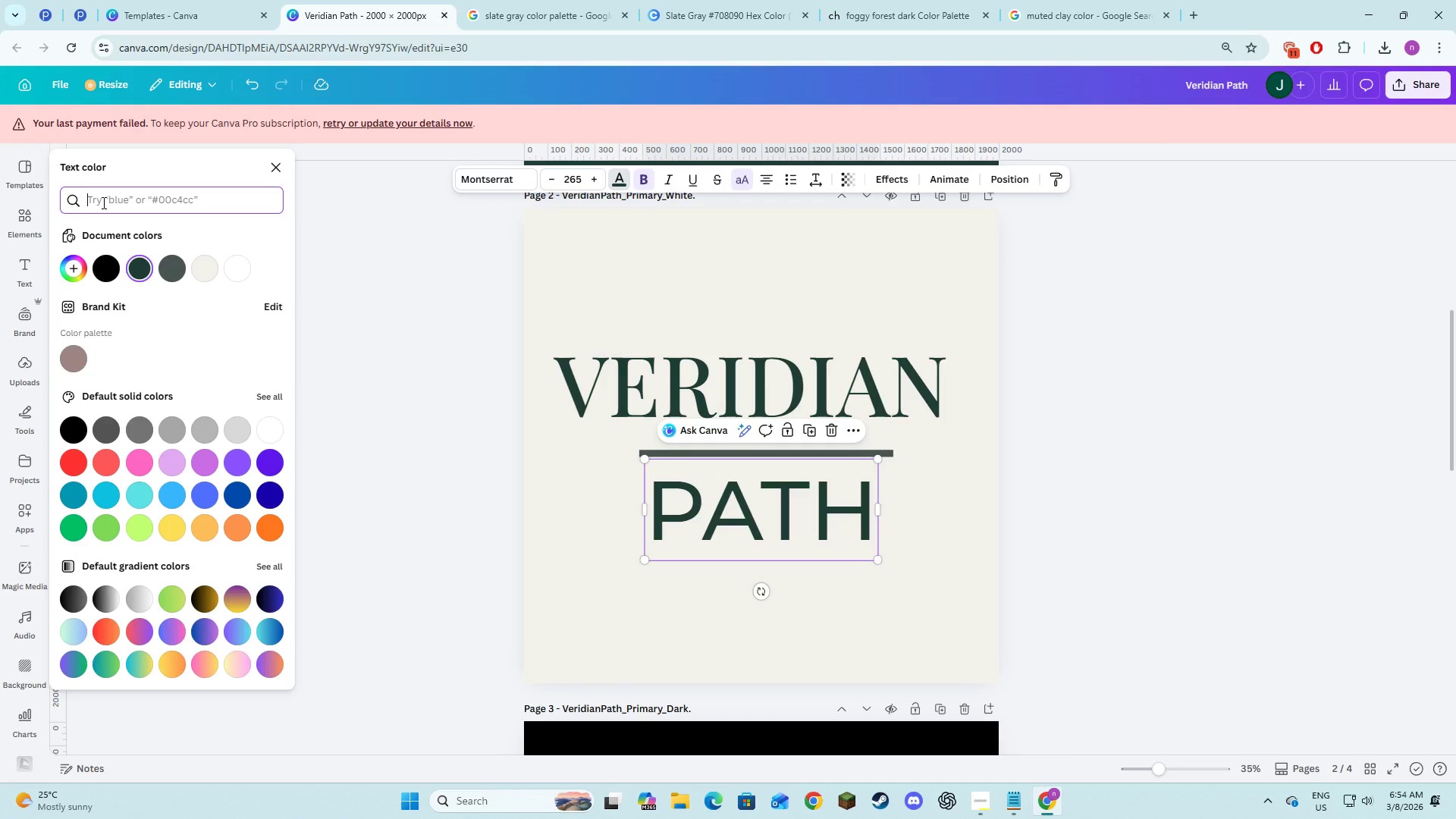 
key(Control+V)
 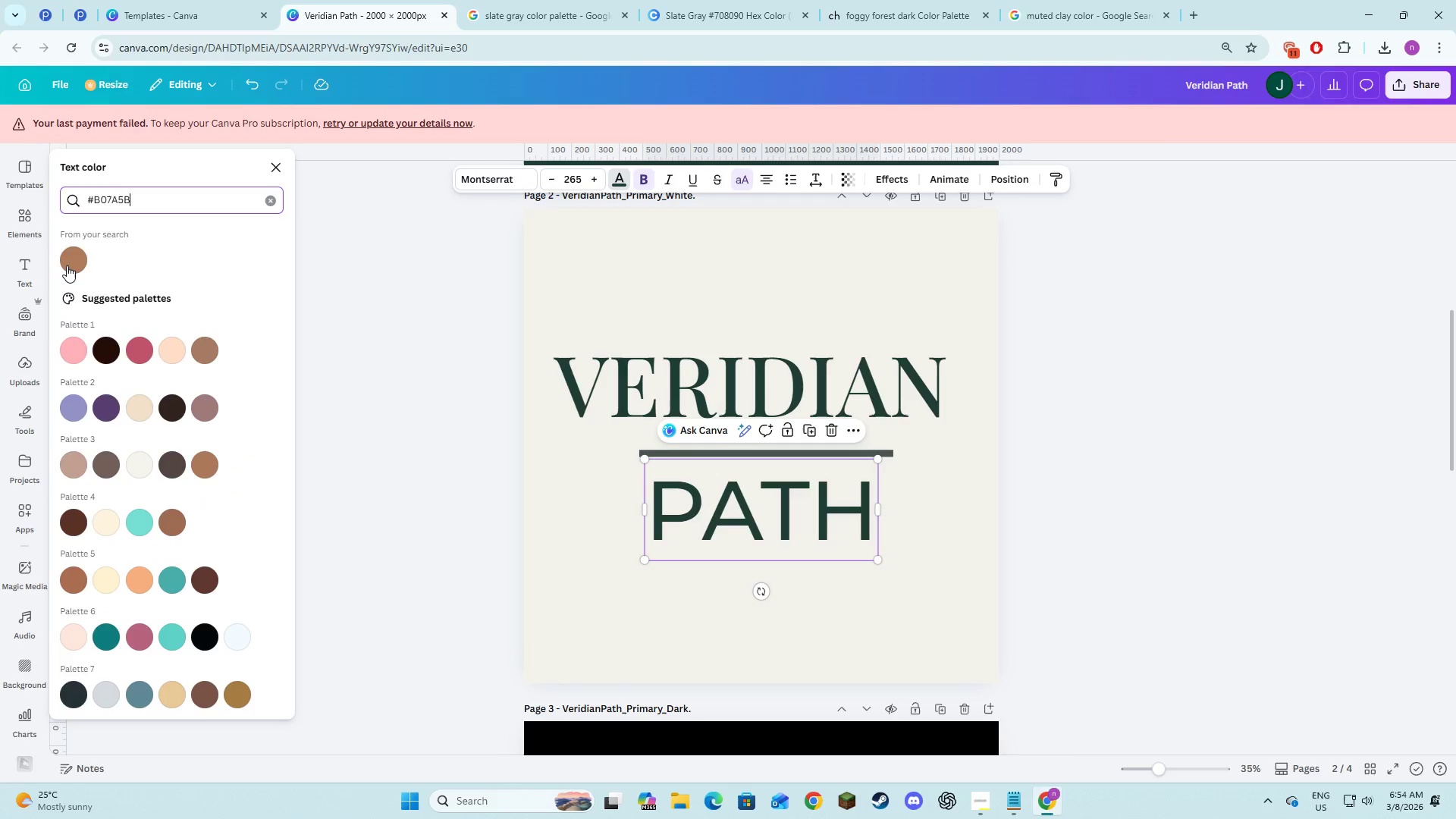 
left_click([67, 265])
 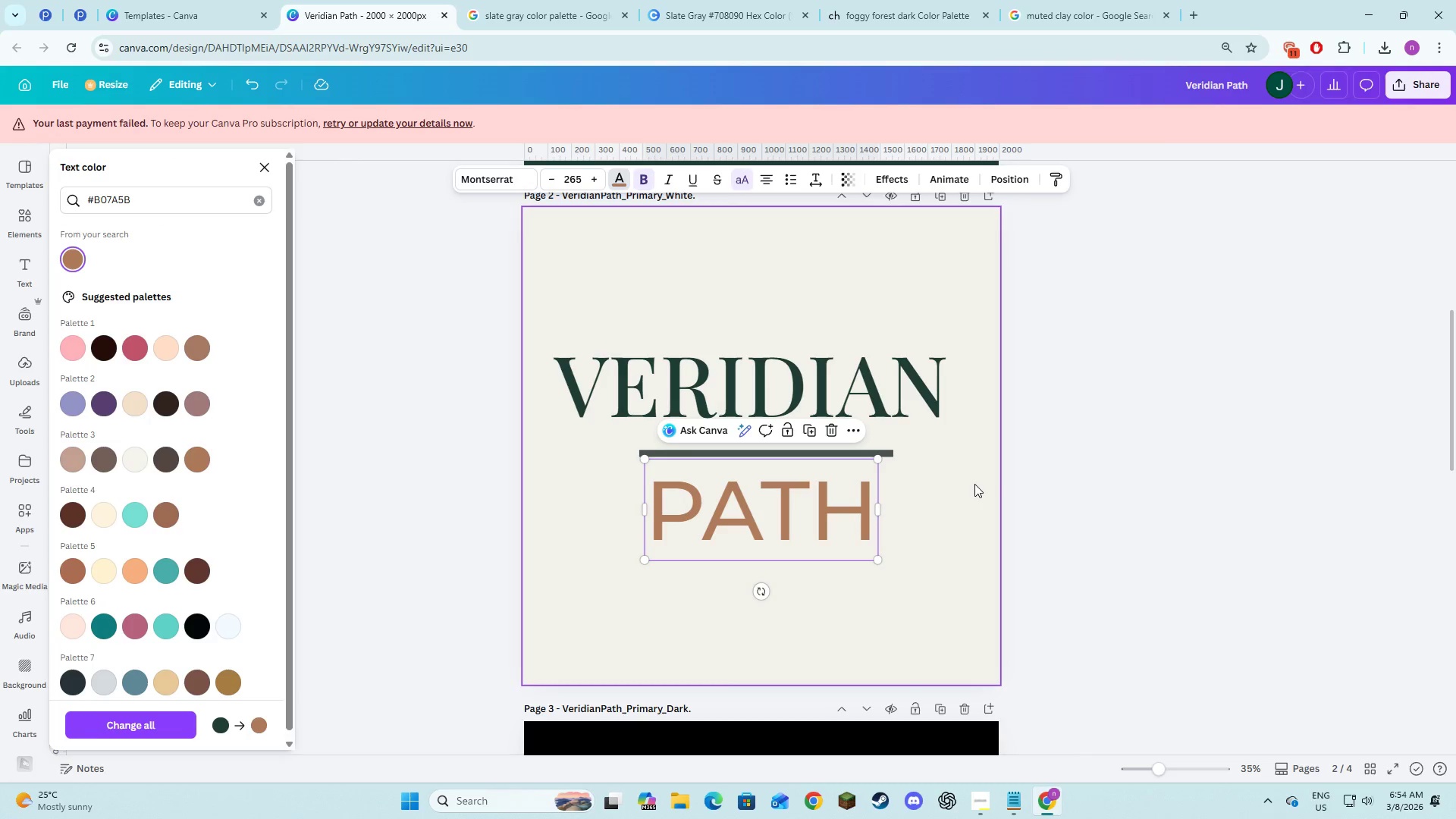 
double_click([974, 484])
 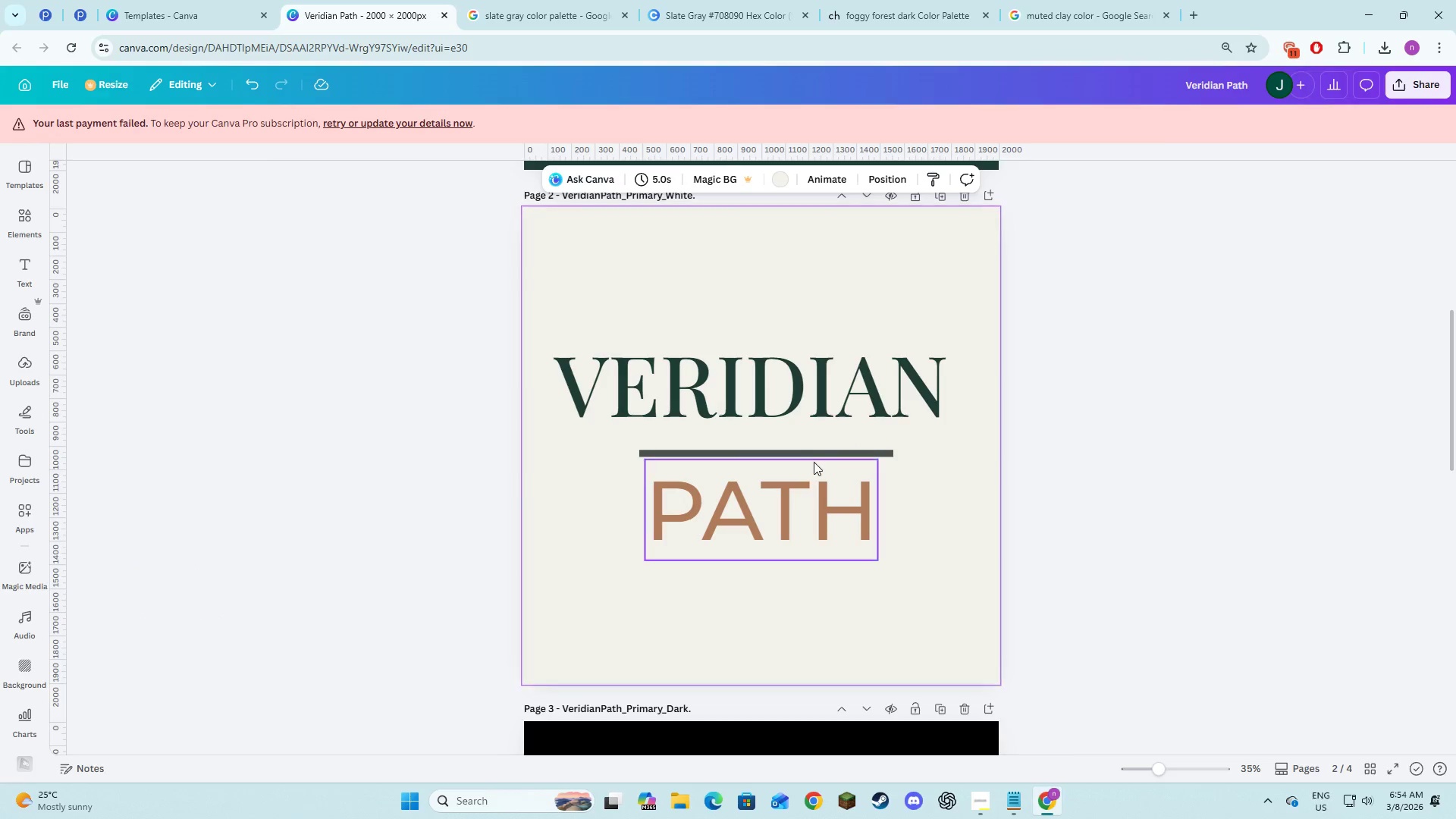 
scroll: coordinate [816, 463], scroll_direction: down, amount: 5.0
 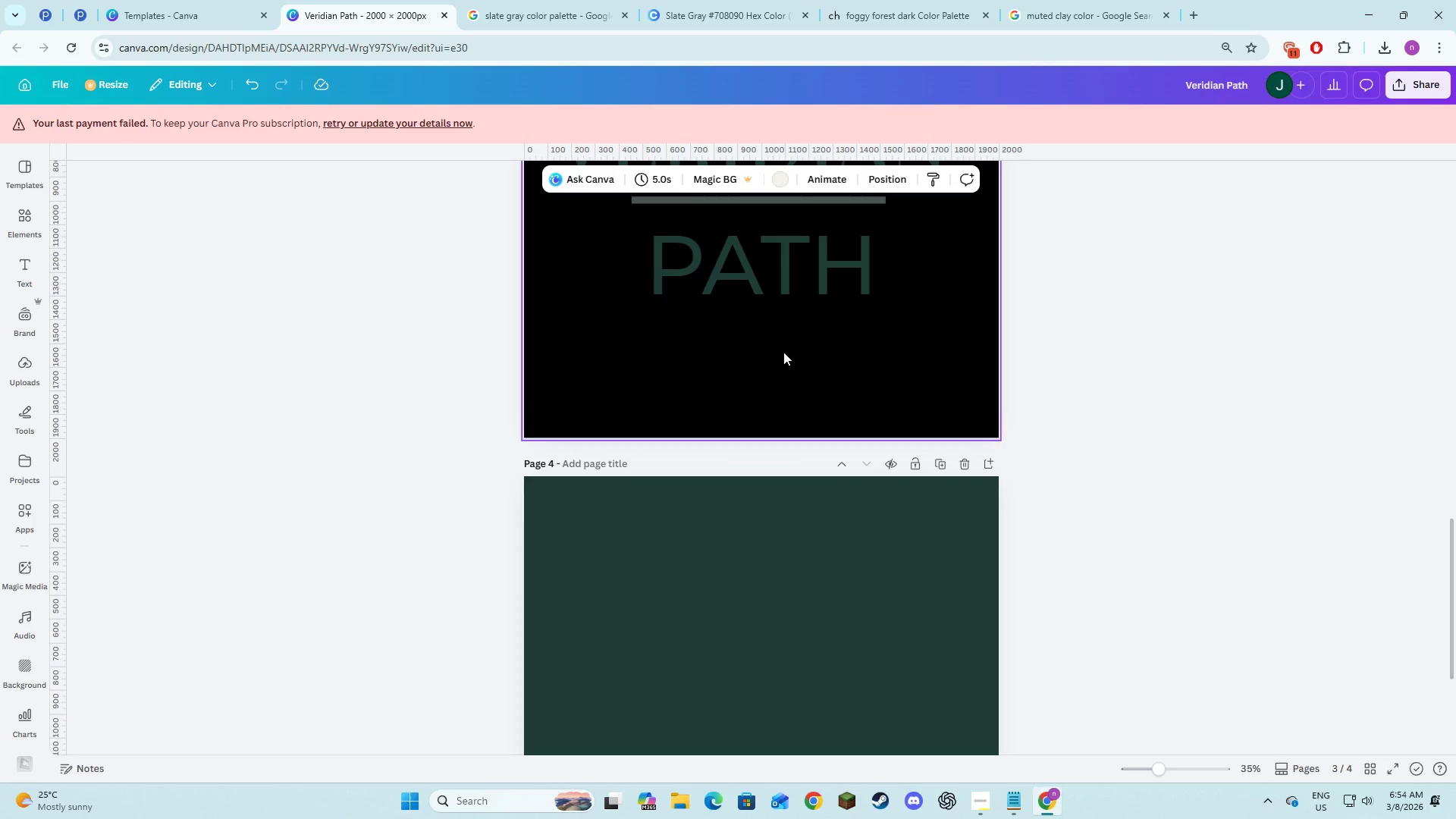 
left_click([785, 422])
 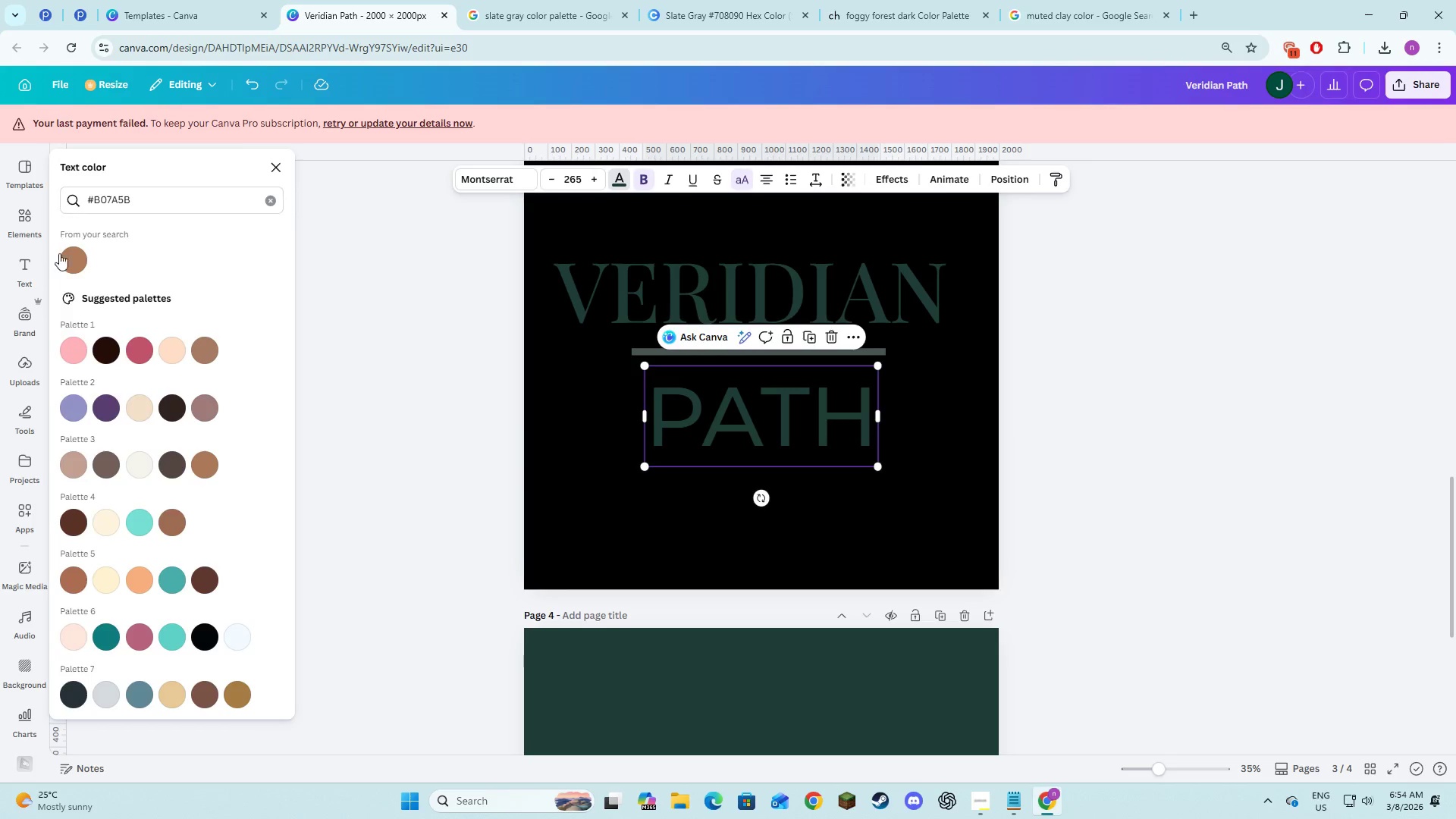 
scroll: coordinate [783, 352], scroll_direction: up, amount: 2.0
 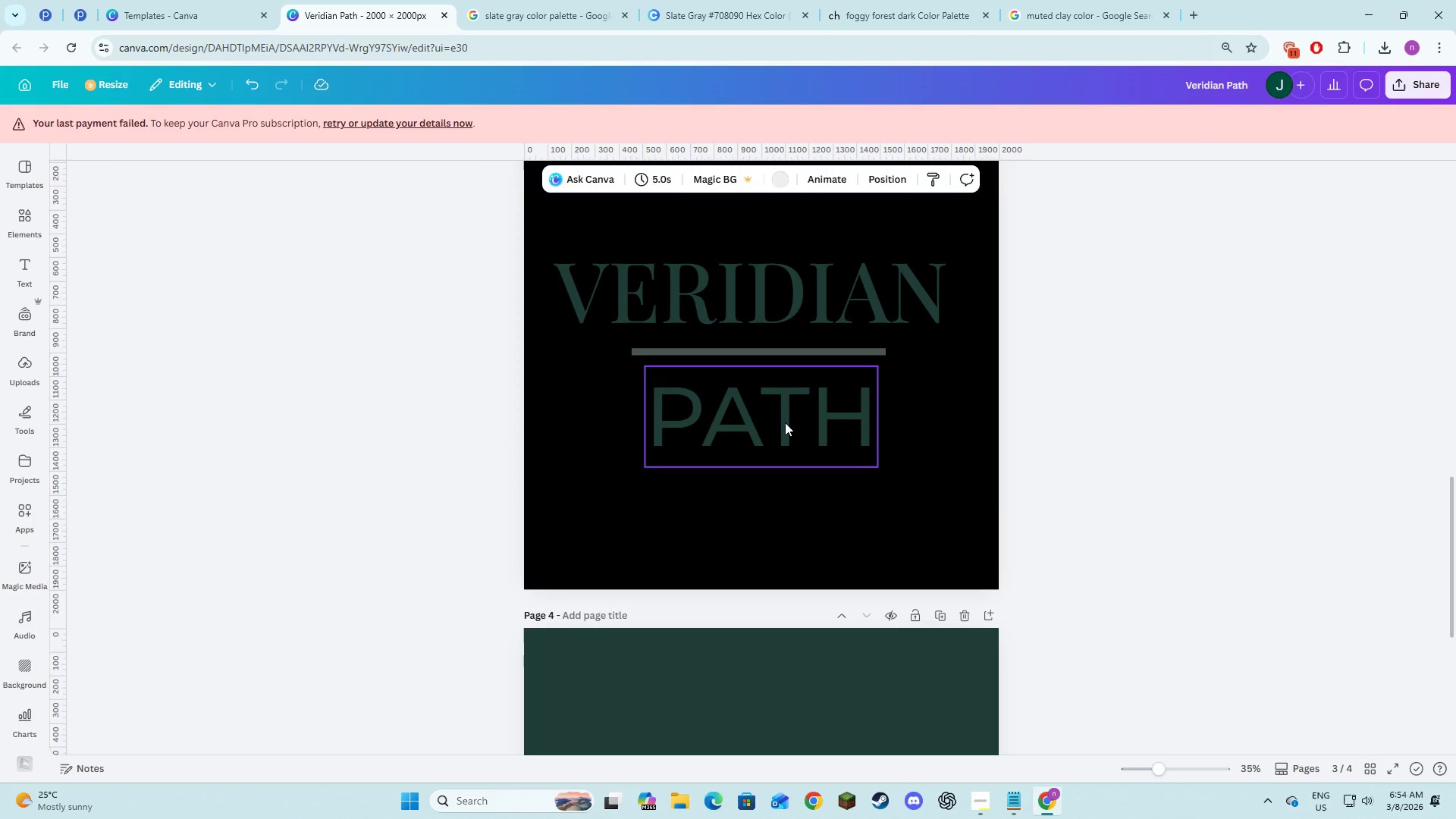 
left_click([66, 263])
 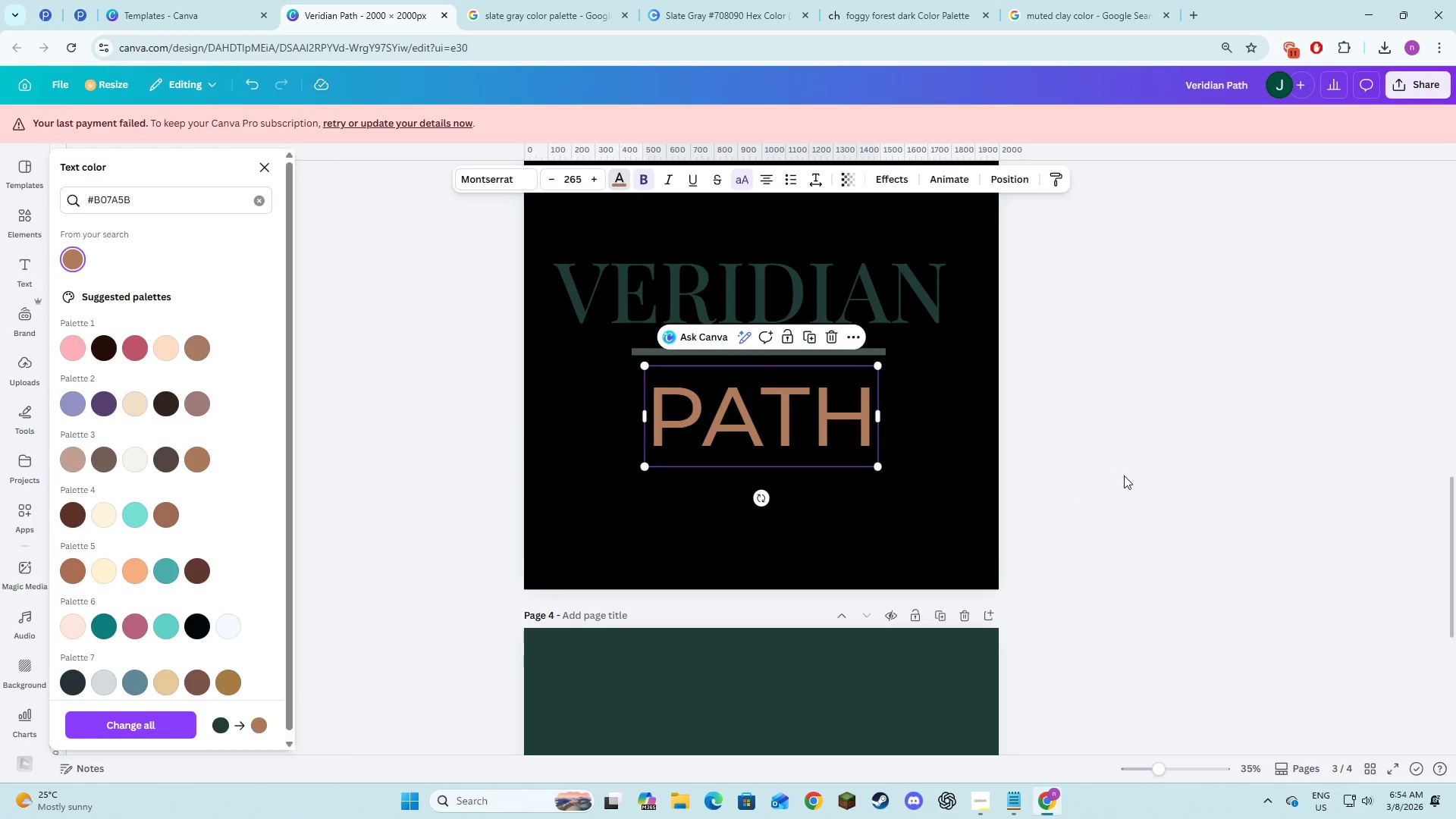 
double_click([1125, 475])
 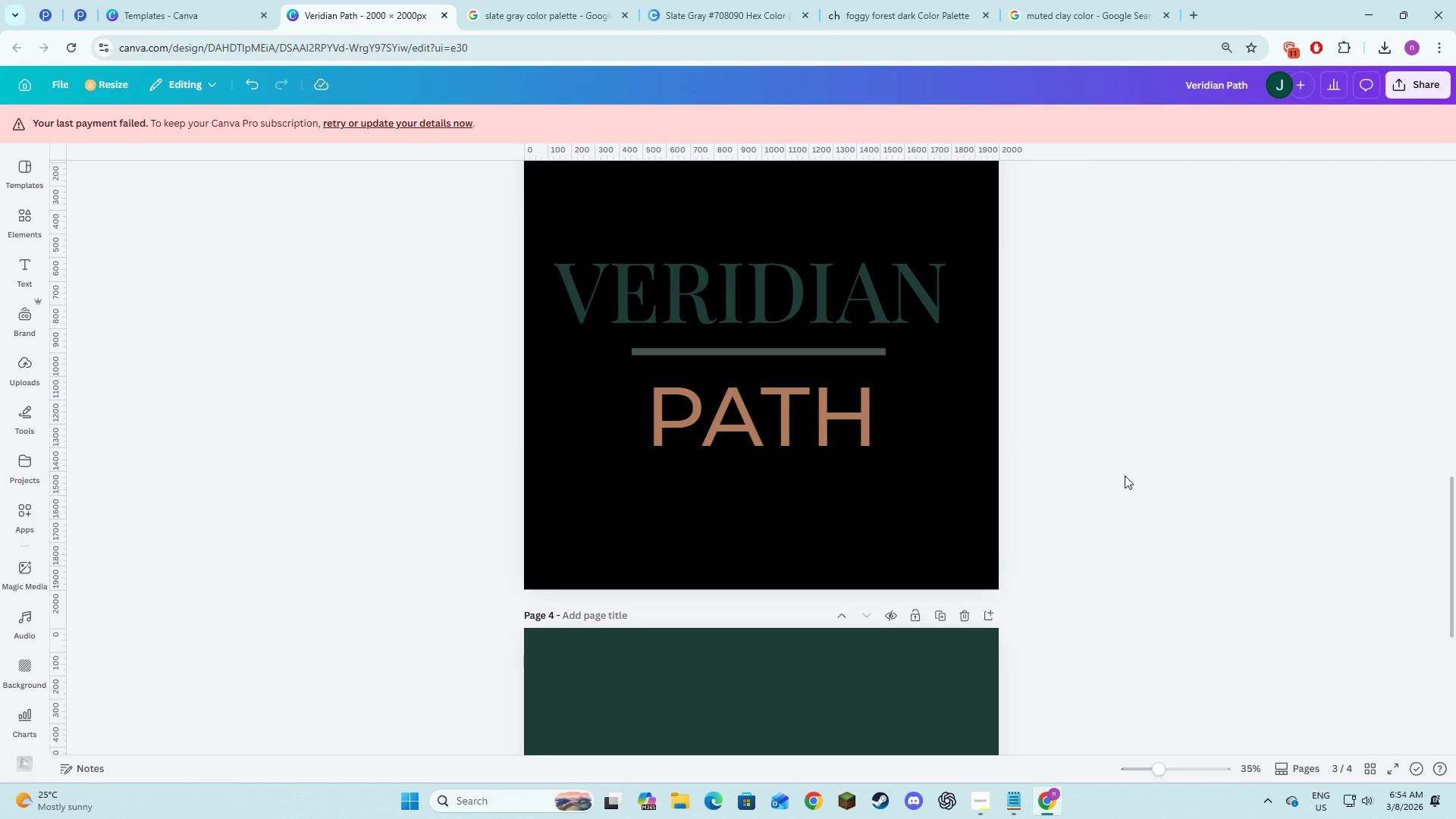 
scroll: coordinate [1125, 475], scroll_direction: up, amount: 1.0
 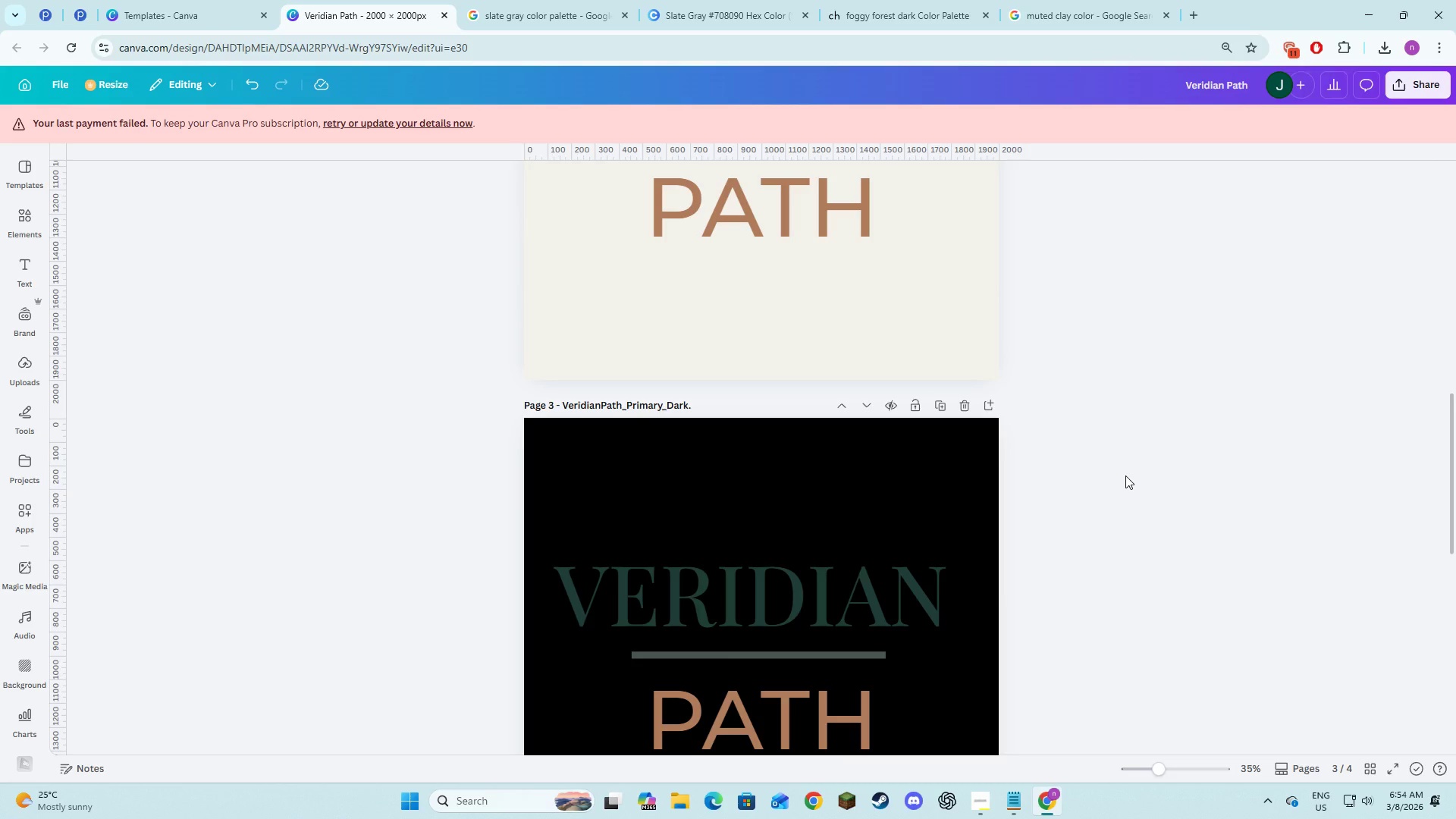 
key(Alt+AltLeft)
 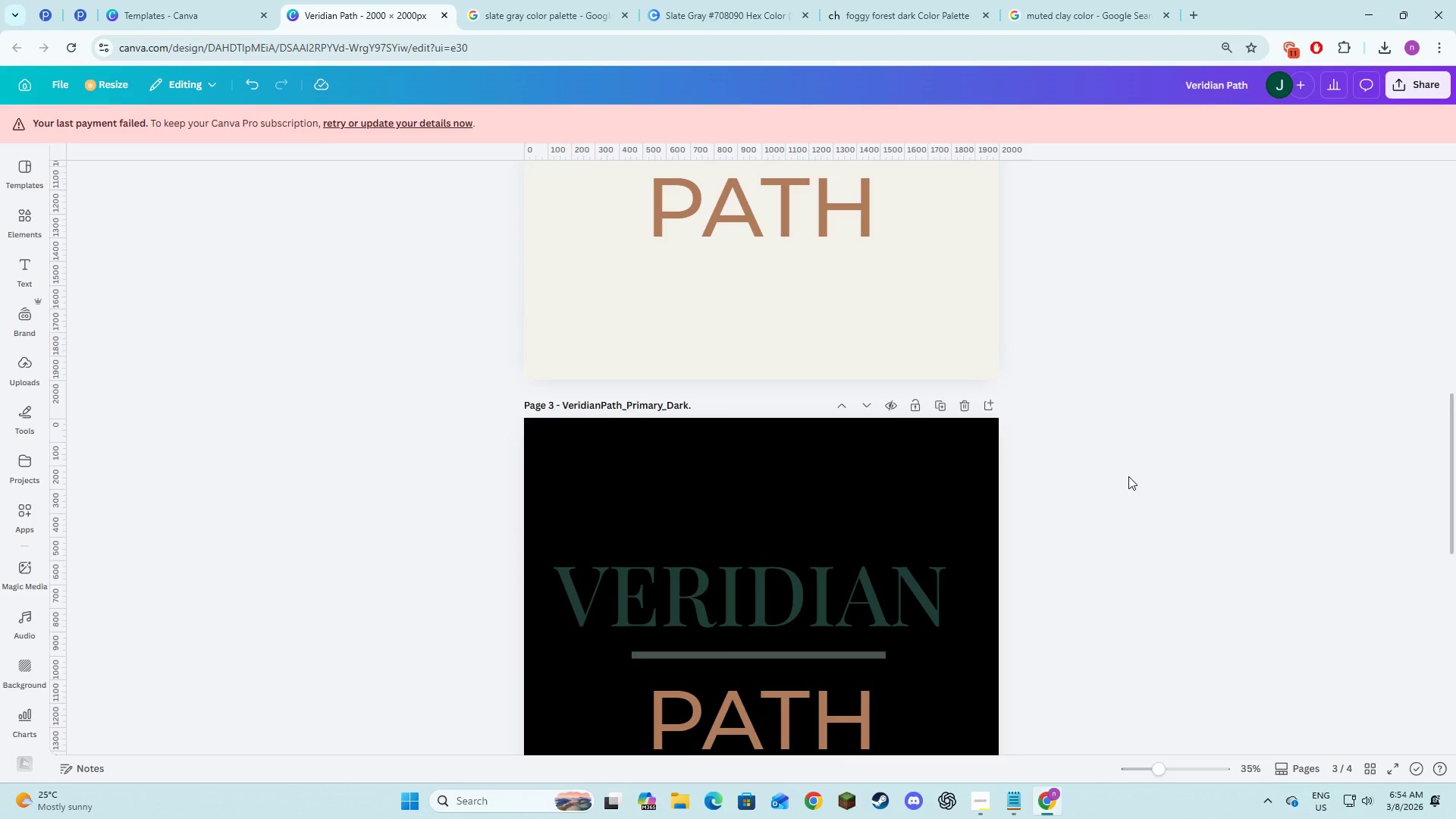 
key(Alt+Tab)
 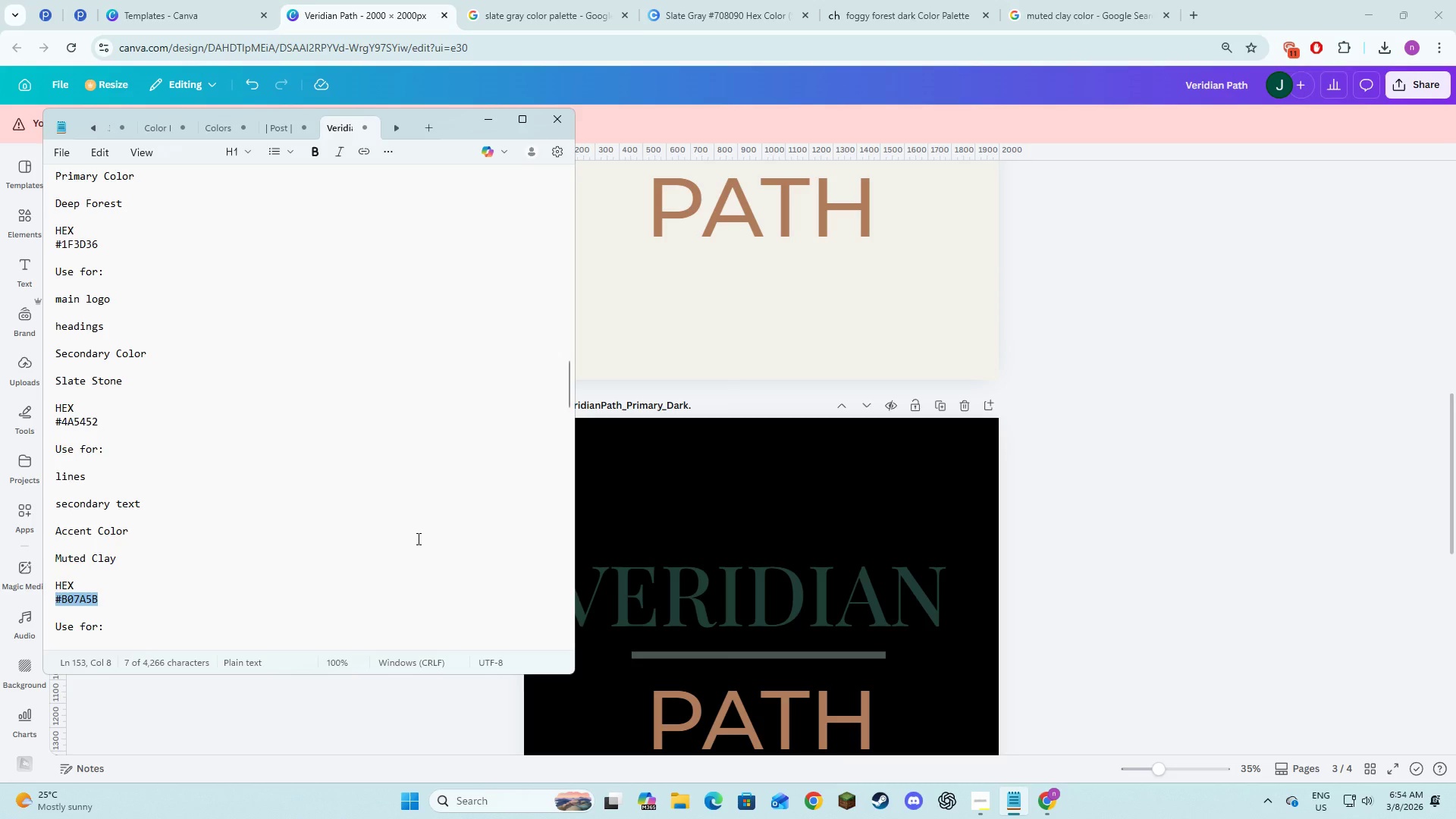 
scroll: coordinate [418, 537], scroll_direction: down, amount: 2.0
 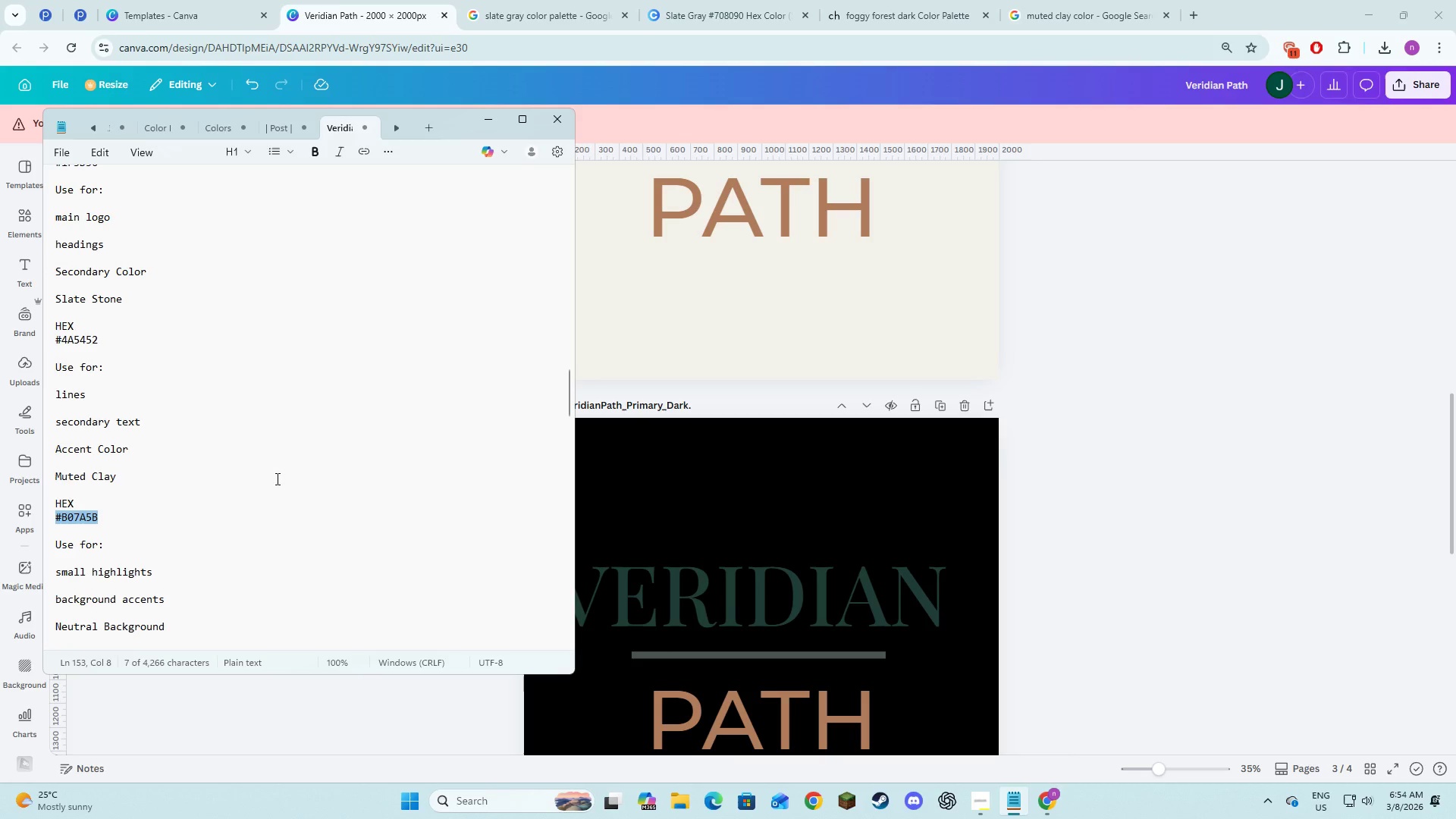 
wait(5.32)
 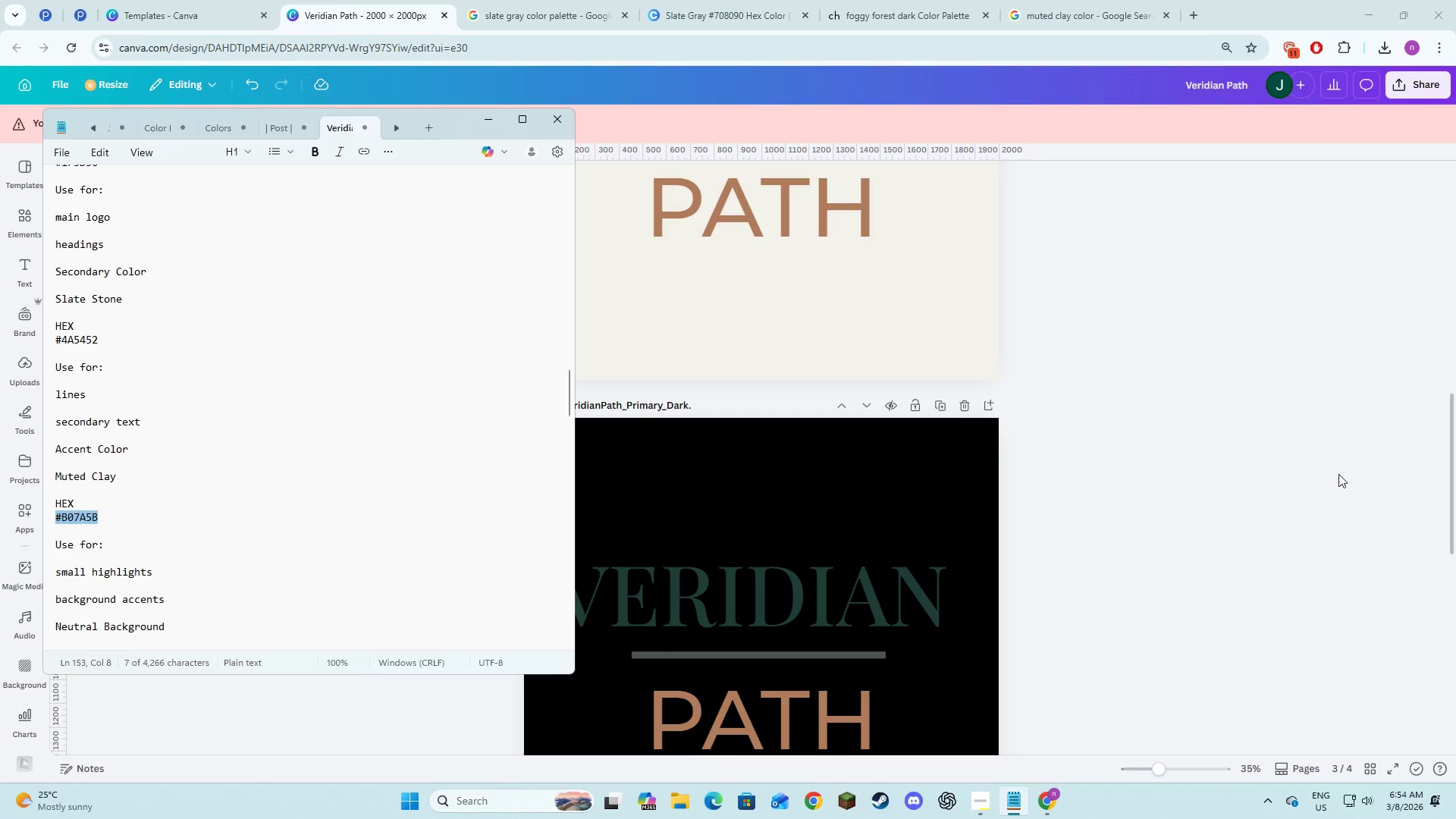 
scroll: coordinate [276, 479], scroll_direction: down, amount: 3.0
 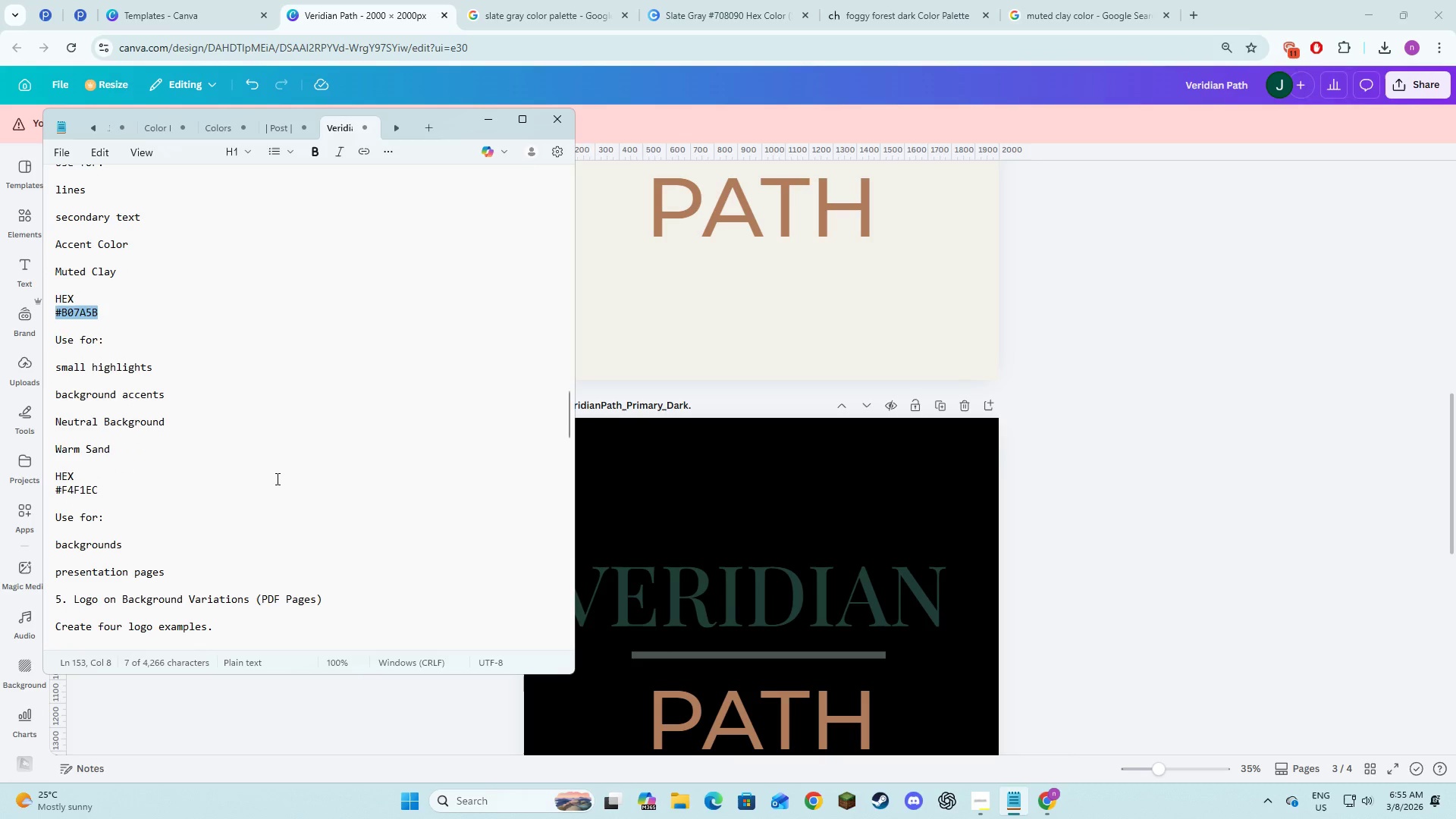 
scroll: coordinate [280, 475], scroll_direction: up, amount: 7.0
 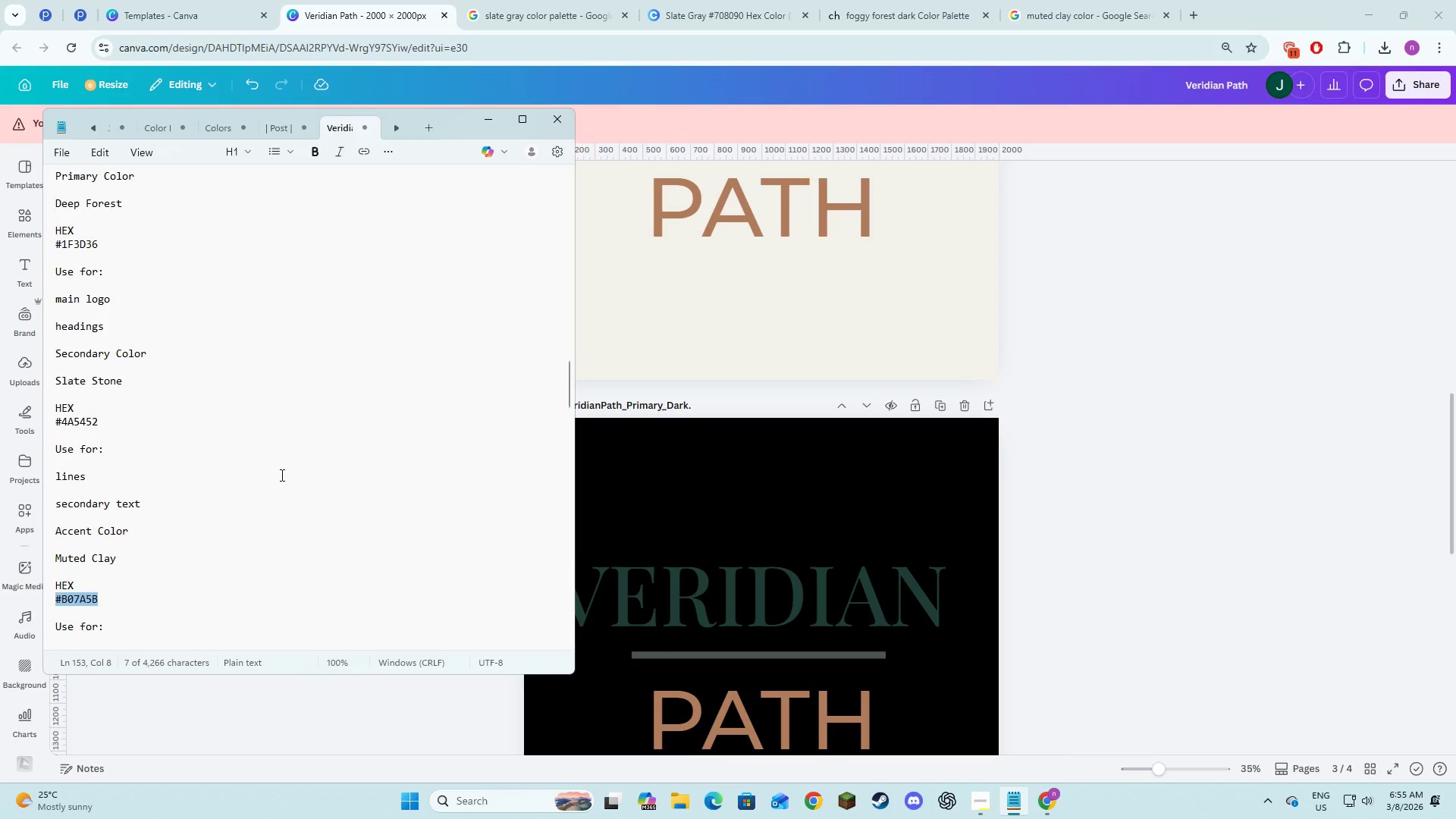 
wait(7.97)
 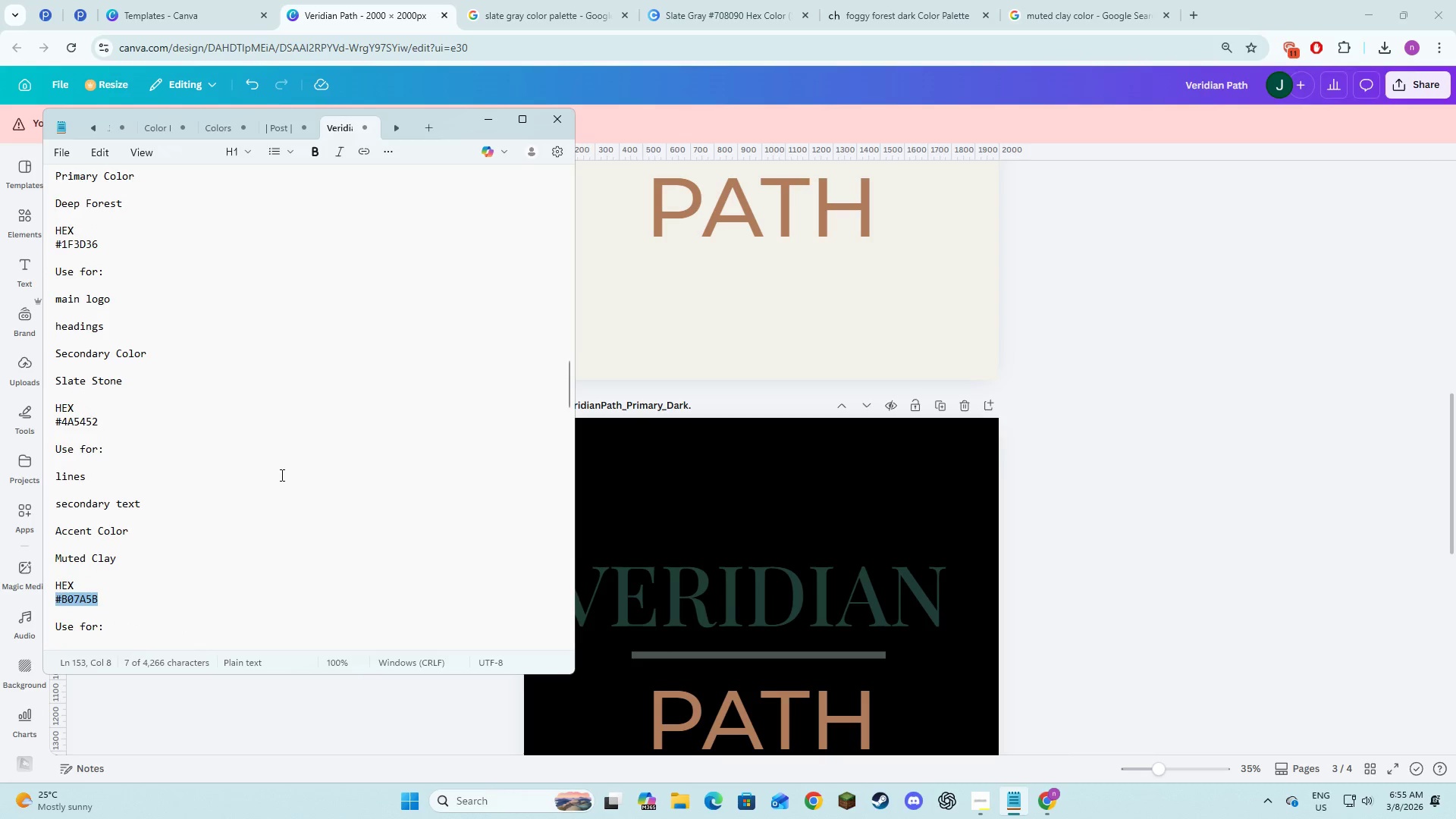 
left_click_drag(start_coordinate=[105, 420], to_coordinate=[58, 425])
 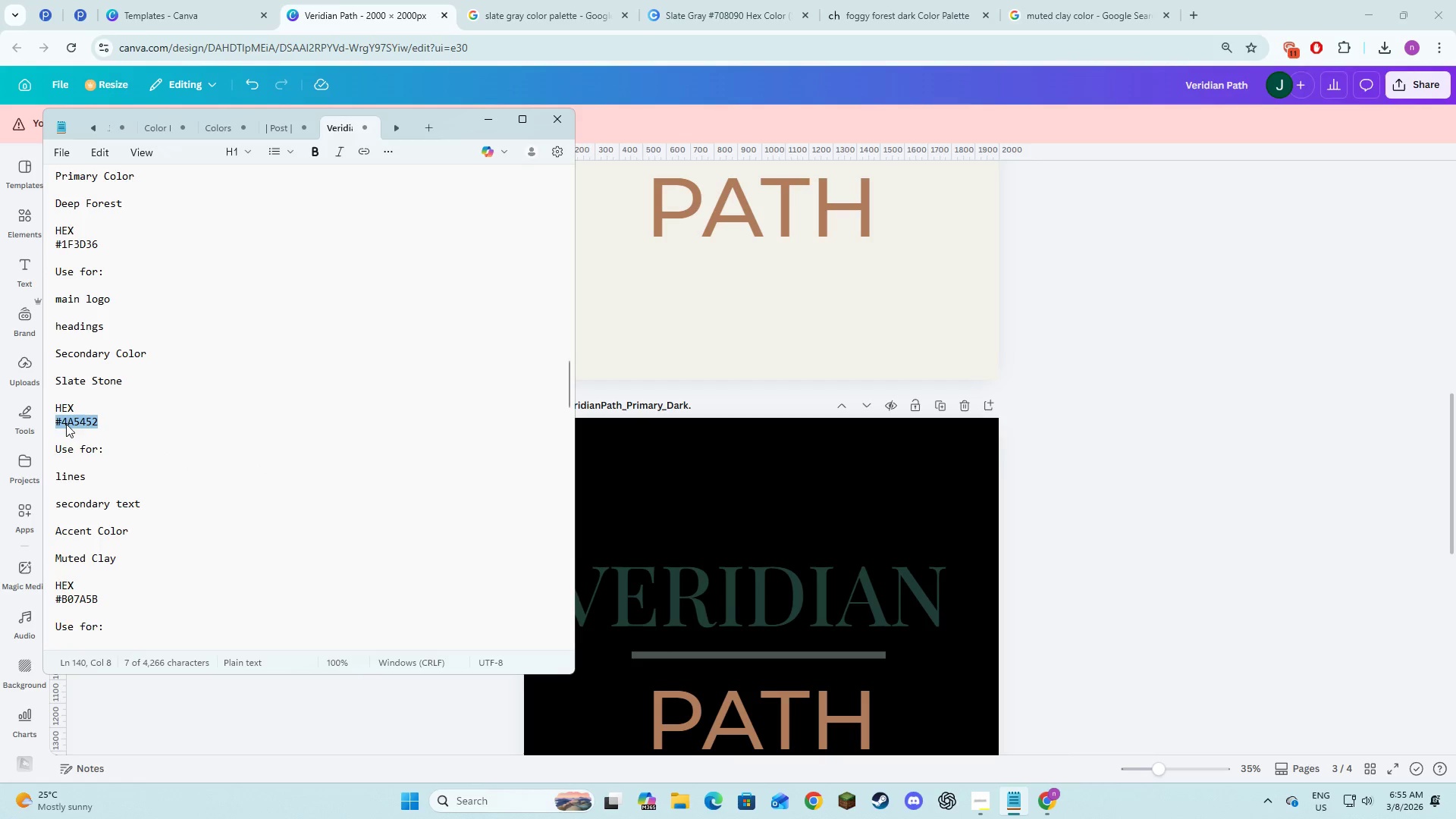 
scroll: coordinate [66, 424], scroll_direction: up, amount: 1.0
 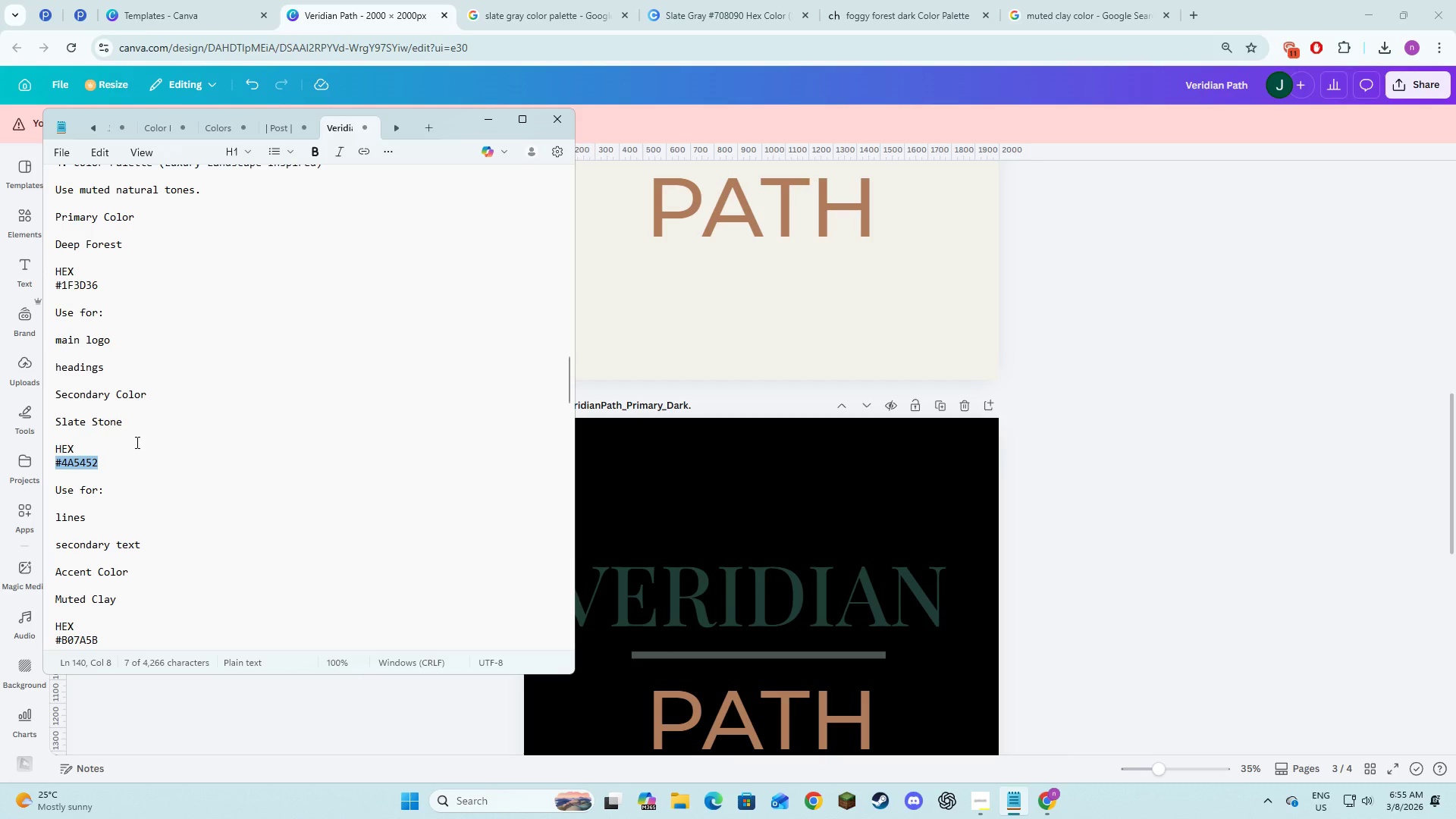 
wait(25.17)
 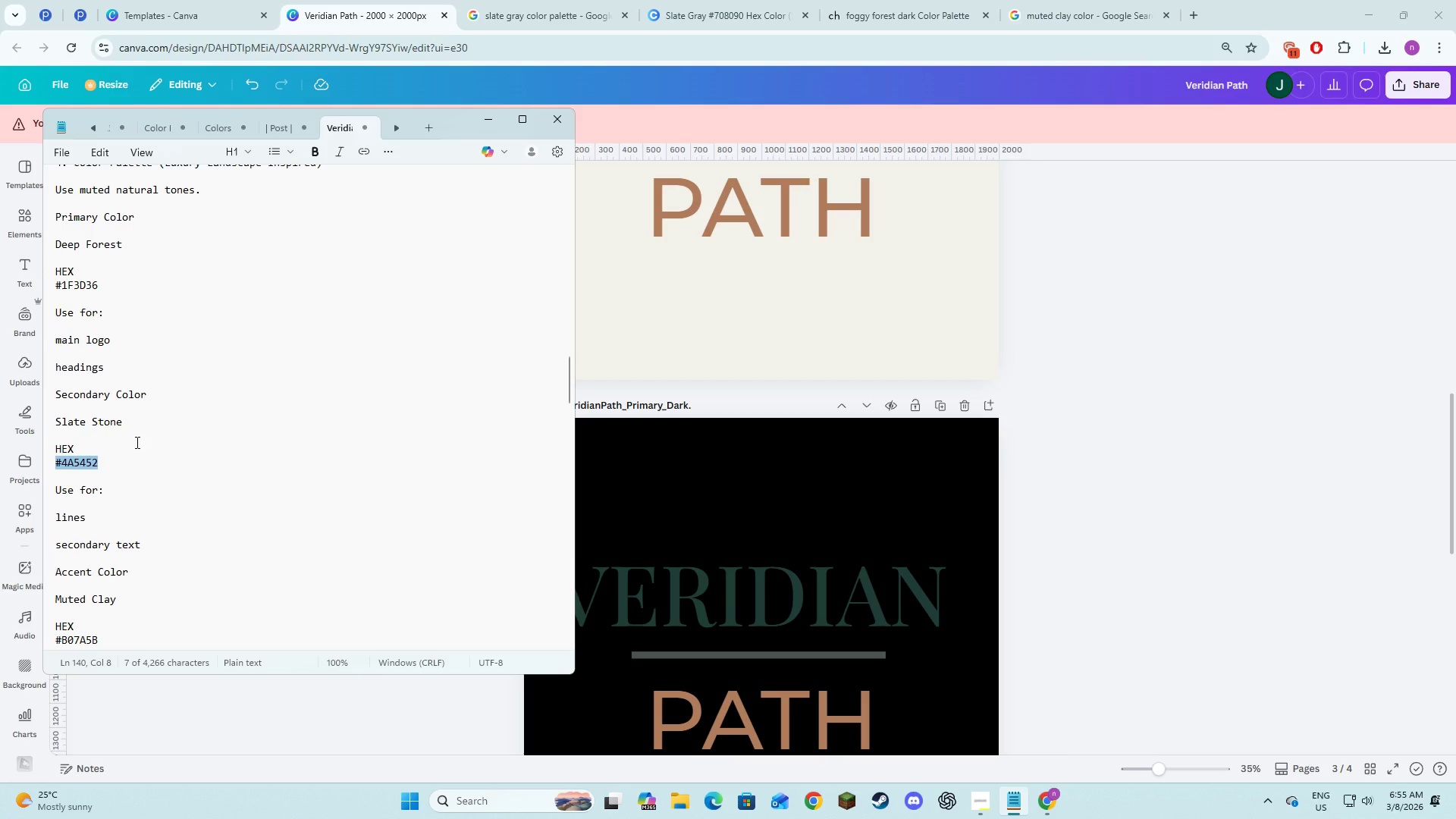 
scroll: coordinate [166, 409], scroll_direction: down, amount: 4.0
 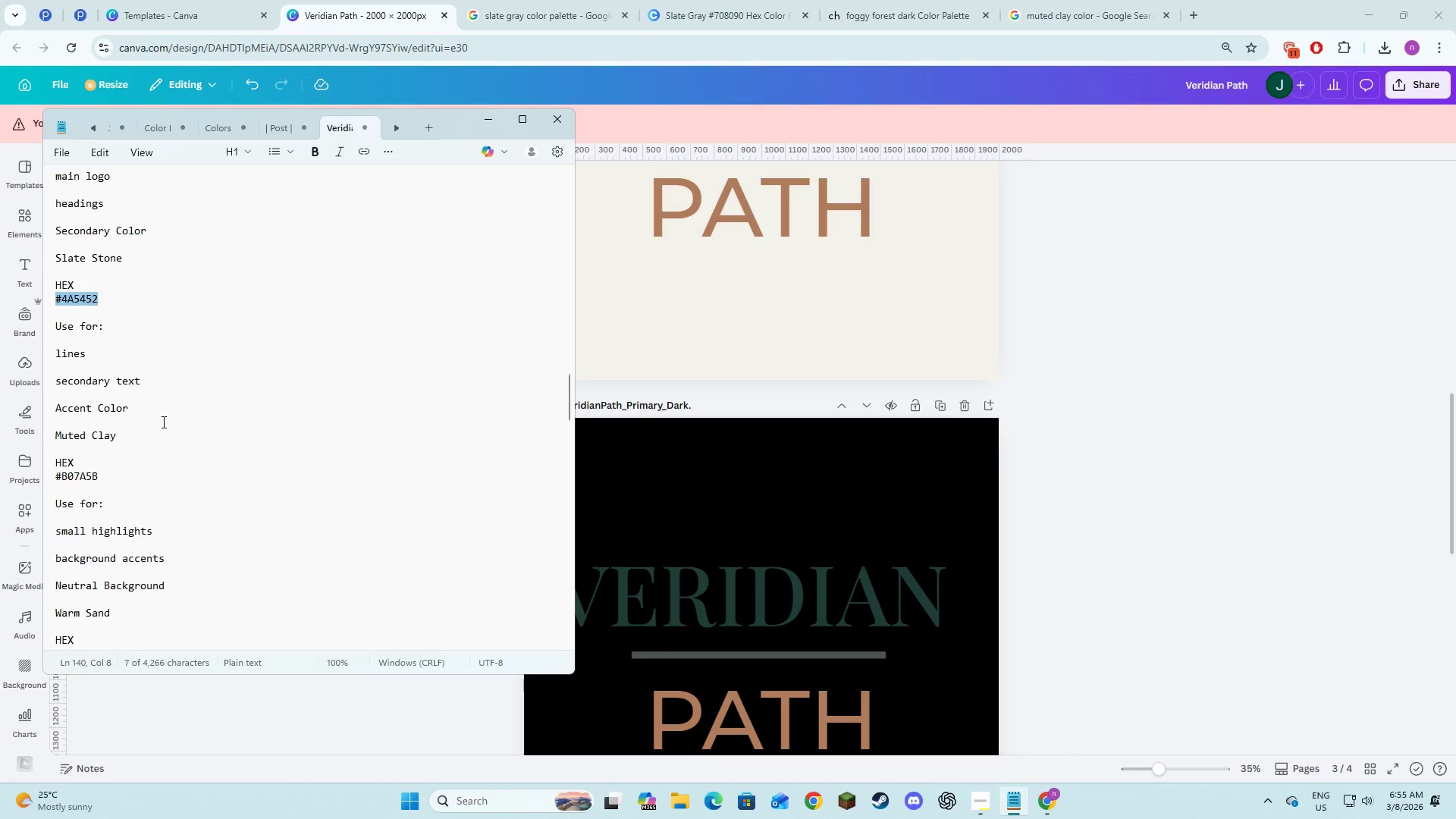 
wait(9.11)
 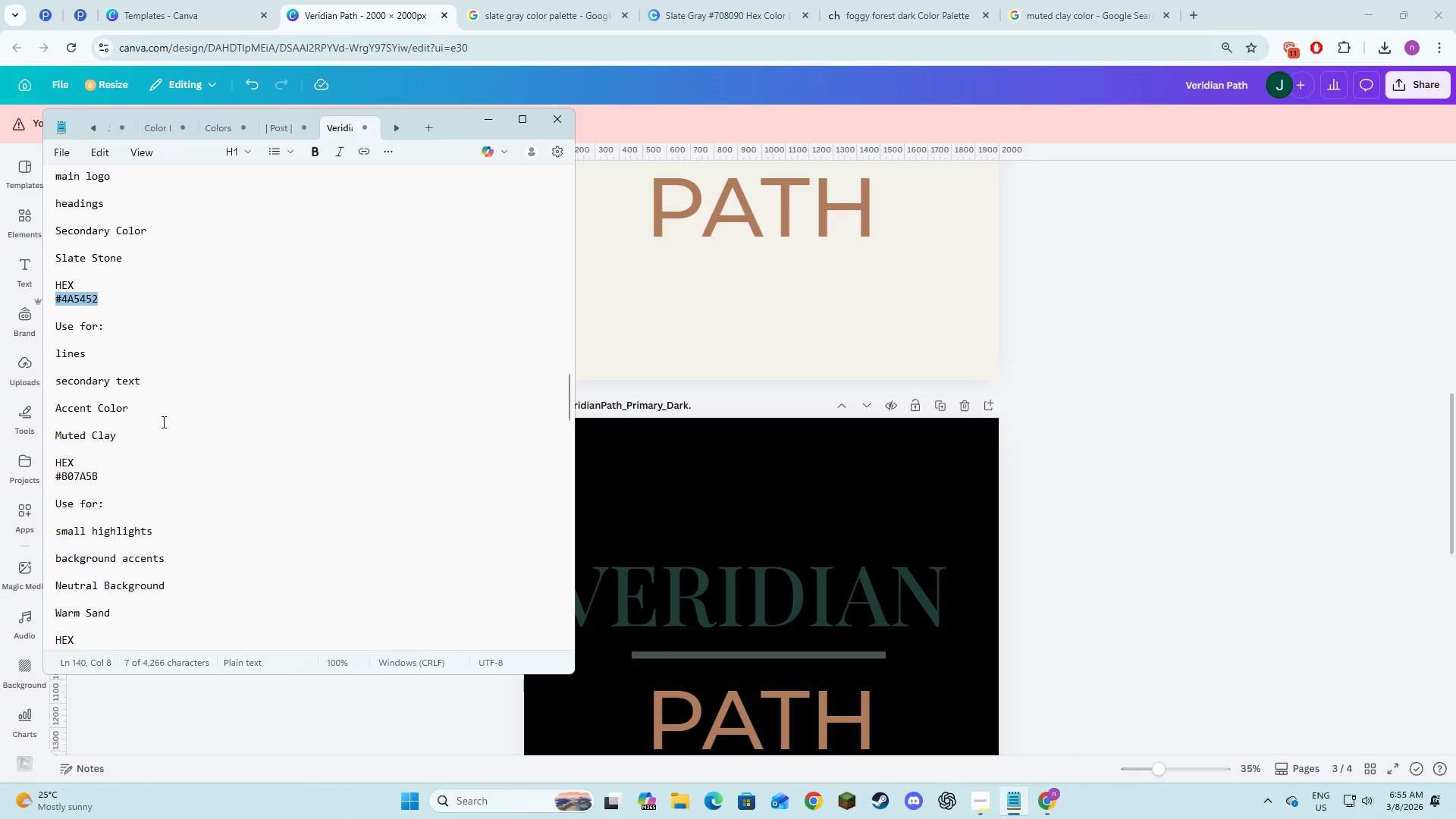 
scroll: coordinate [149, 355], scroll_direction: down, amount: 3.0
 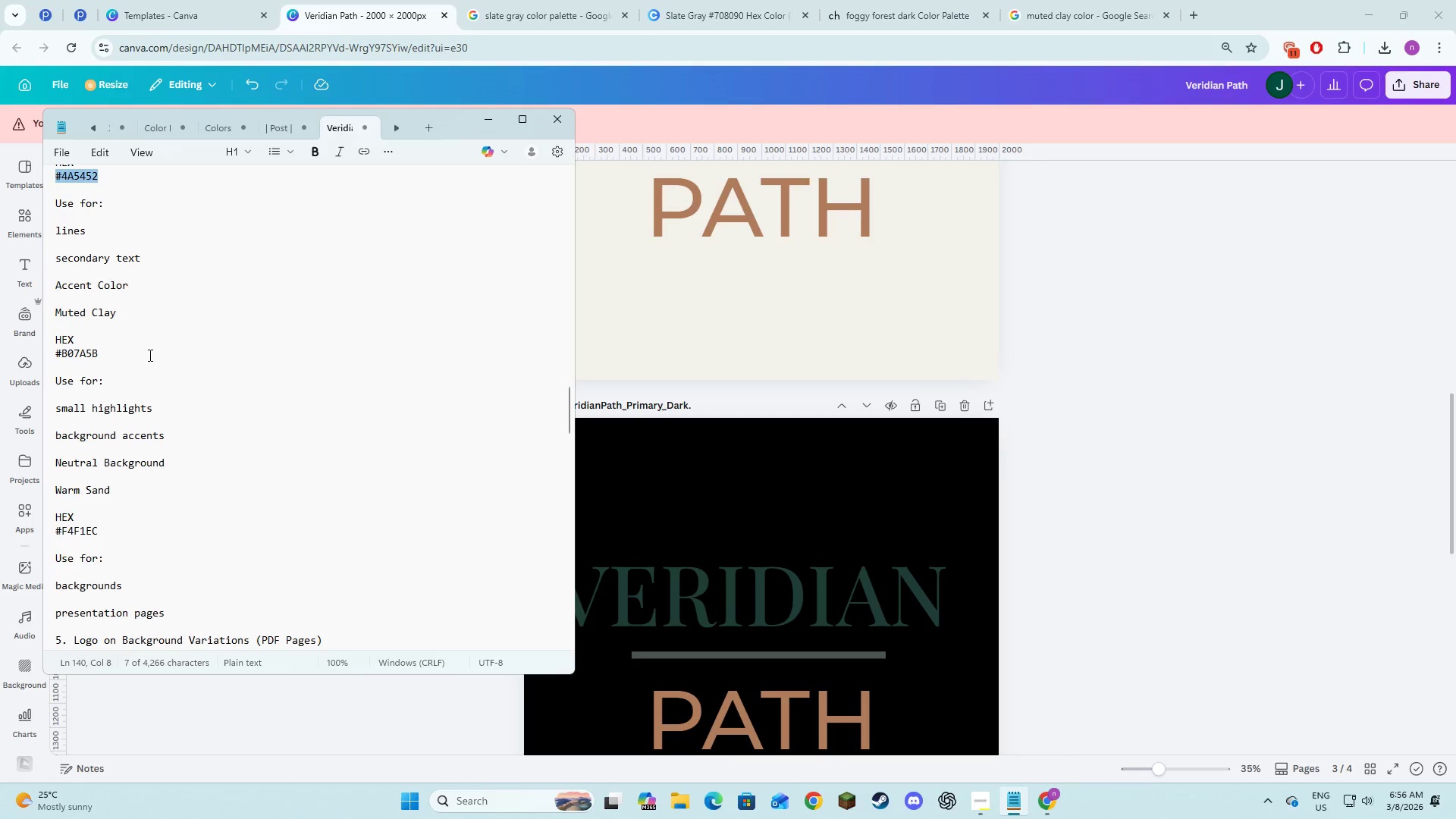 
scroll: coordinate [149, 355], scroll_direction: up, amount: 1.0
 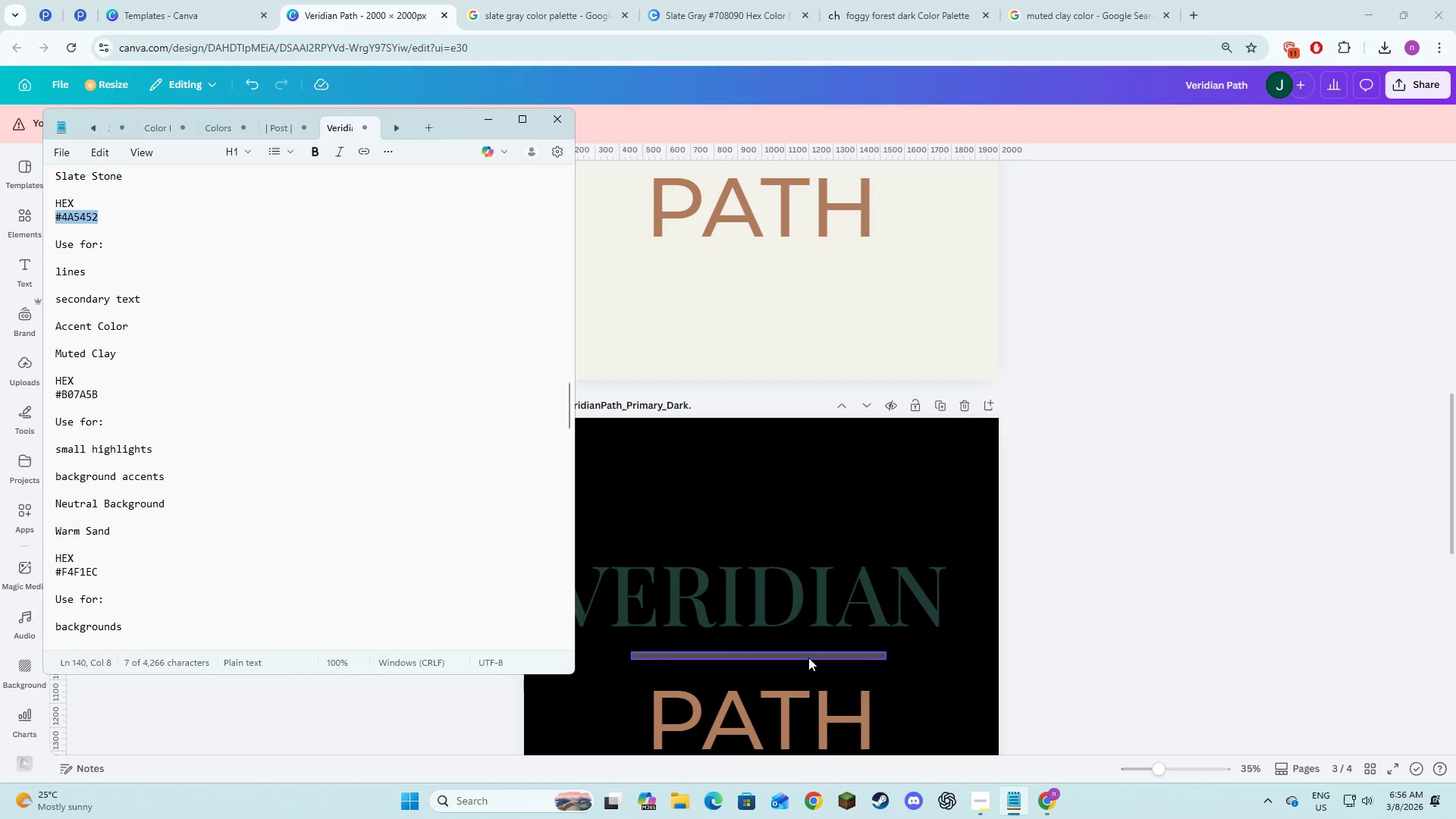 
left_click([808, 657])
 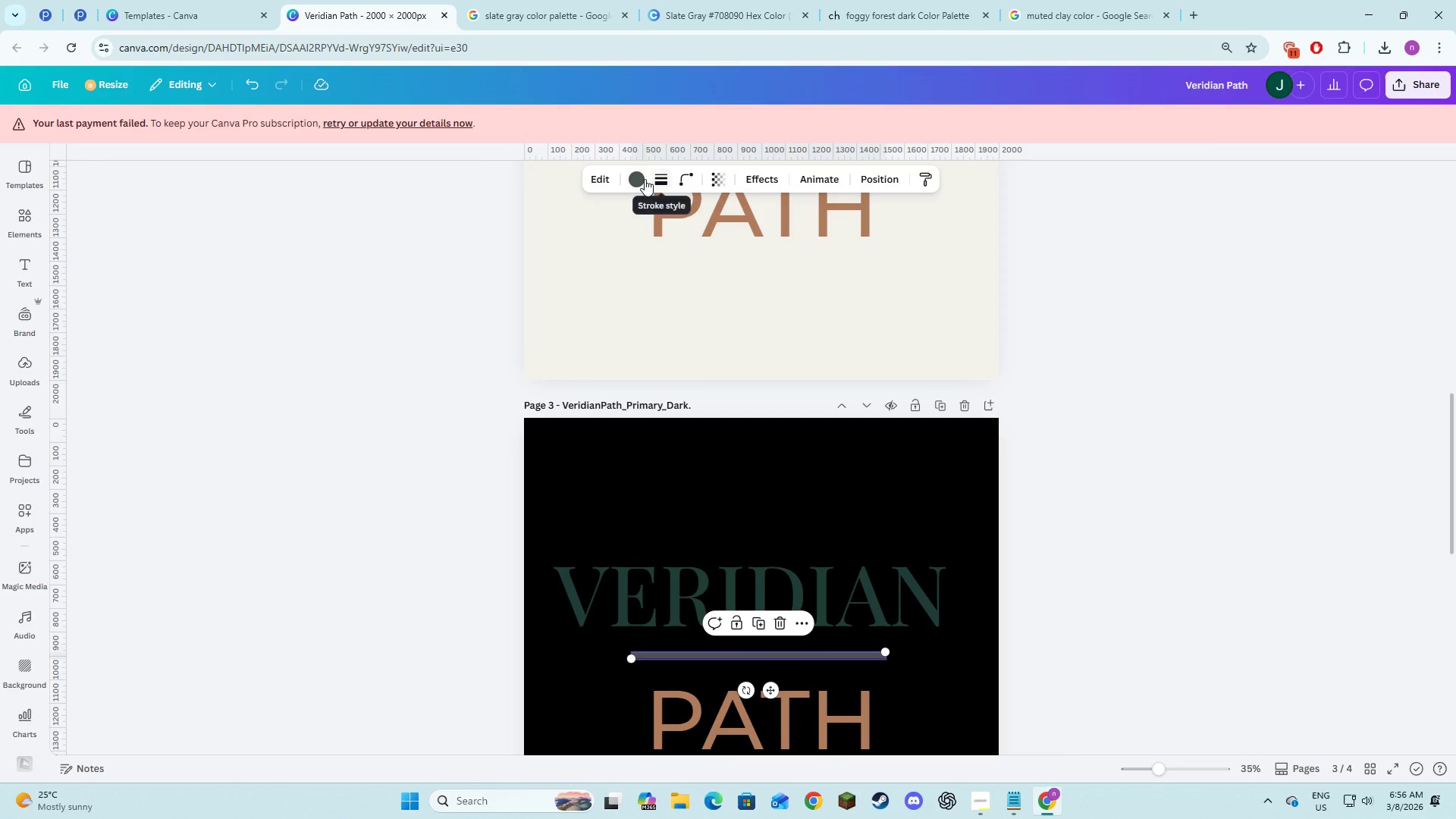 
left_click([641, 179])
 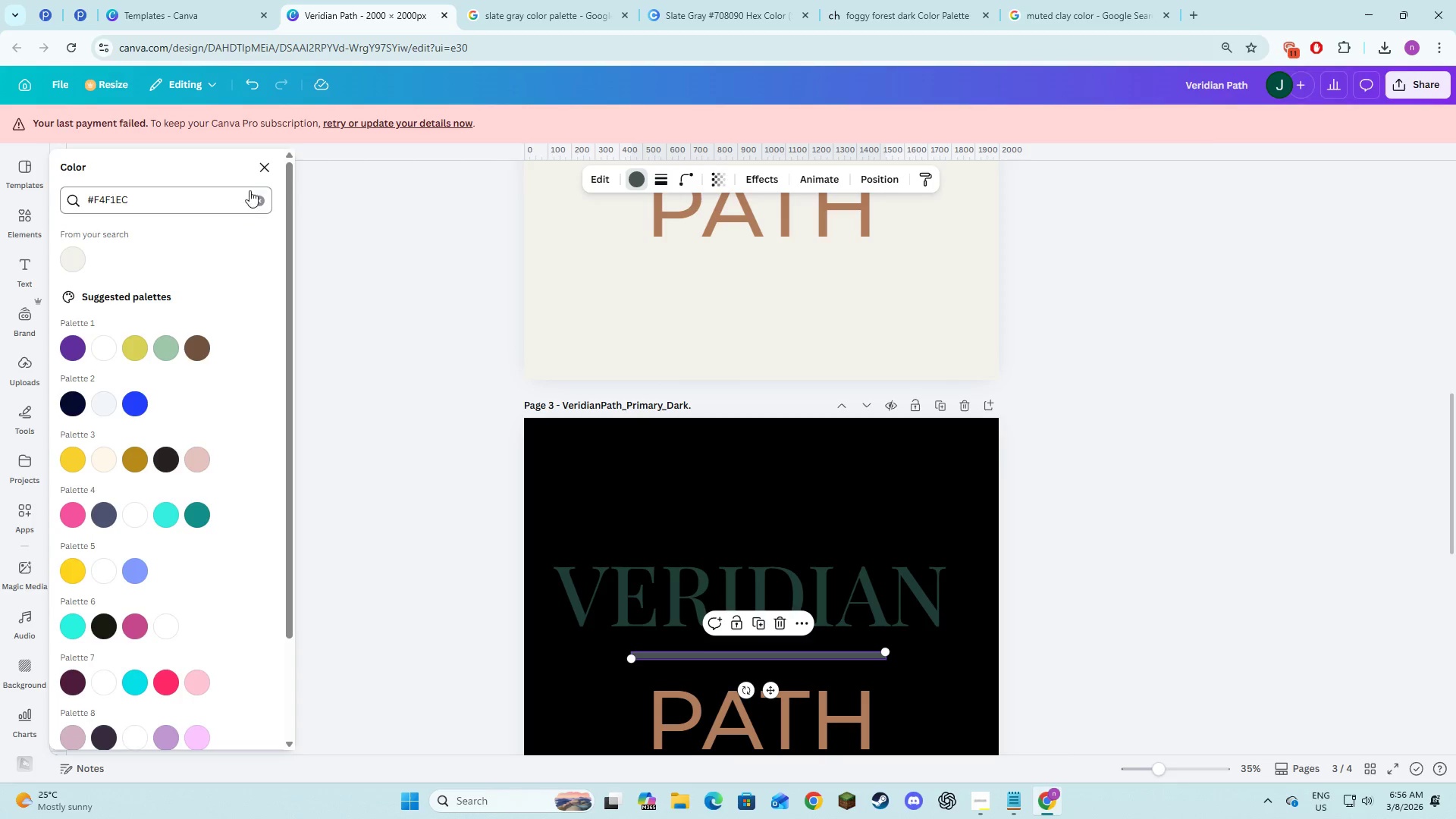 
left_click([253, 196])
 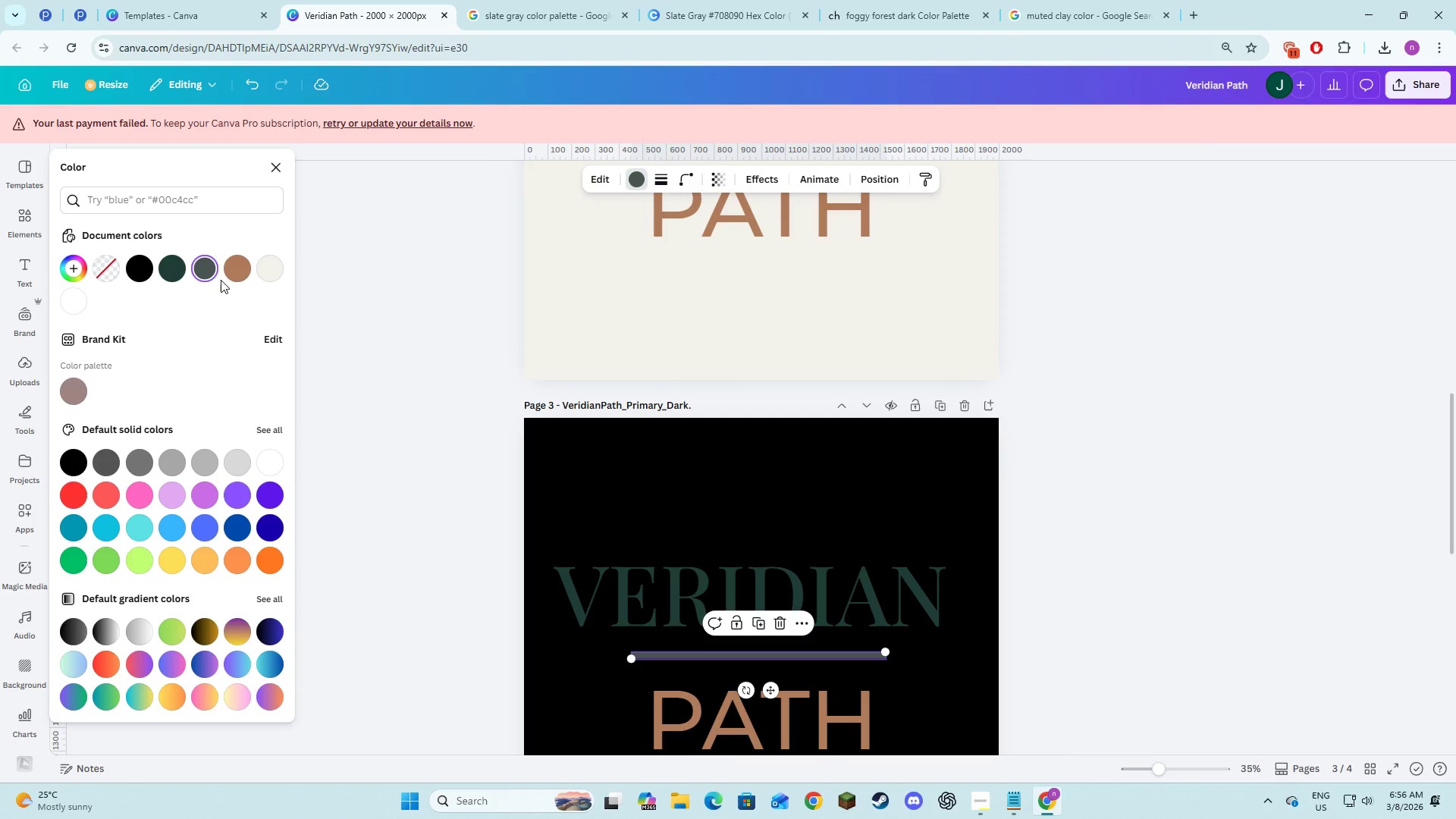 
mouse_move([230, 280])
 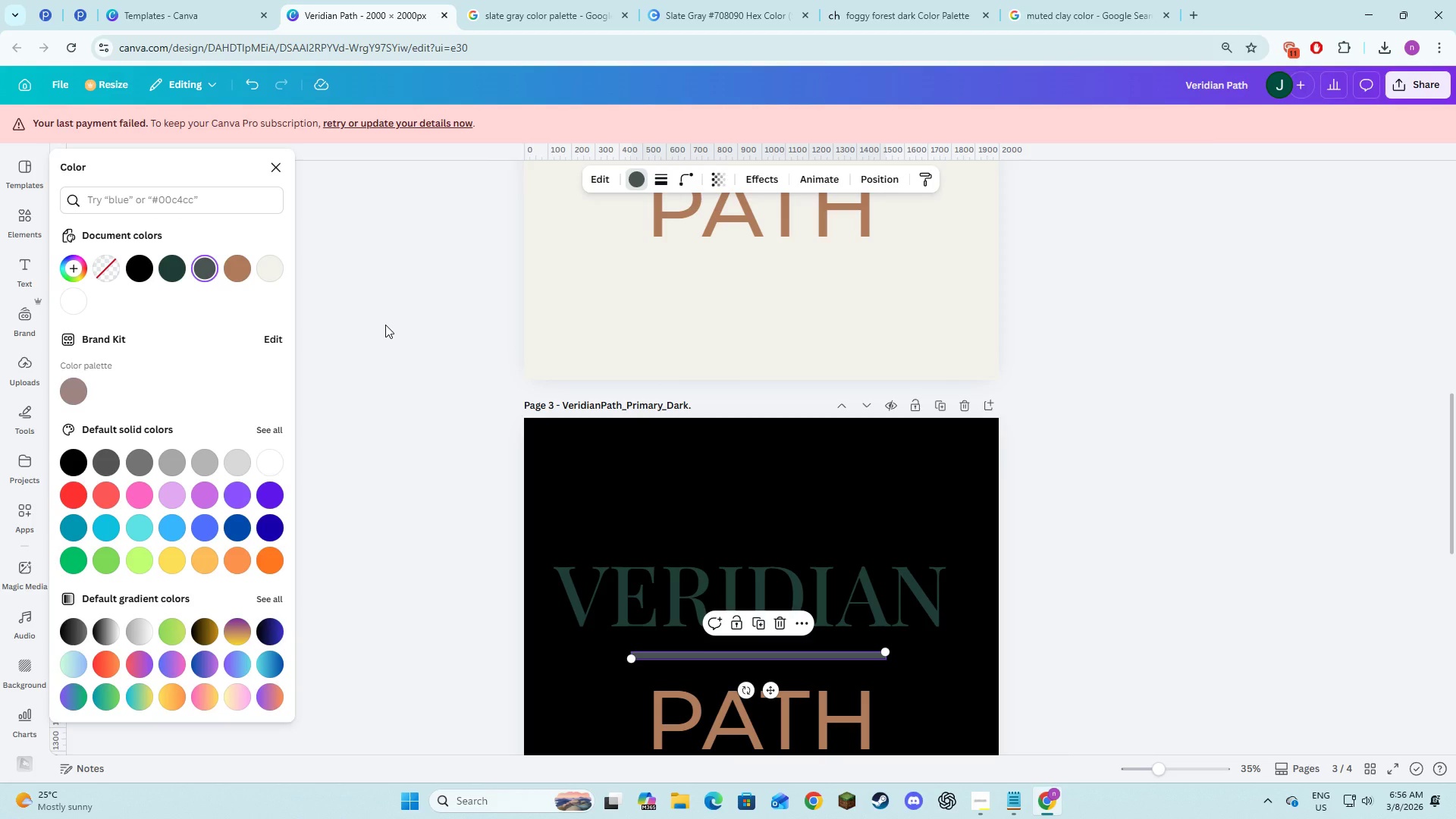 
key(Alt+AltLeft)
 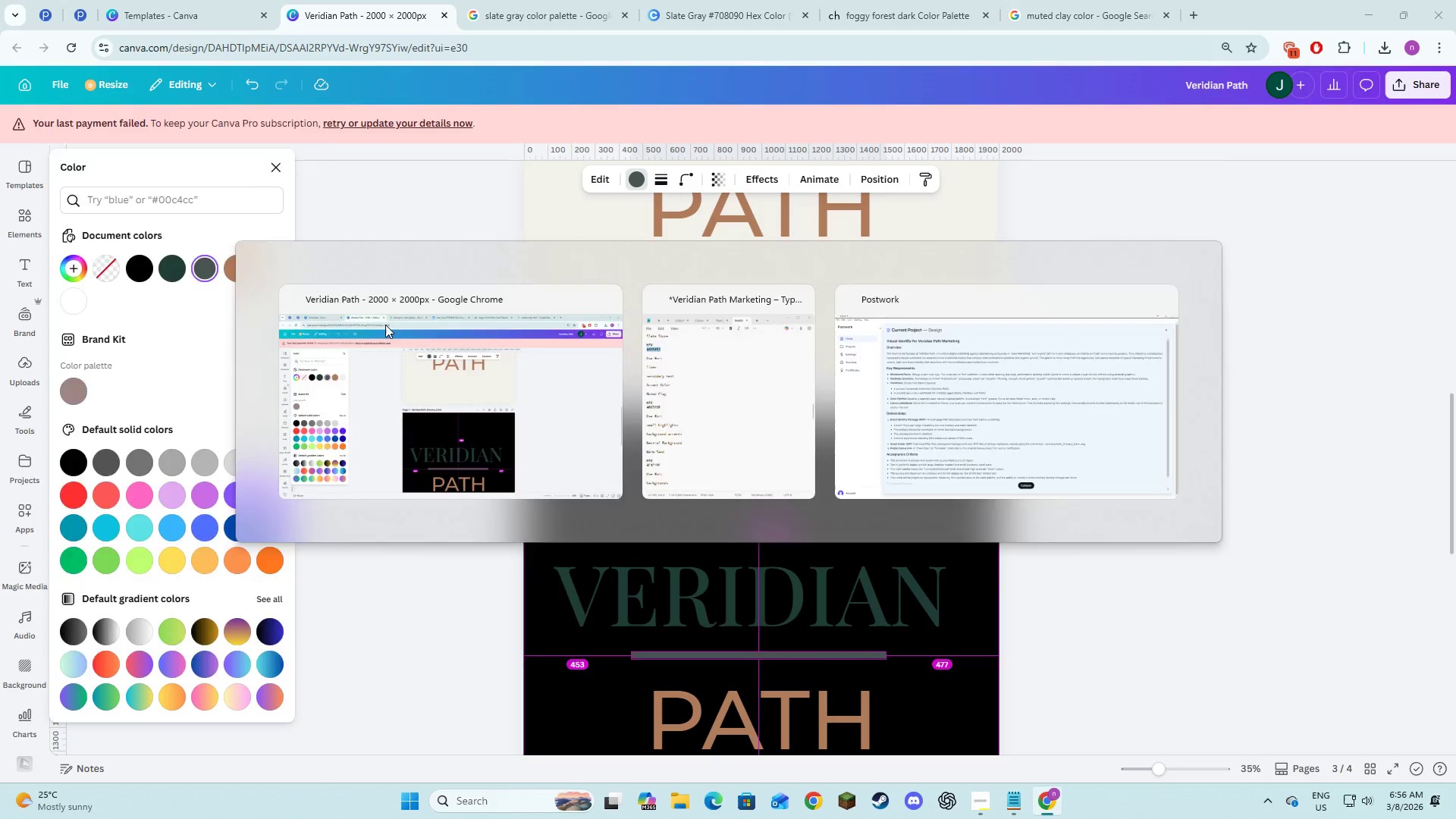 
key(Alt+Tab)
 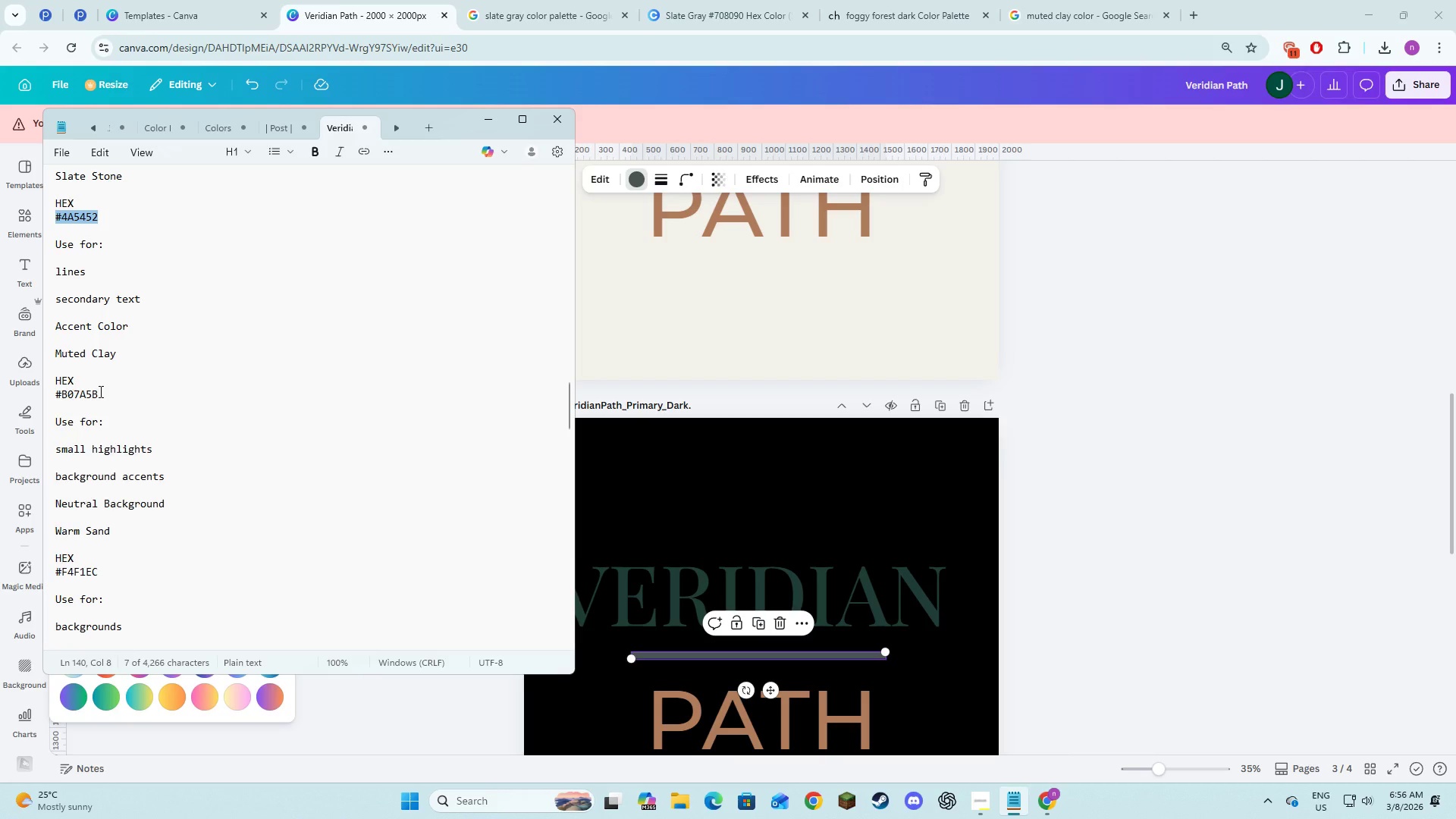 
wait(7.5)
 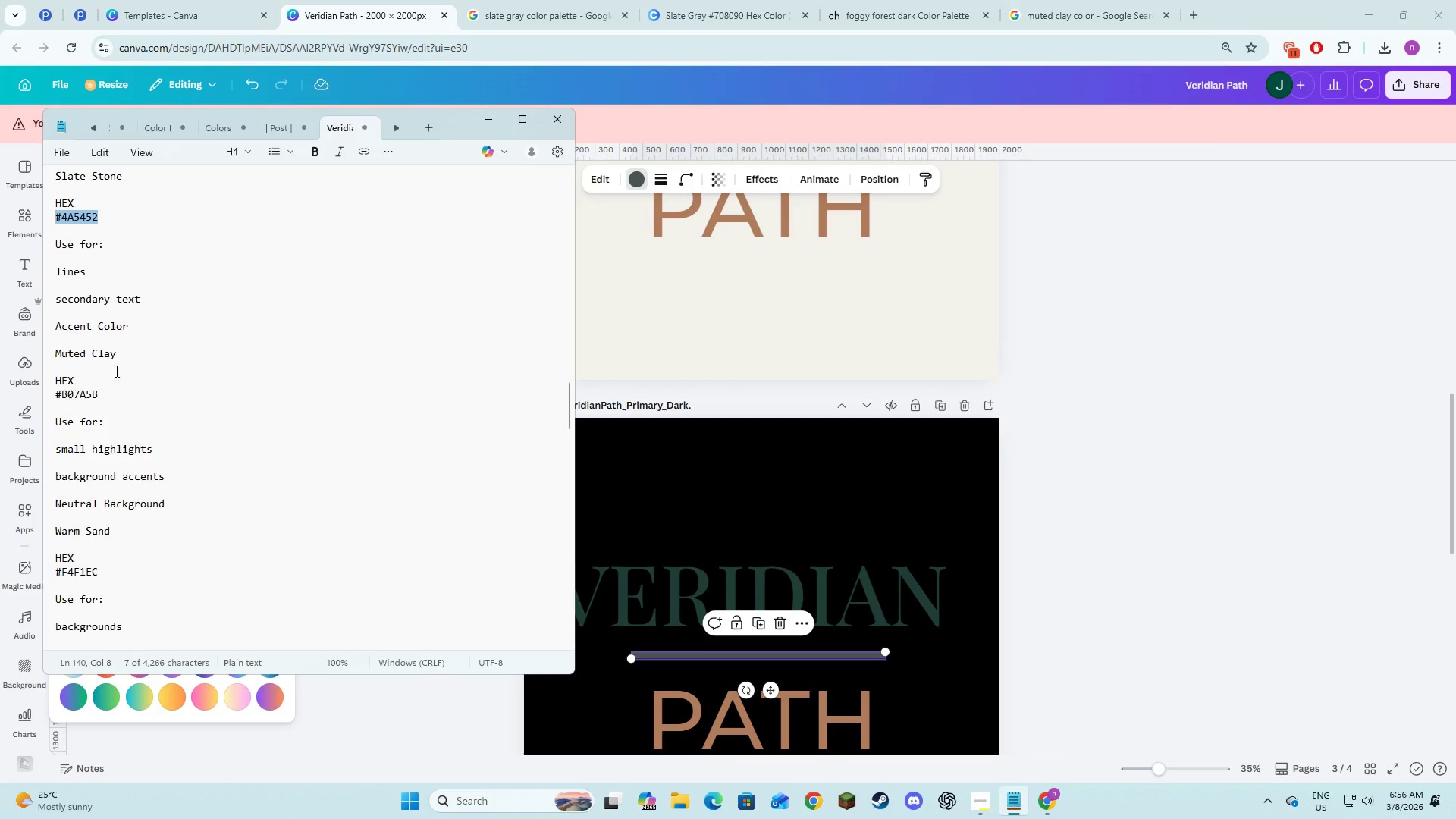 
scroll: coordinate [98, 391], scroll_direction: up, amount: 2.0
 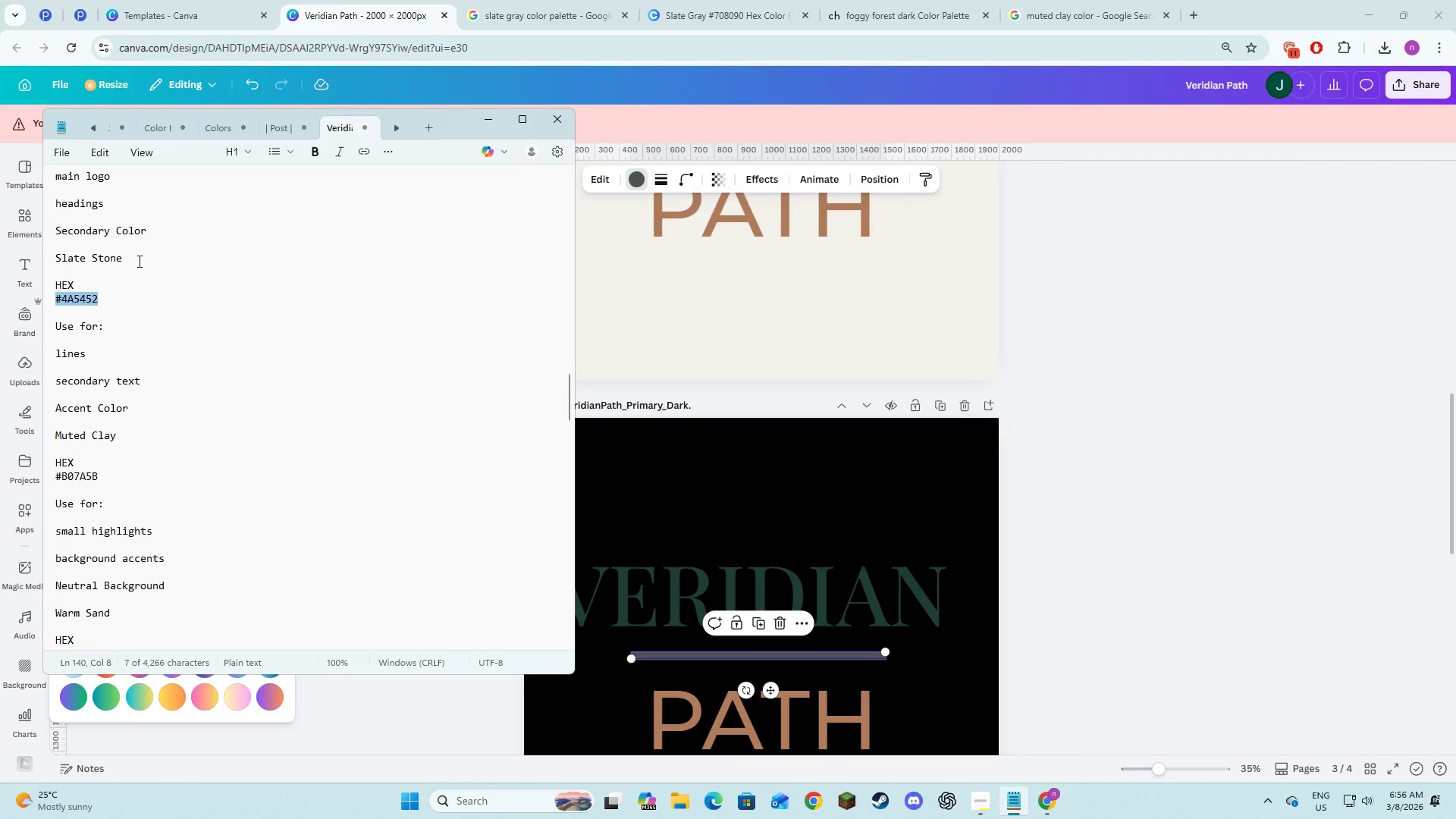 
wait(8.19)
 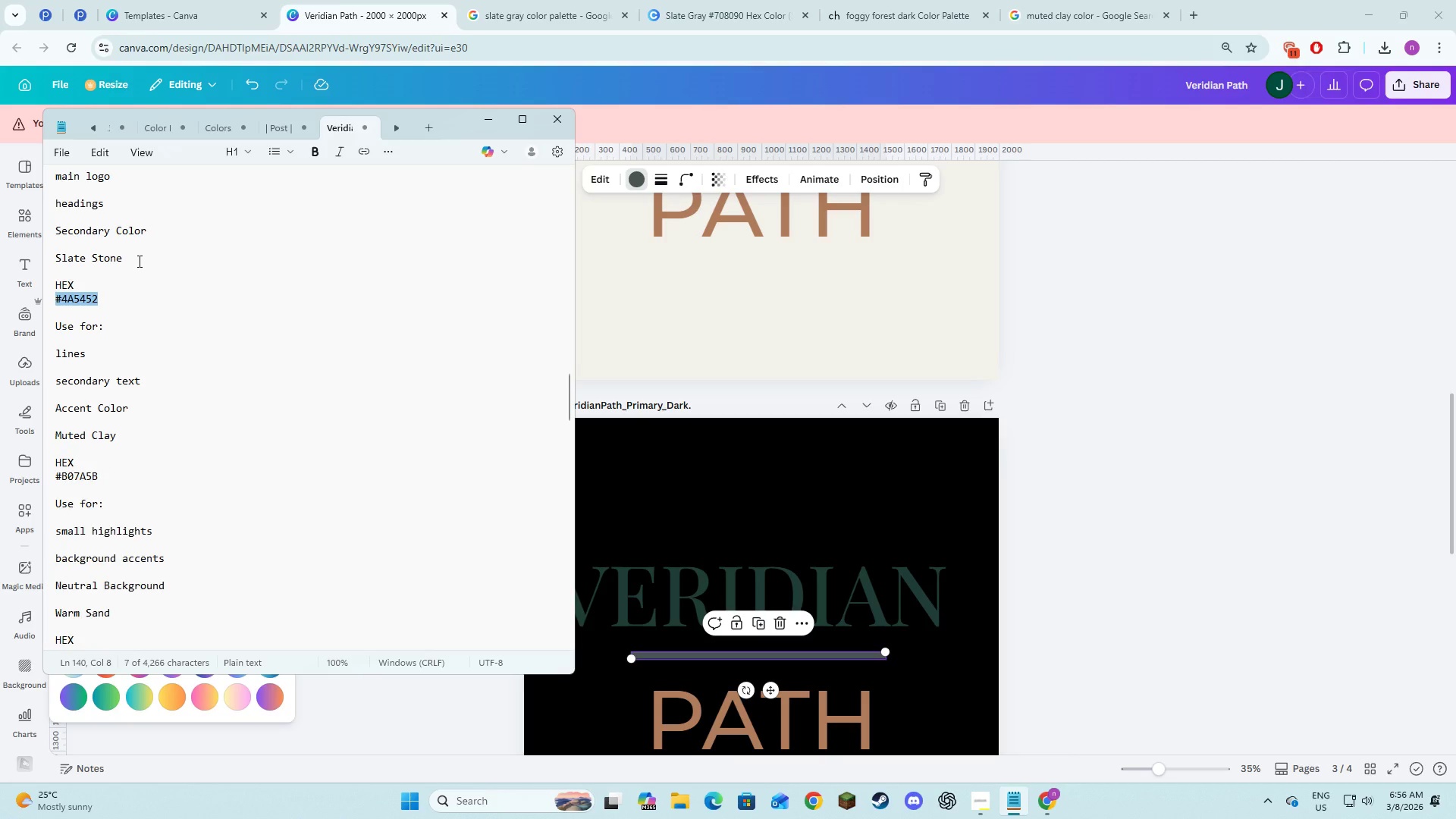 
left_click_drag(start_coordinate=[149, 233], to_coordinate=[119, 233])
 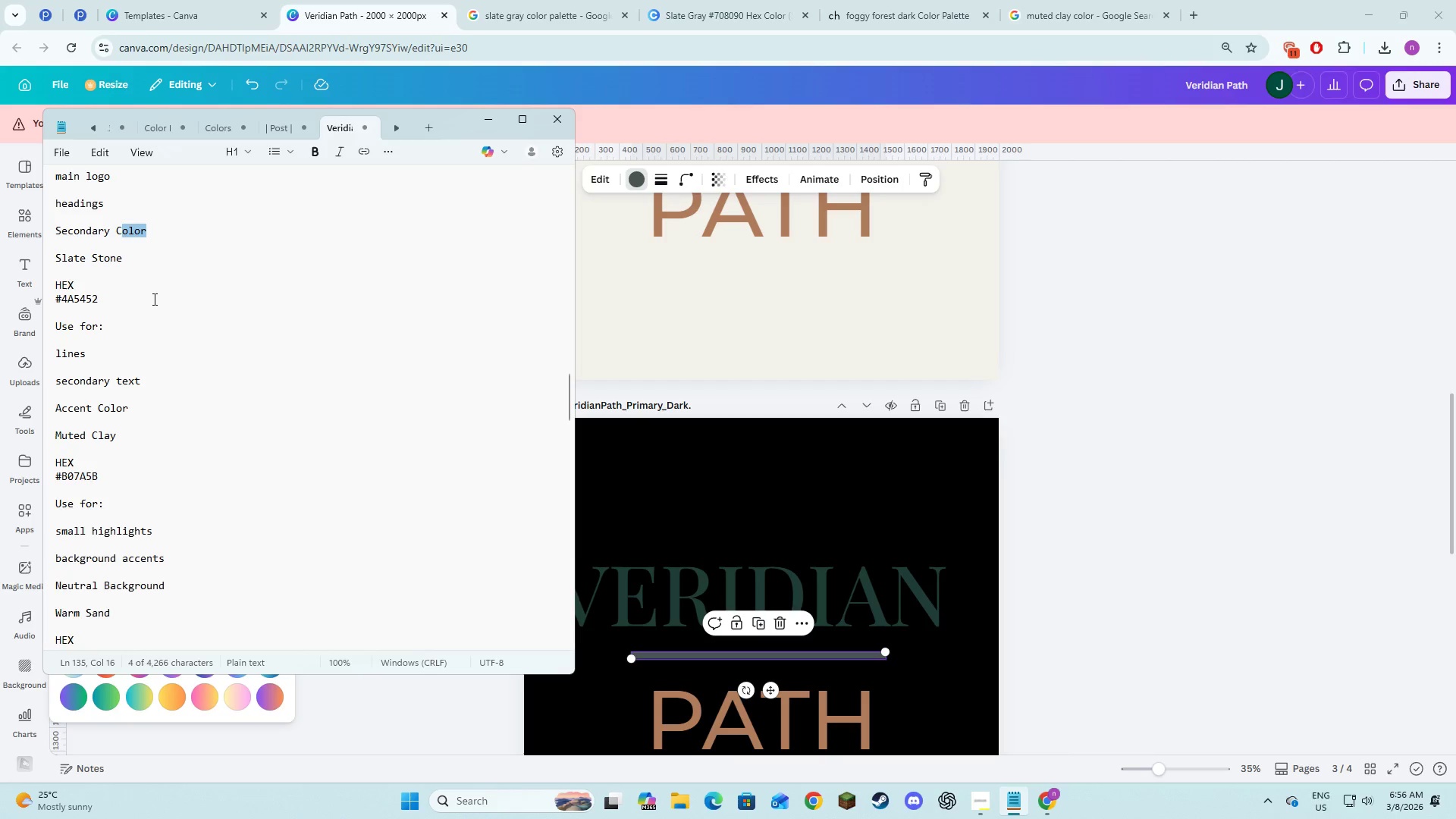 
left_click([153, 299])
 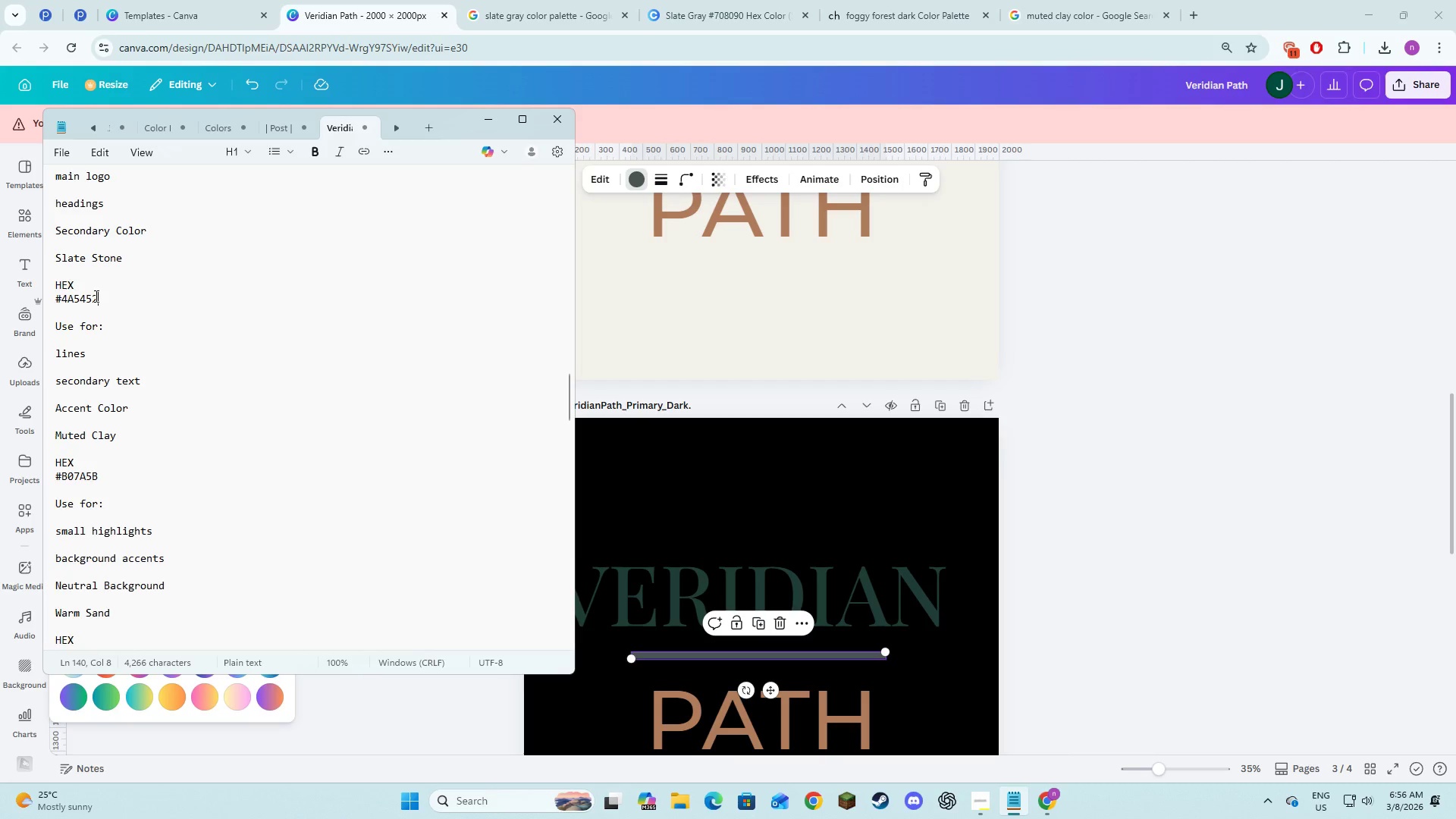 
left_click_drag(start_coordinate=[96, 297], to_coordinate=[29, 300])
 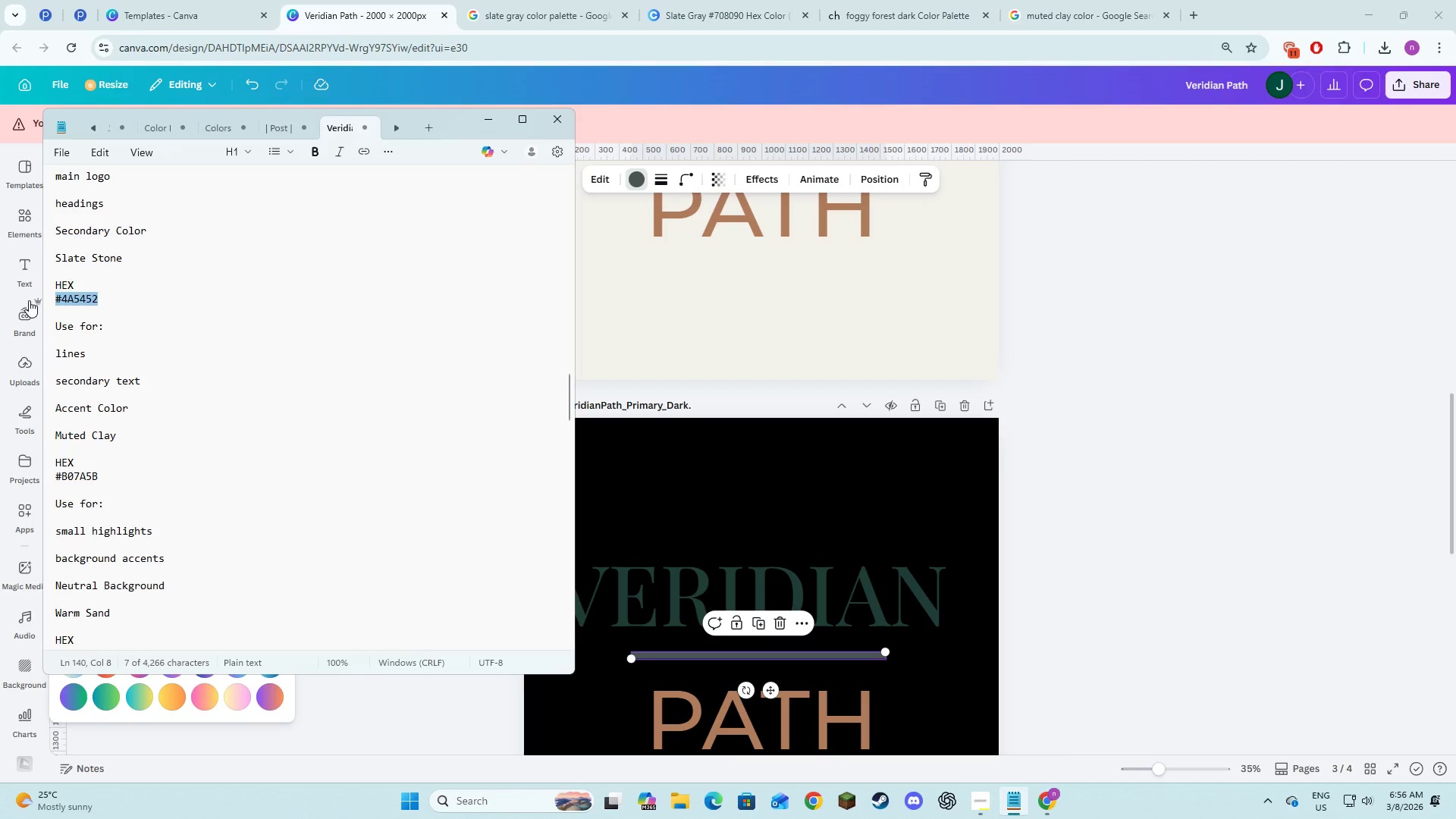 
key(Control+C)
 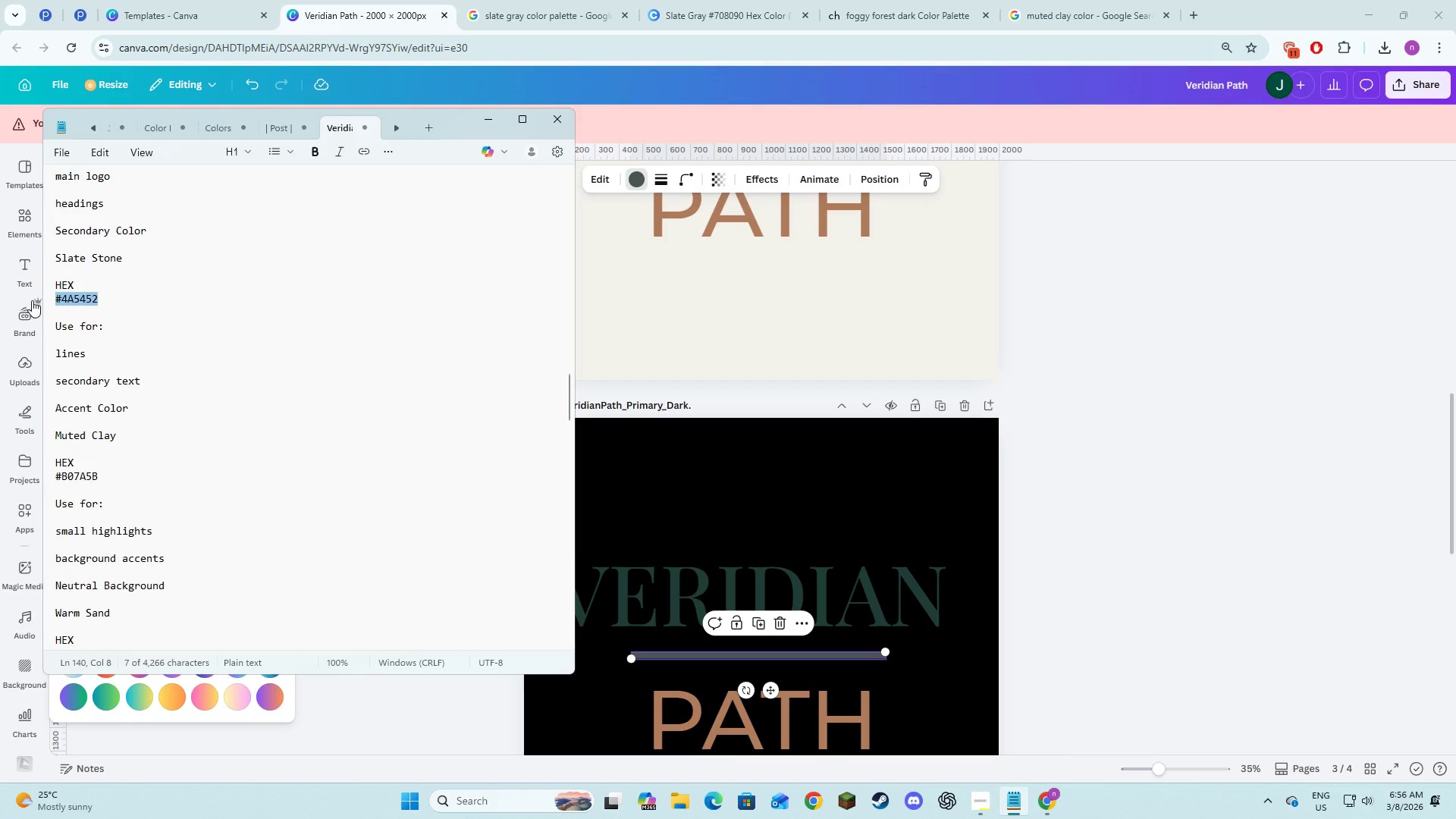 
key(Control+C)
 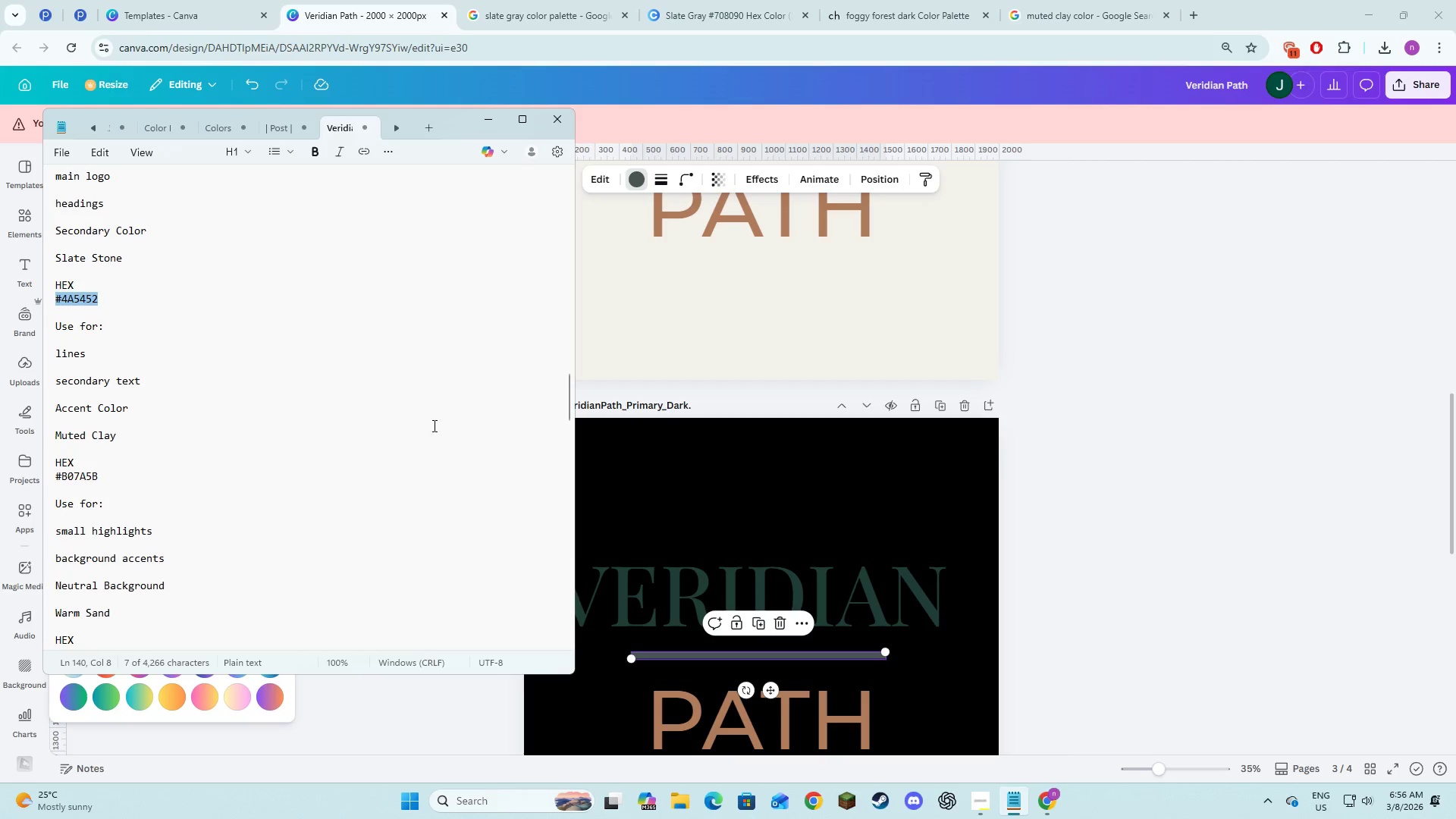 
scroll: coordinate [465, 428], scroll_direction: down, amount: 3.0
 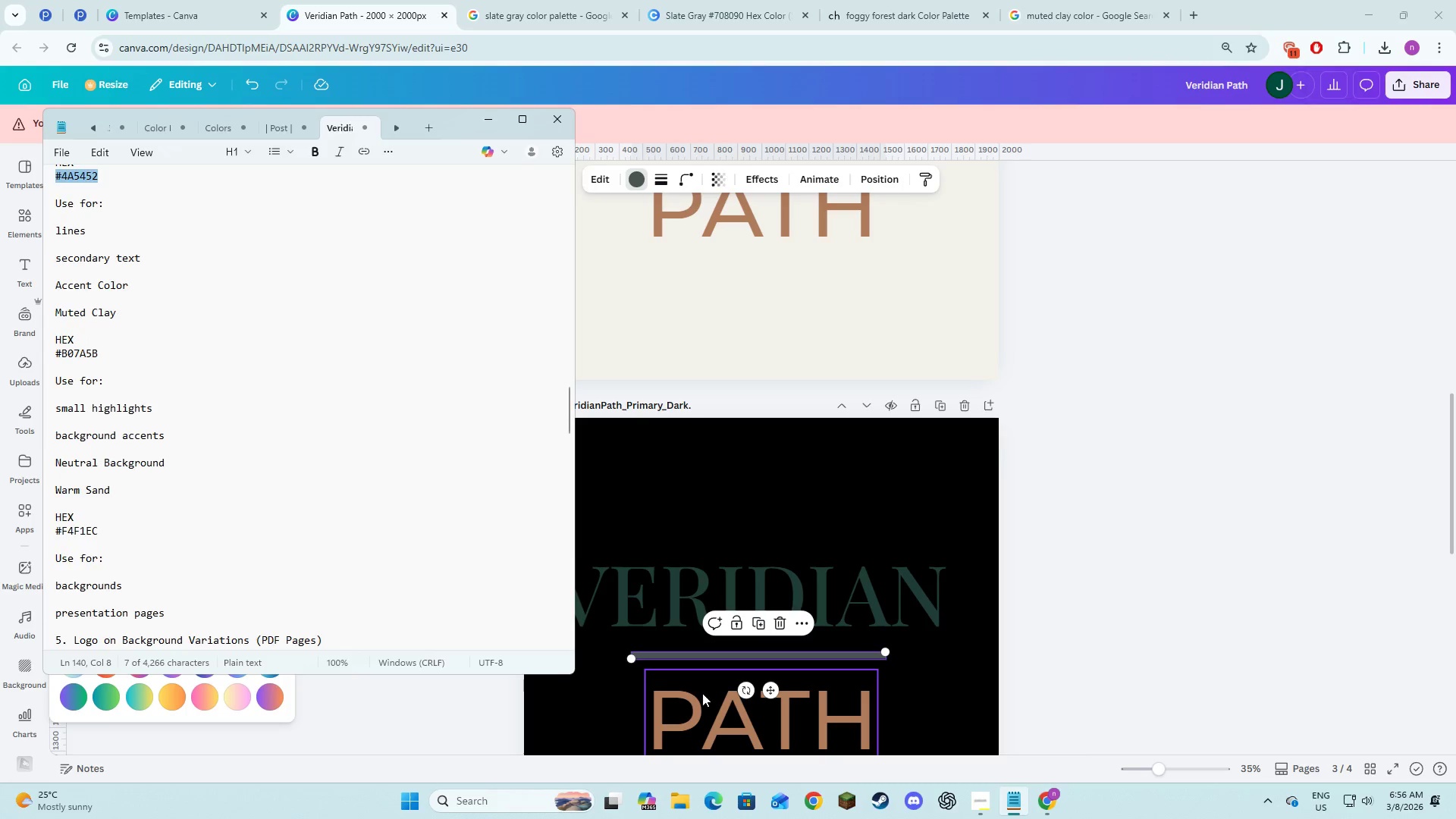 
left_click([702, 705])
 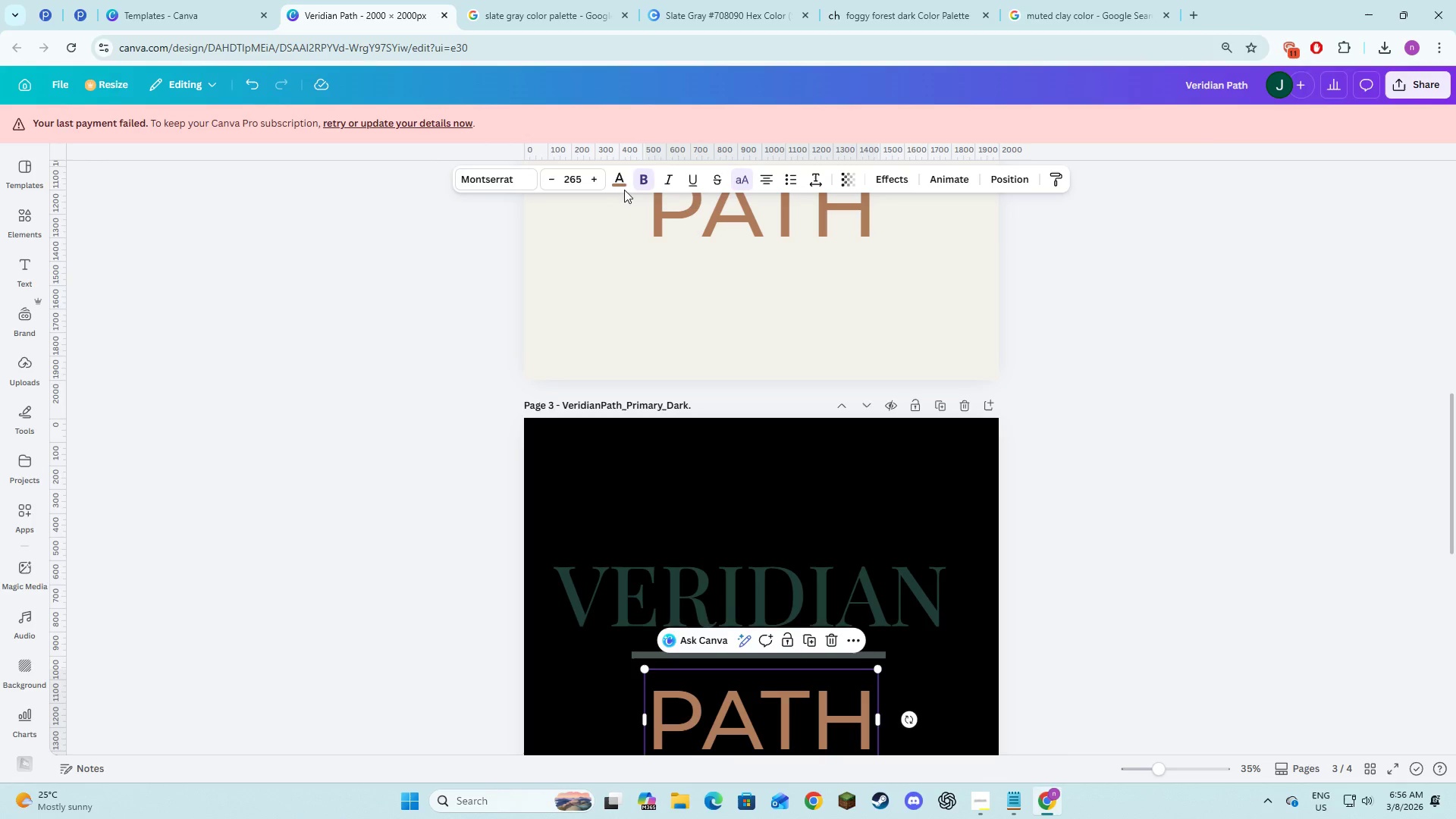 
left_click([620, 185])
 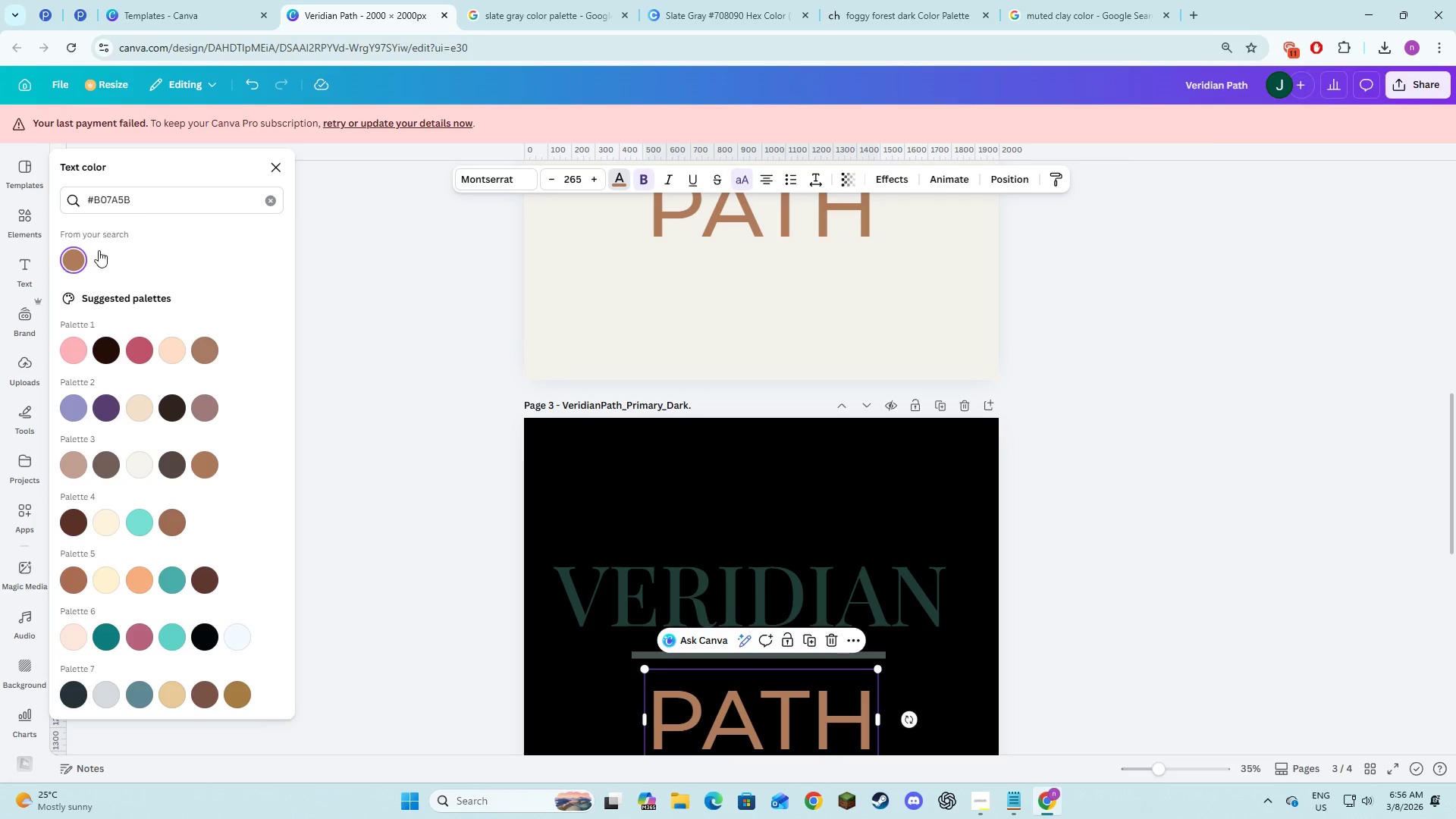 
left_click_drag(start_coordinate=[144, 205], to_coordinate=[55, 205])
 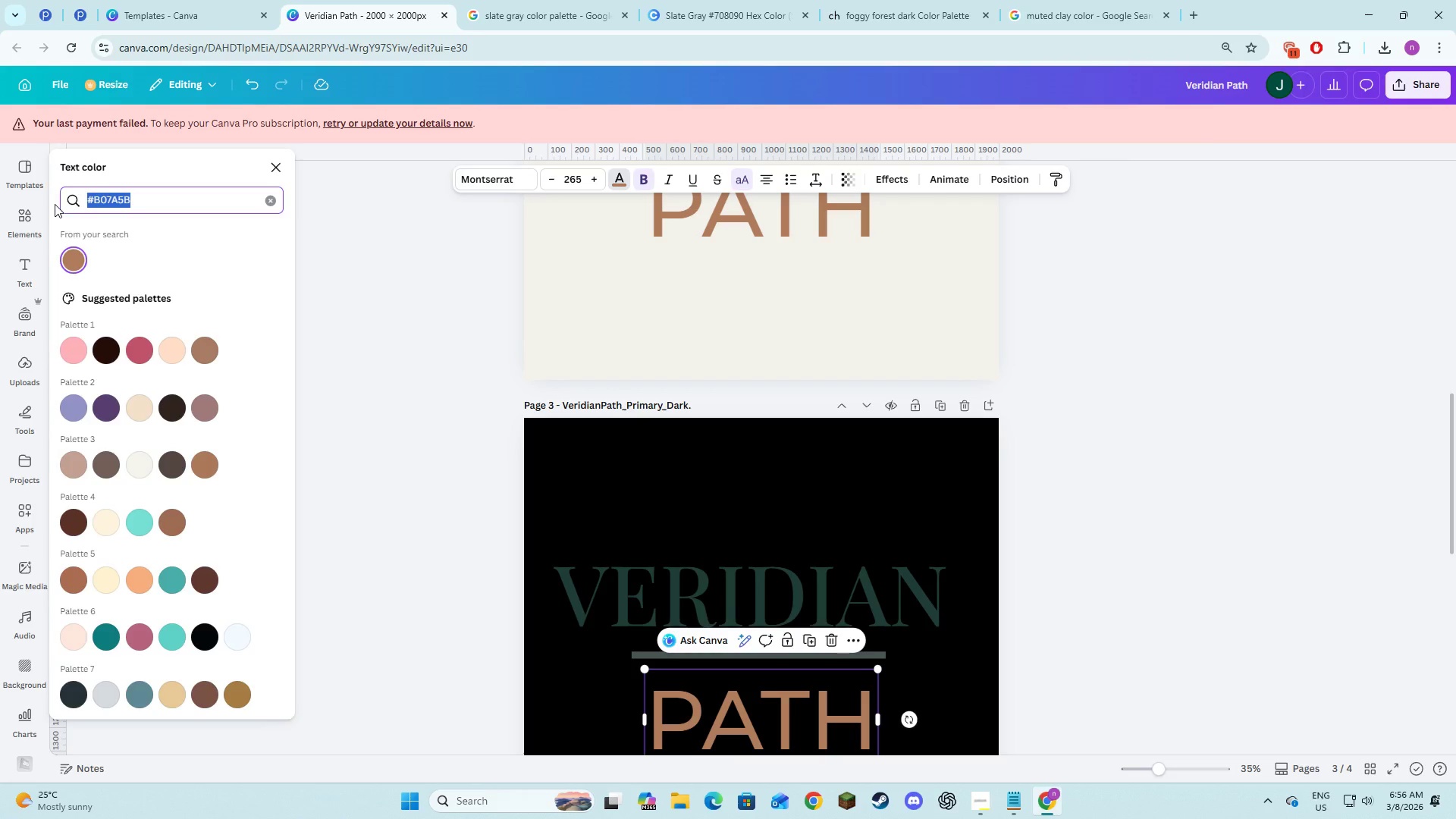 
key(Control+V)
 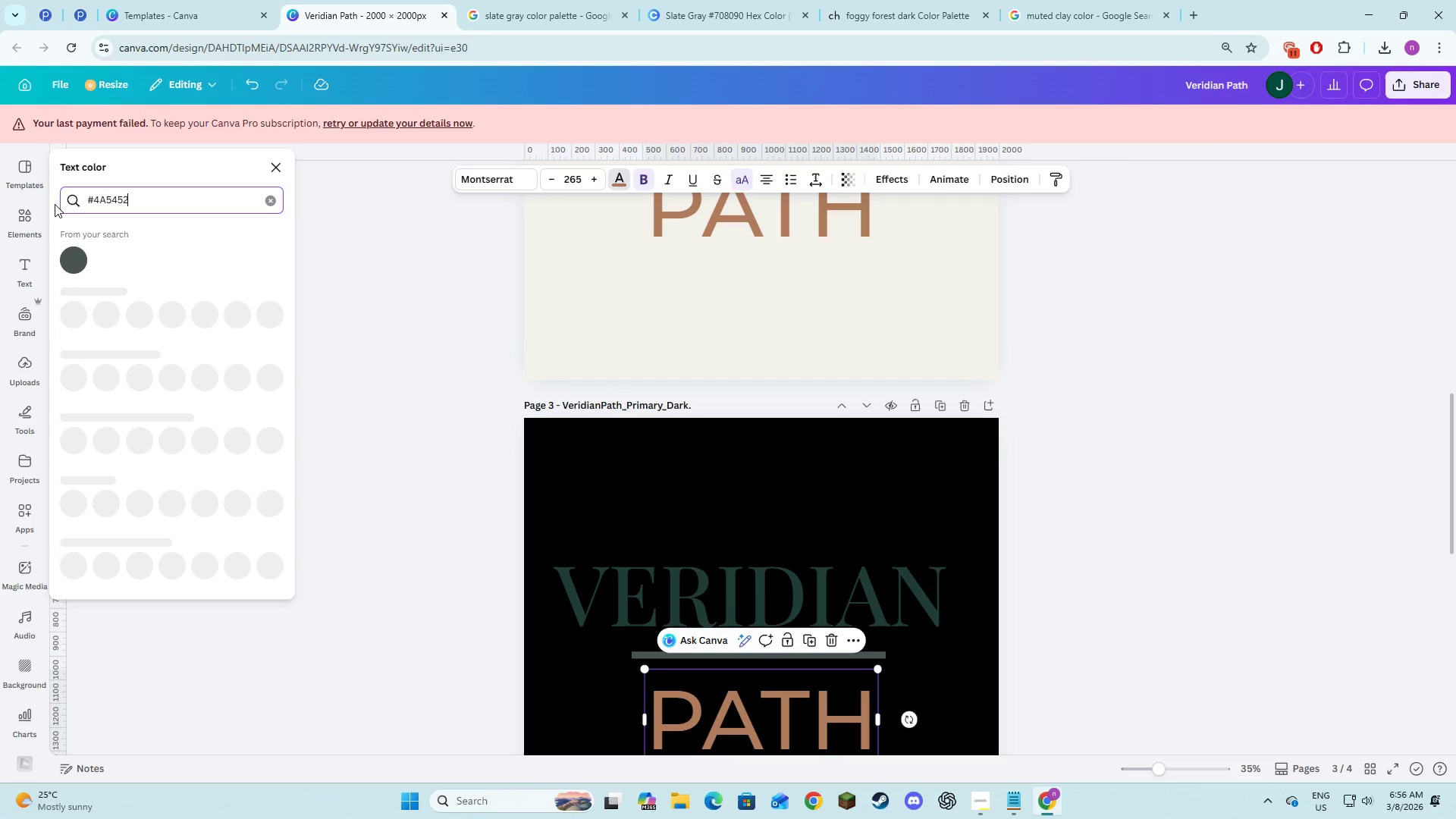 
key(NumpadEnter)
 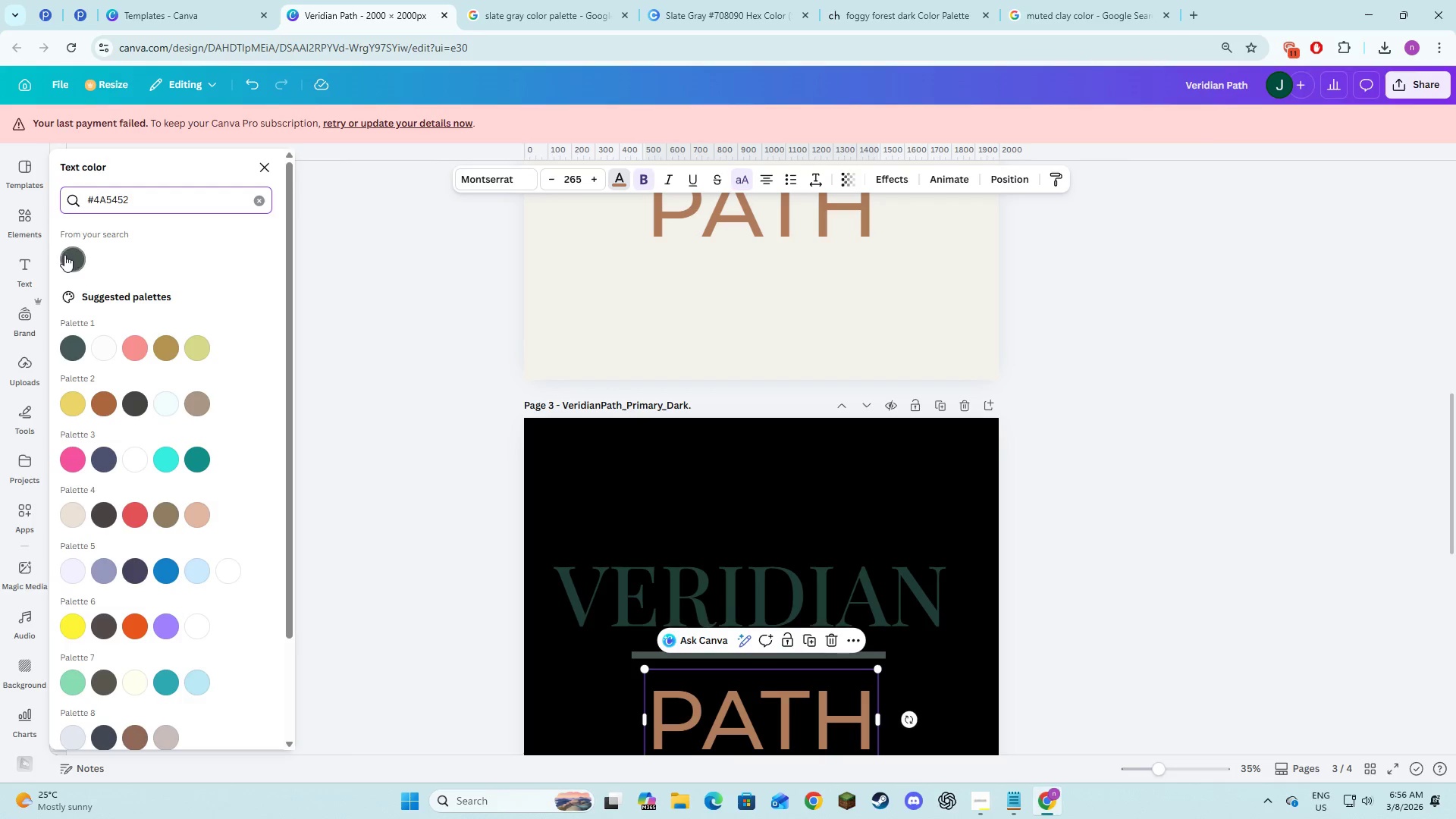 
left_click([70, 259])
 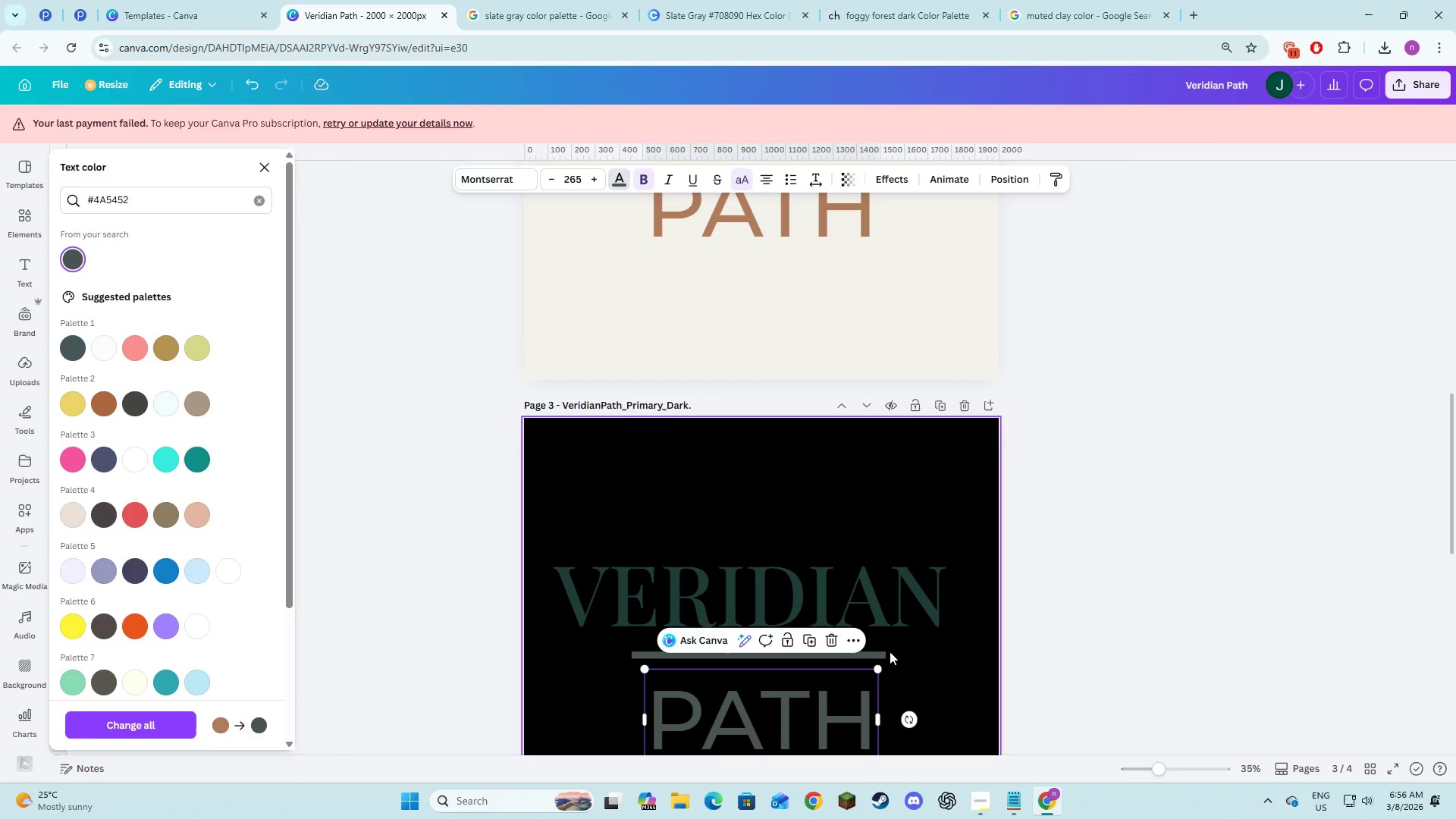 
left_click([881, 655])
 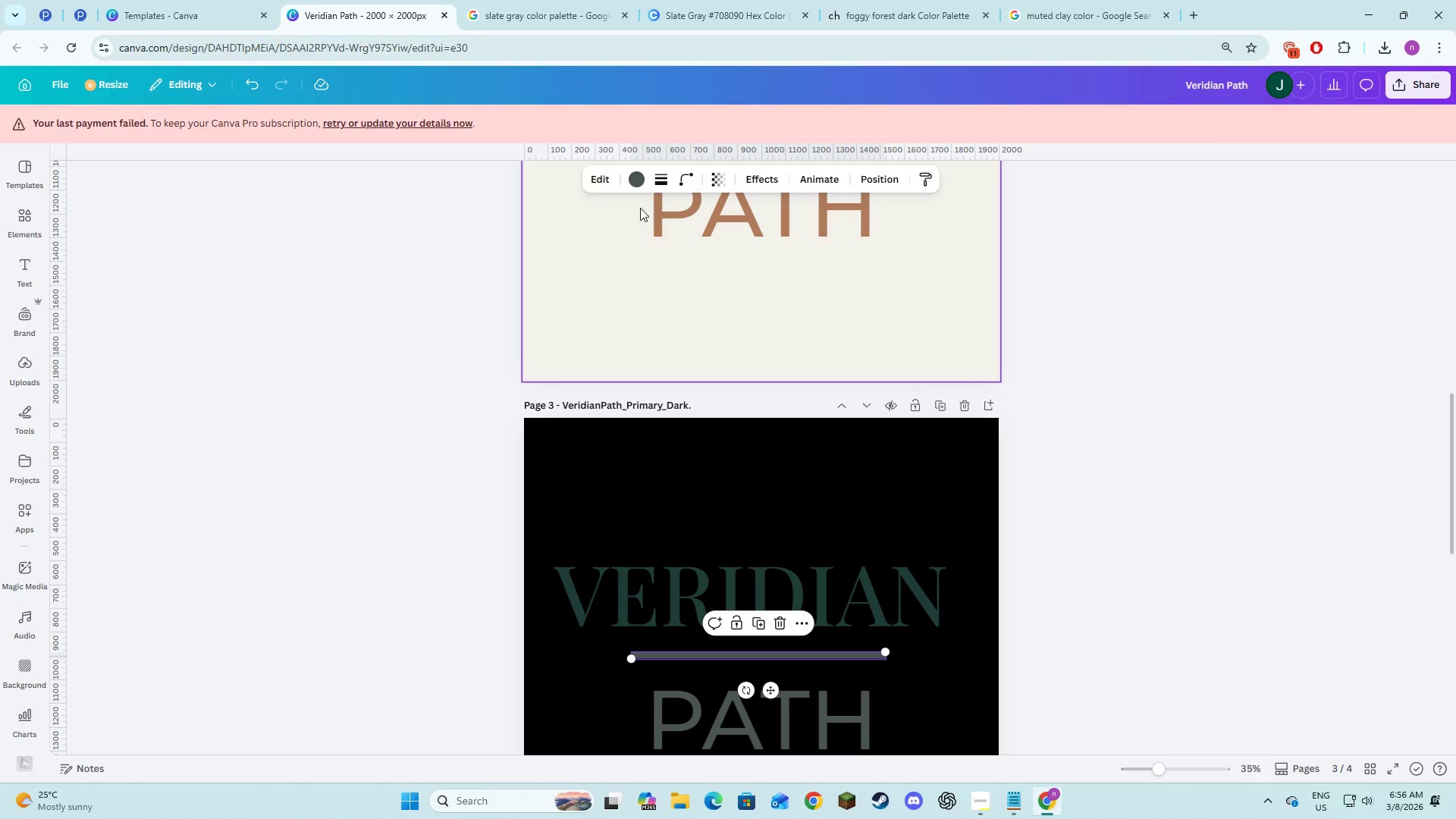 
left_click([639, 184])
 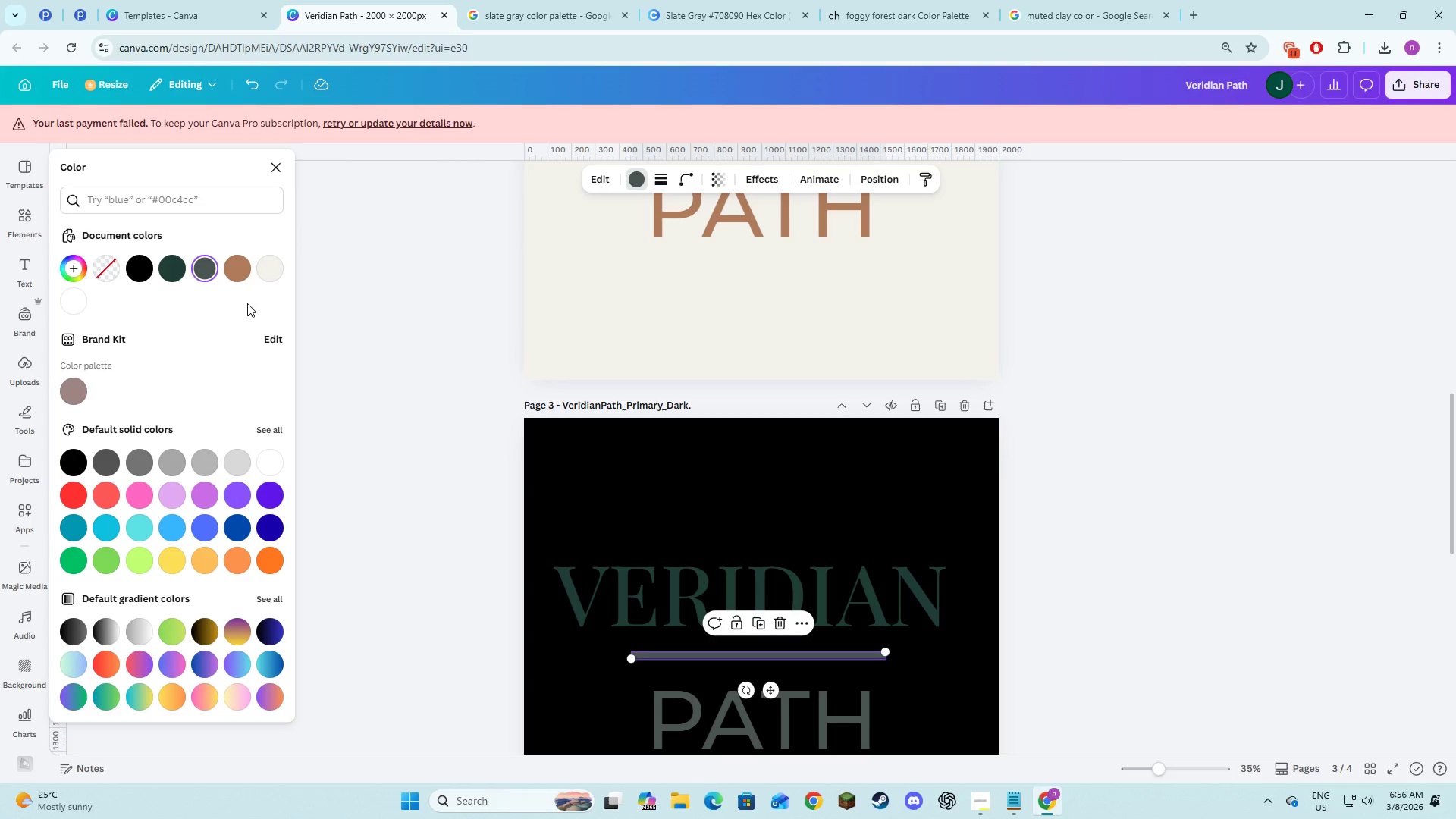 
left_click([240, 272])
 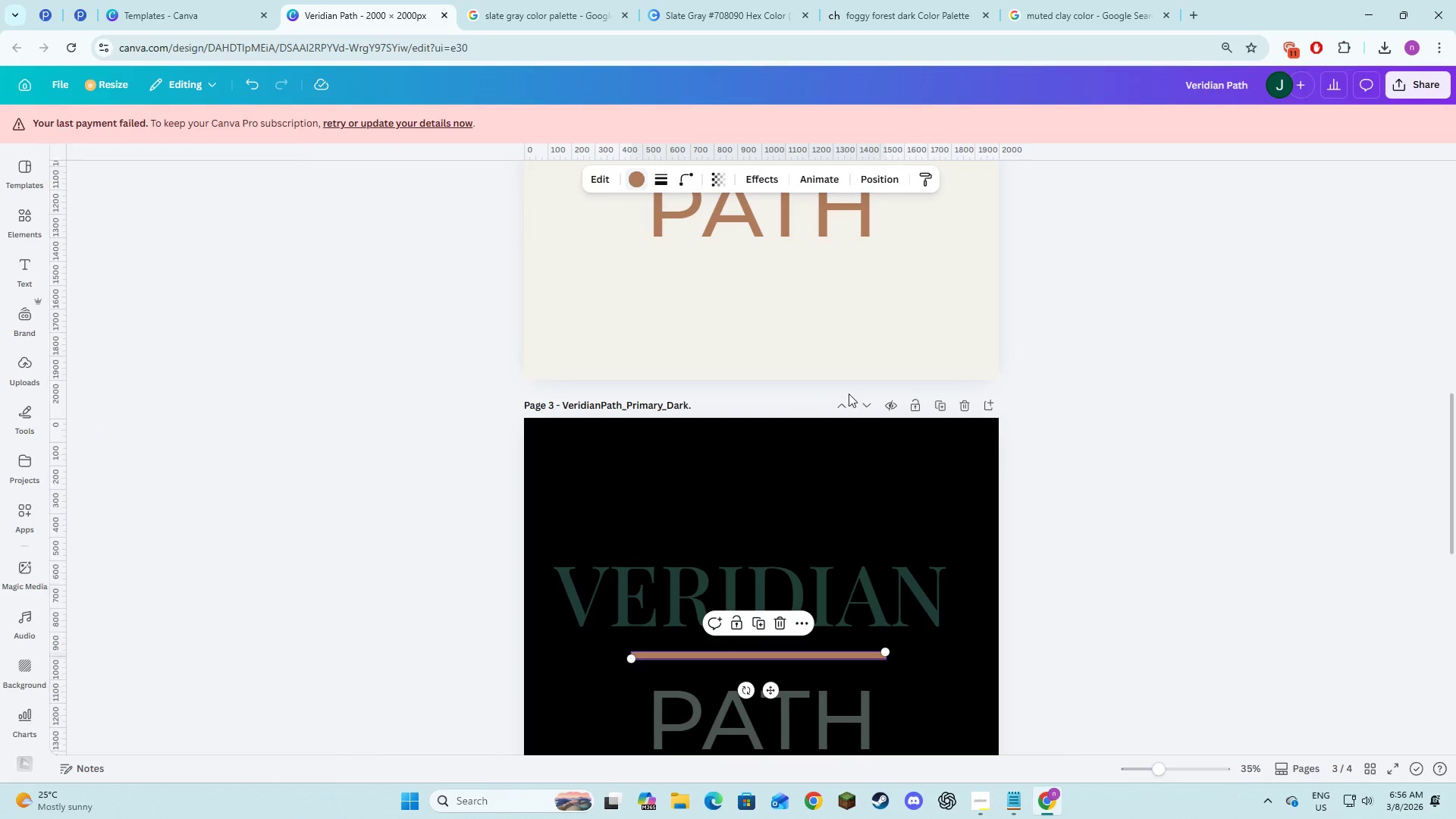 
double_click([849, 394])
 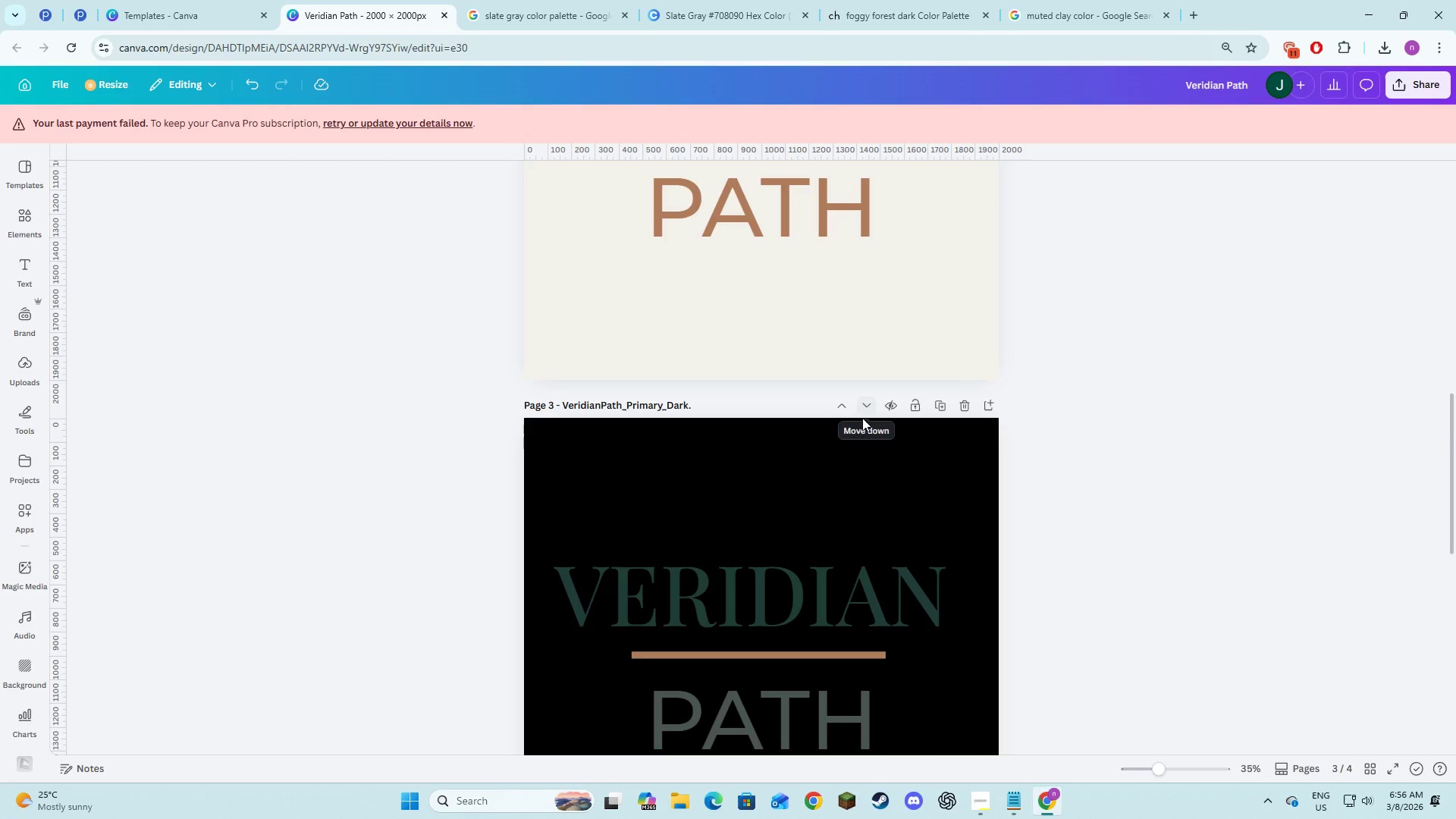 
scroll: coordinate [862, 418], scroll_direction: down, amount: 2.0
 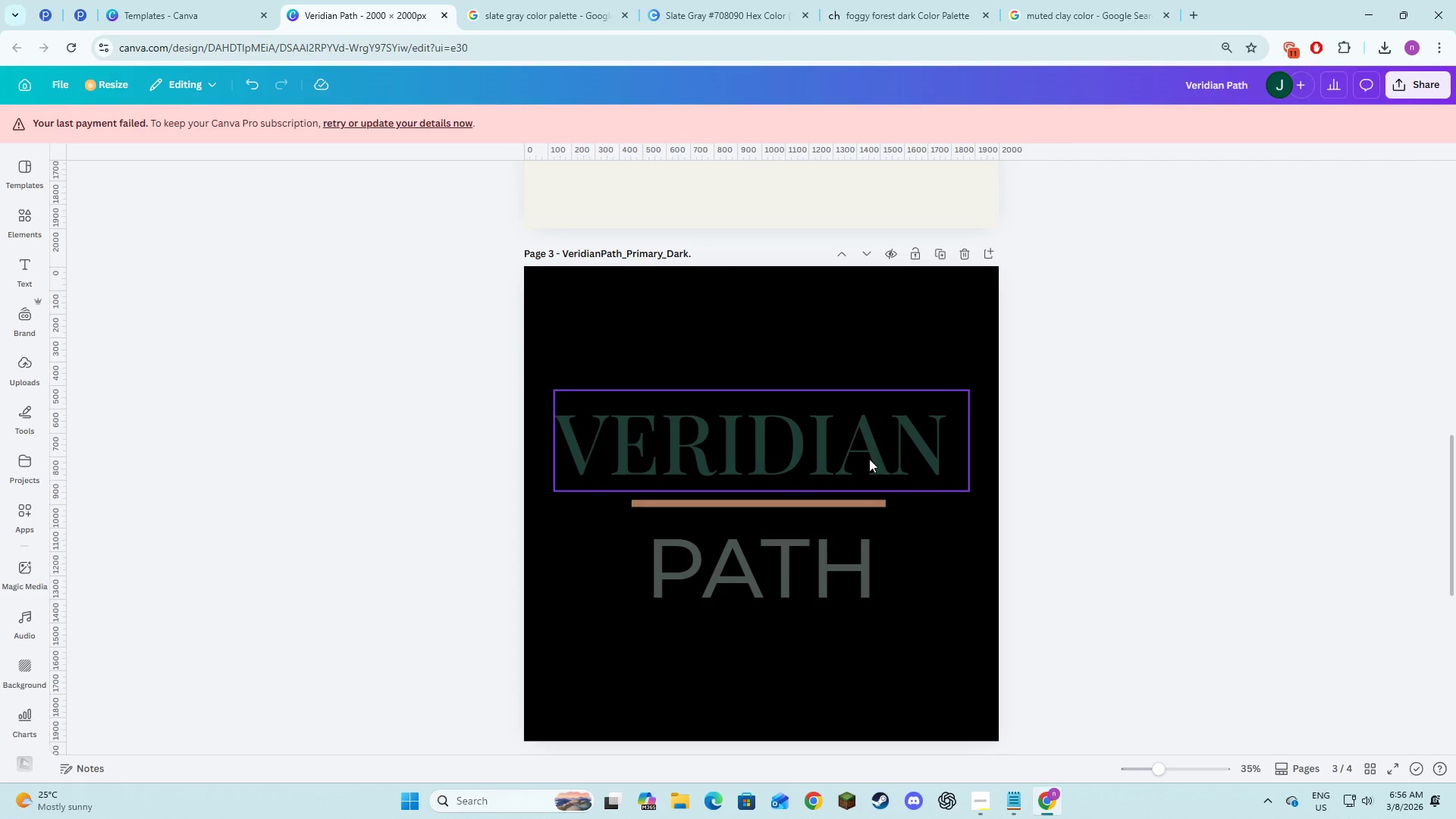 
hold_key(key=ShiftLeft, duration=1.5)
left_click([868, 457])
 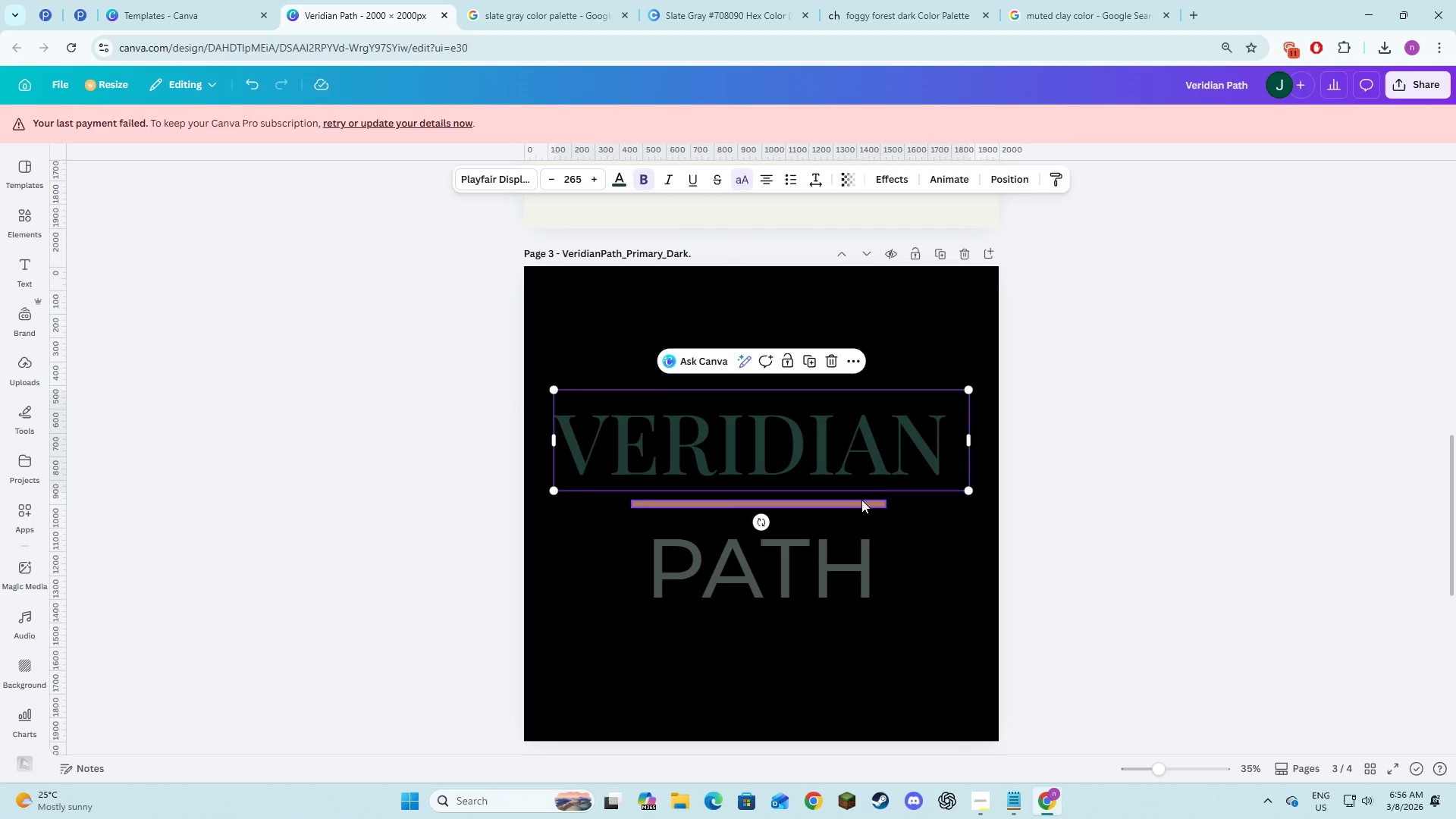 
left_click([861, 500])
 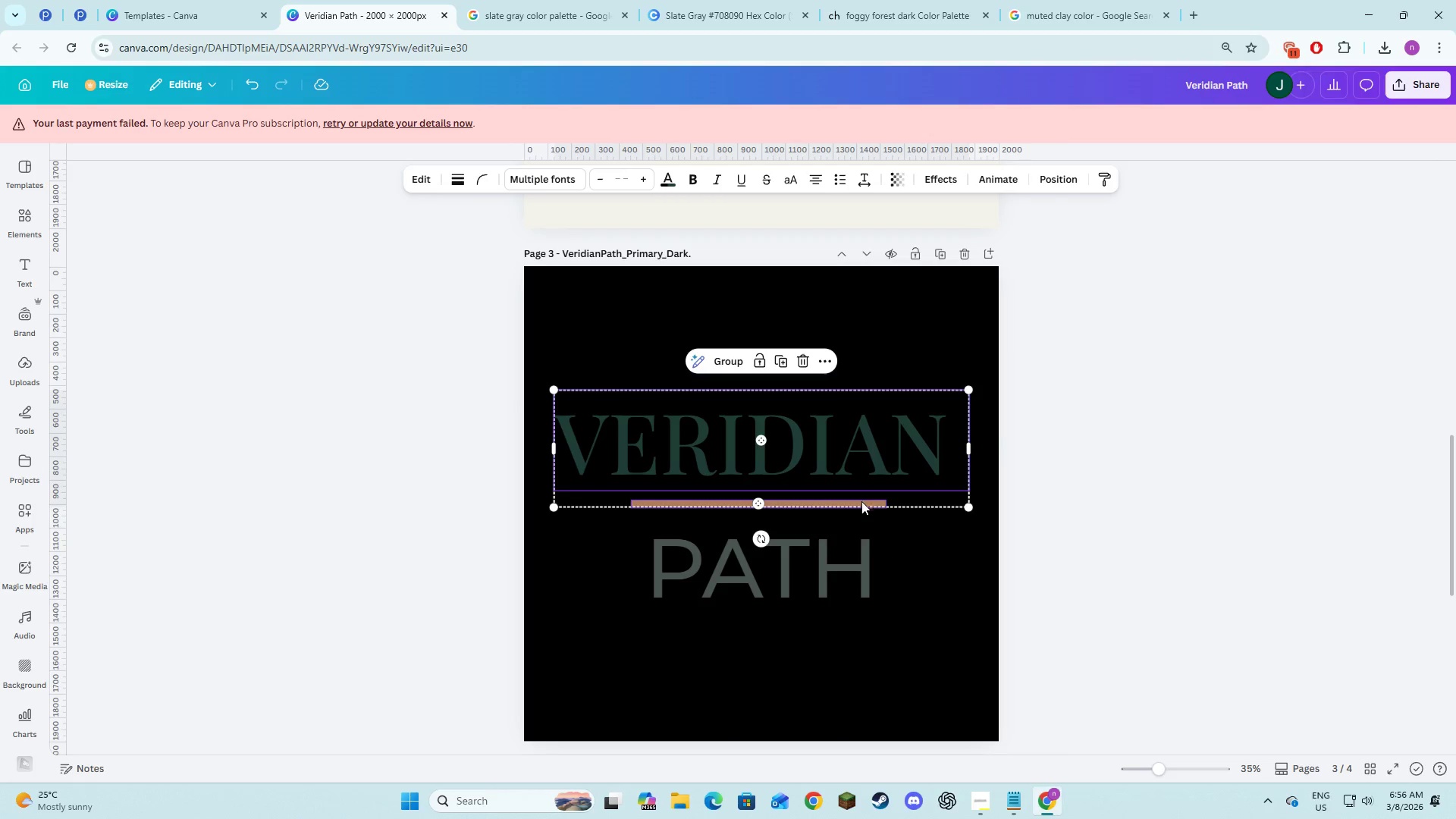 
hold_key(key=ShiftLeft, duration=1.22)
left_click([846, 567])
 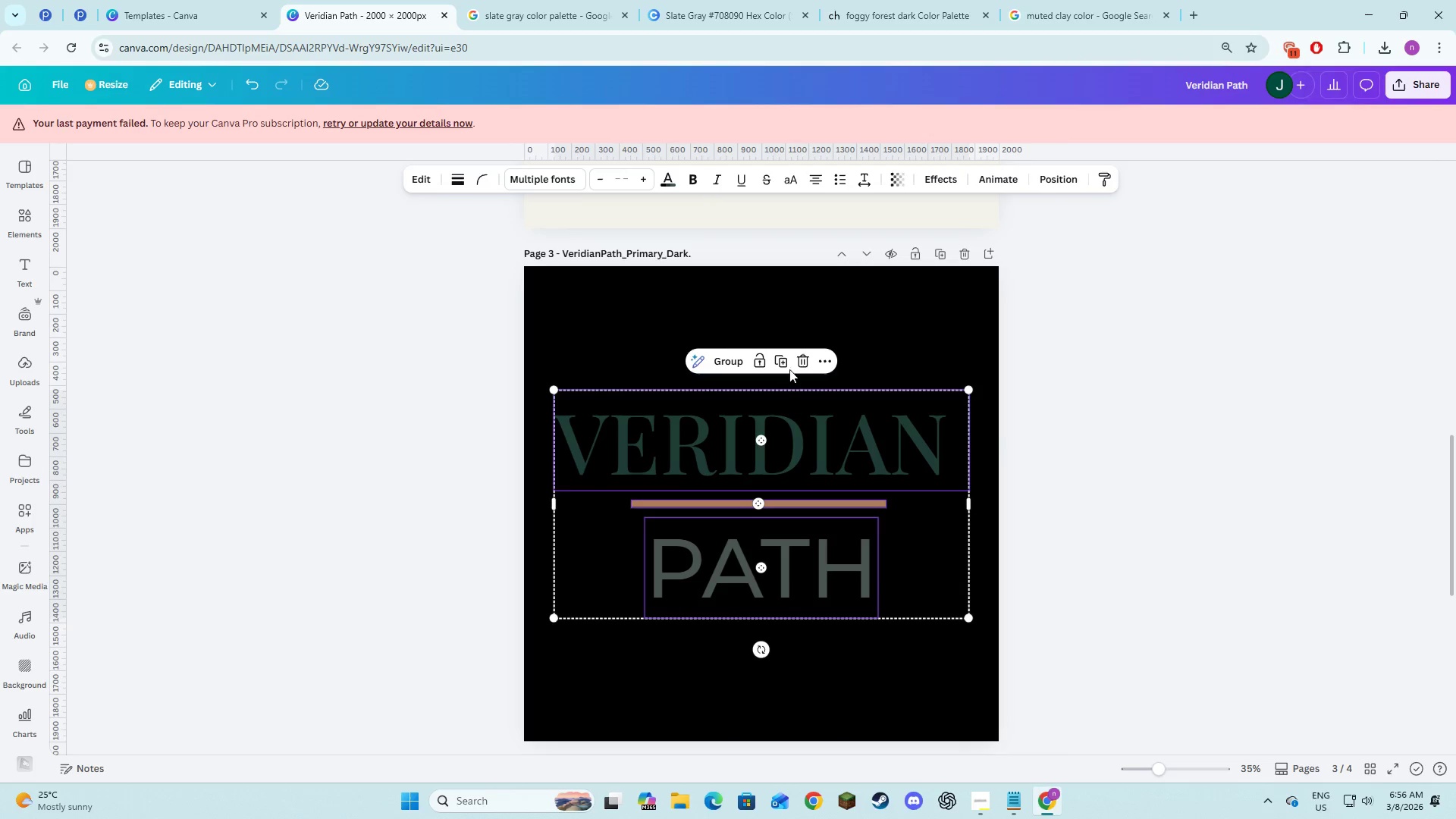 
left_click([784, 359])
 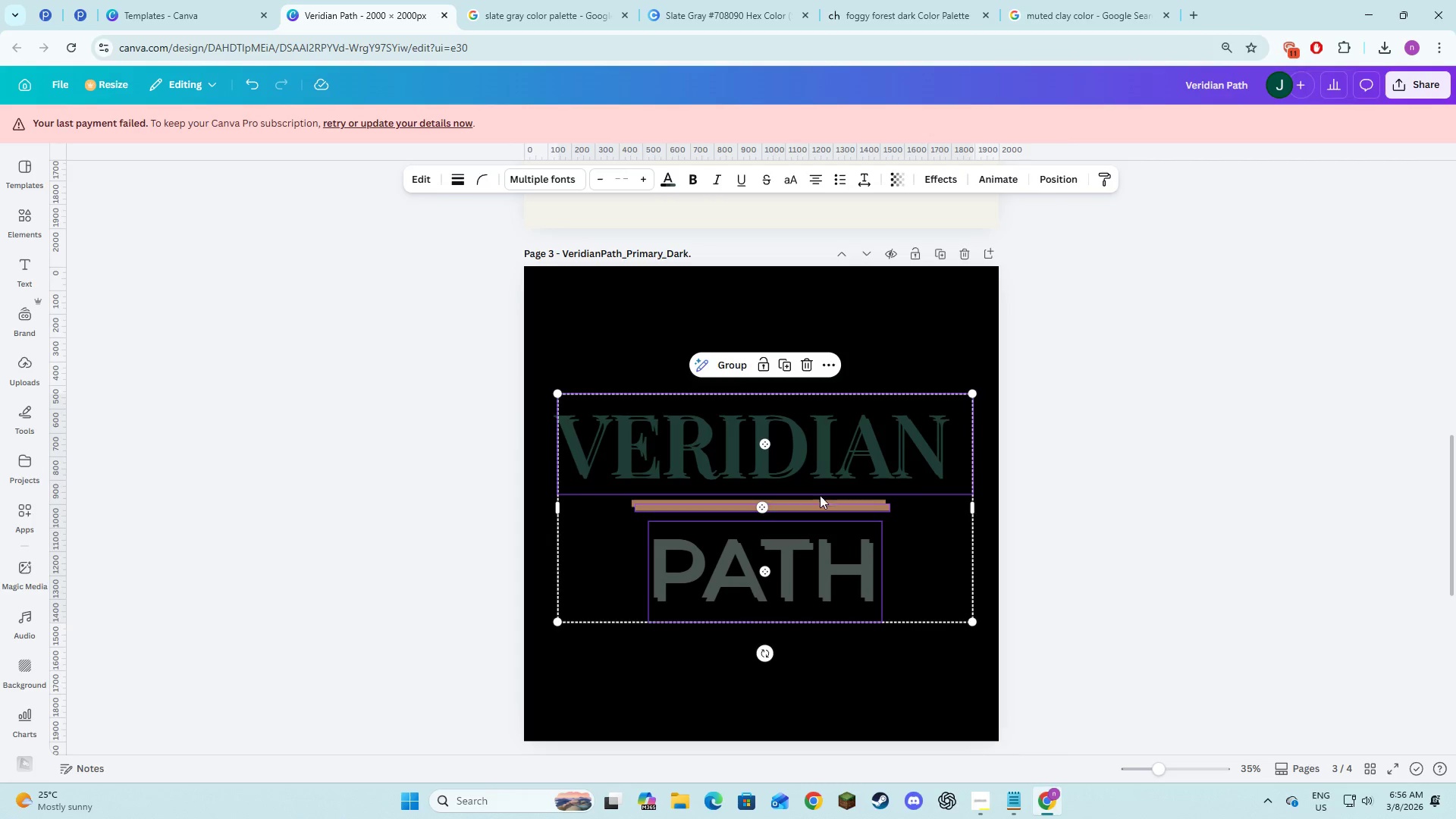 
left_click_drag(start_coordinate=[830, 544], to_coordinate=[713, 399])
 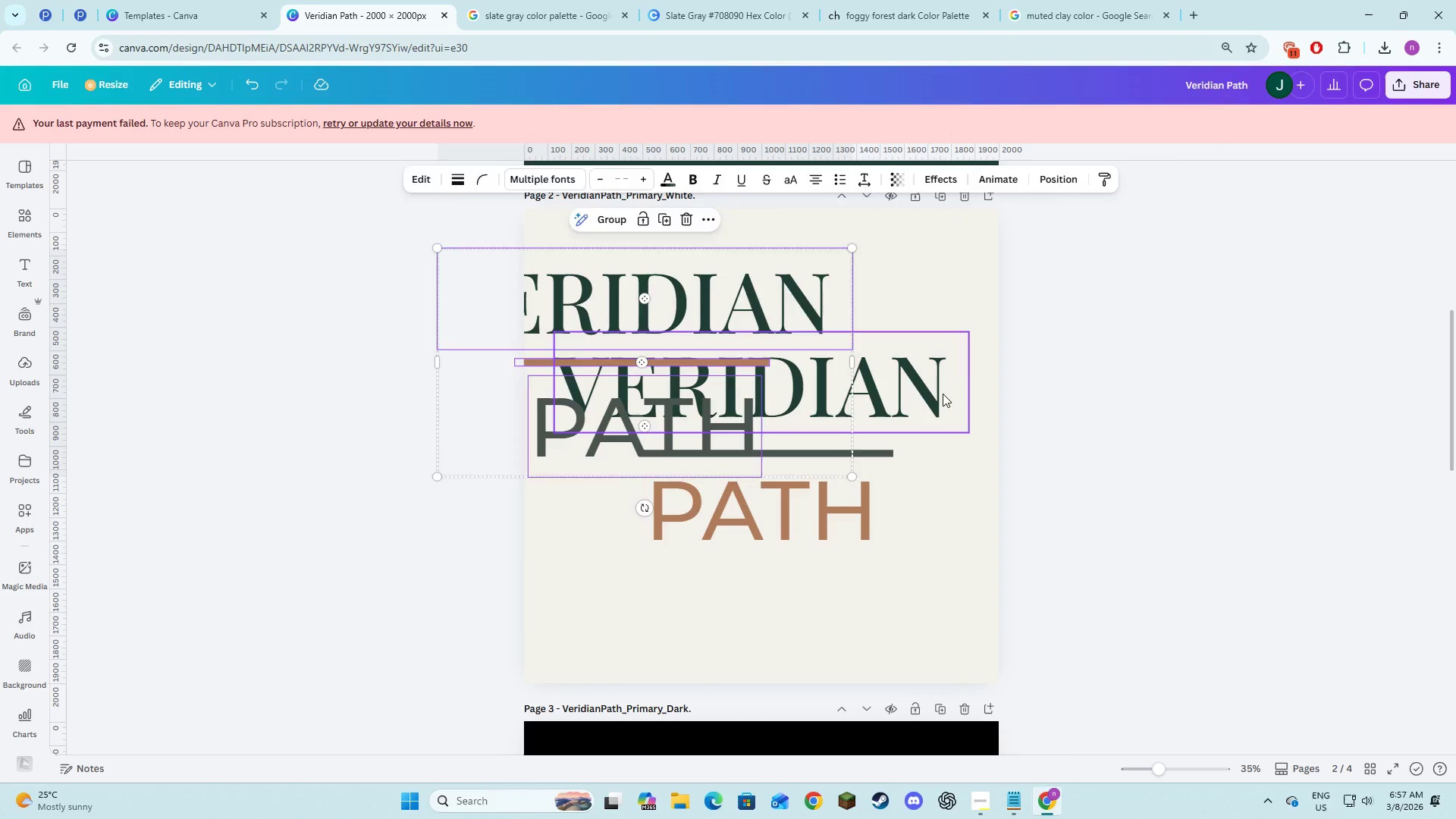 
scroll: coordinate [795, 373], scroll_direction: up, amount: 2.0
 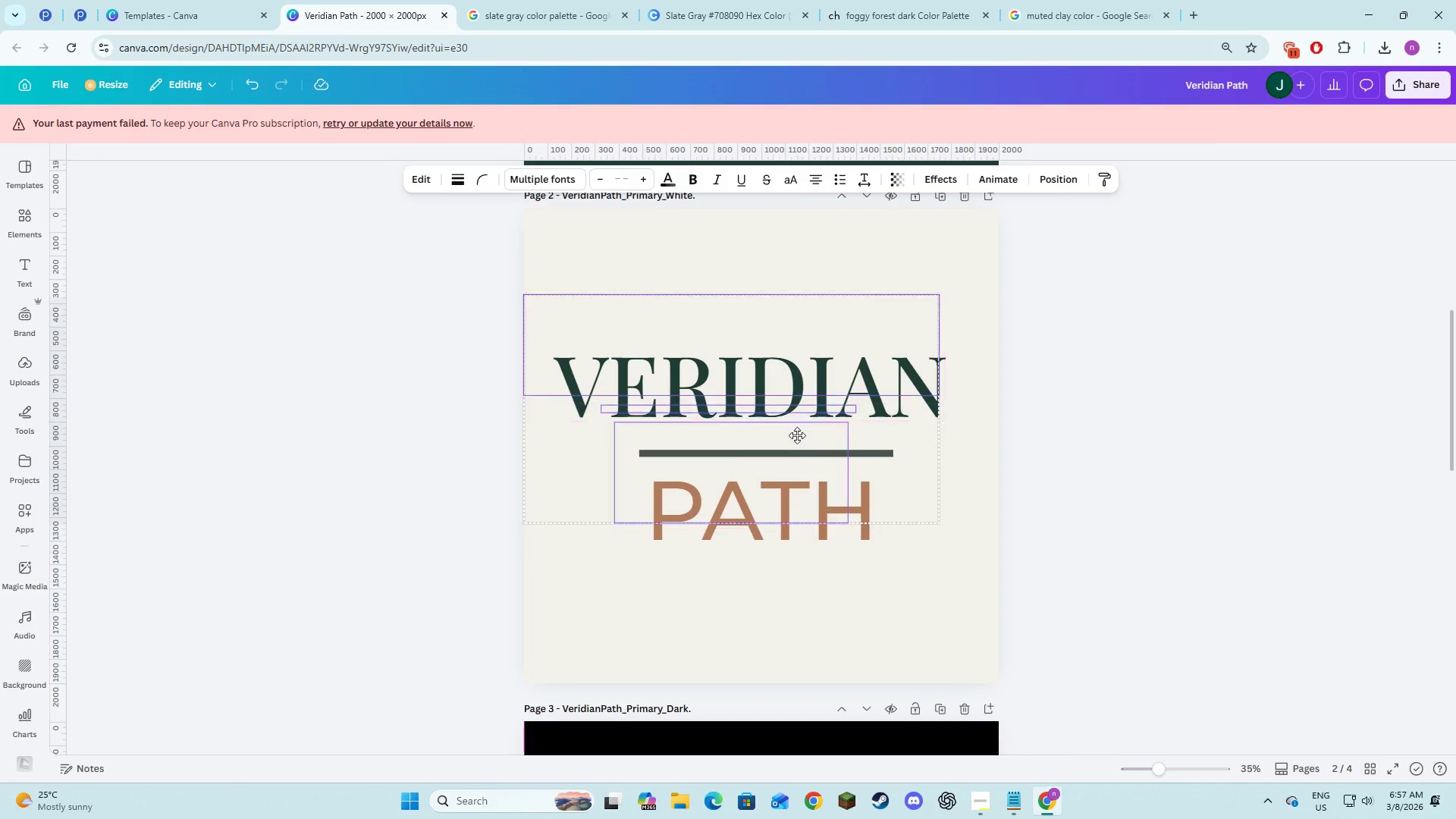 
left_click([943, 394])
 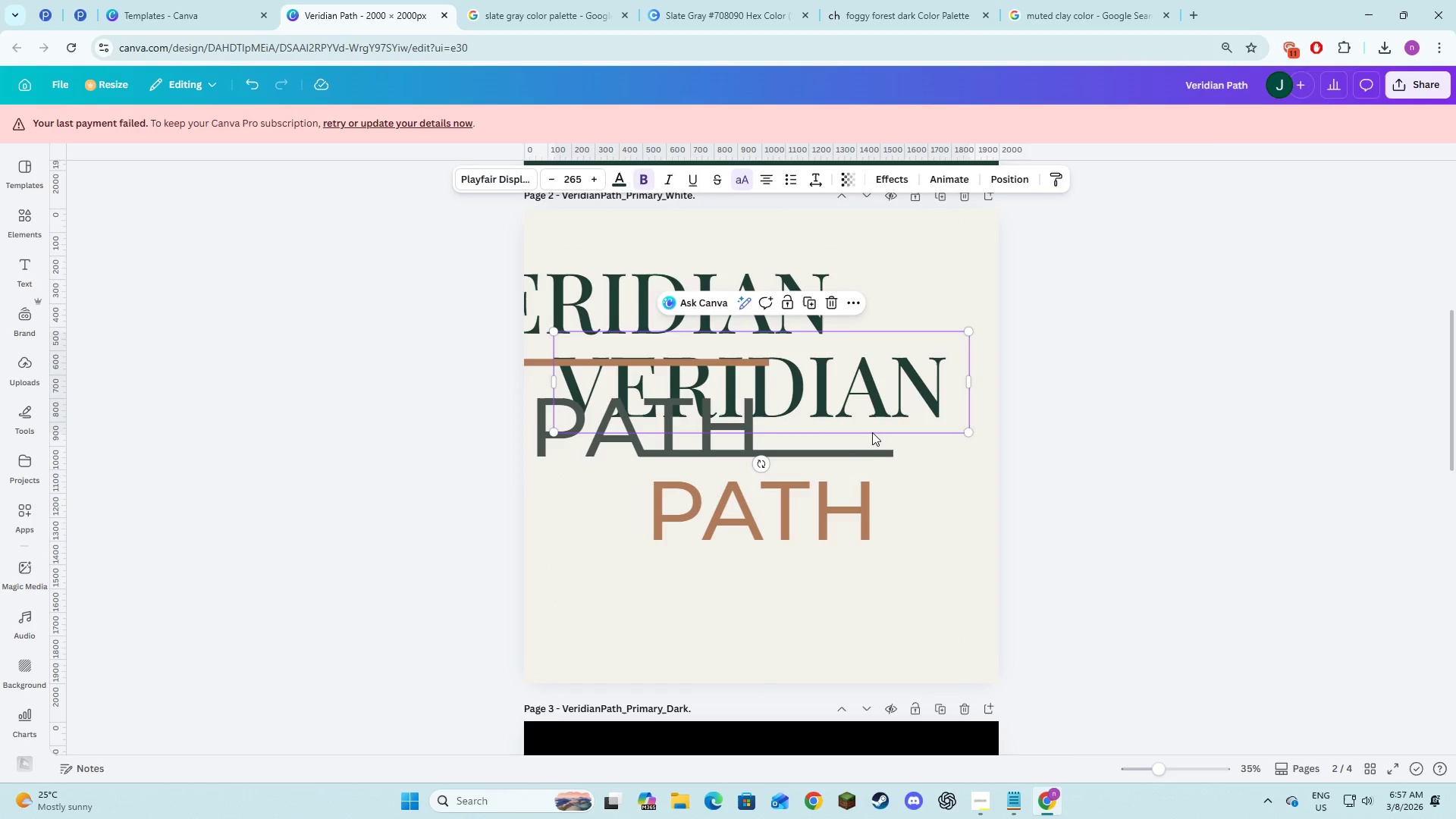 
hold_key(key=ShiftLeft, duration=1.52)
left_click([876, 454])
 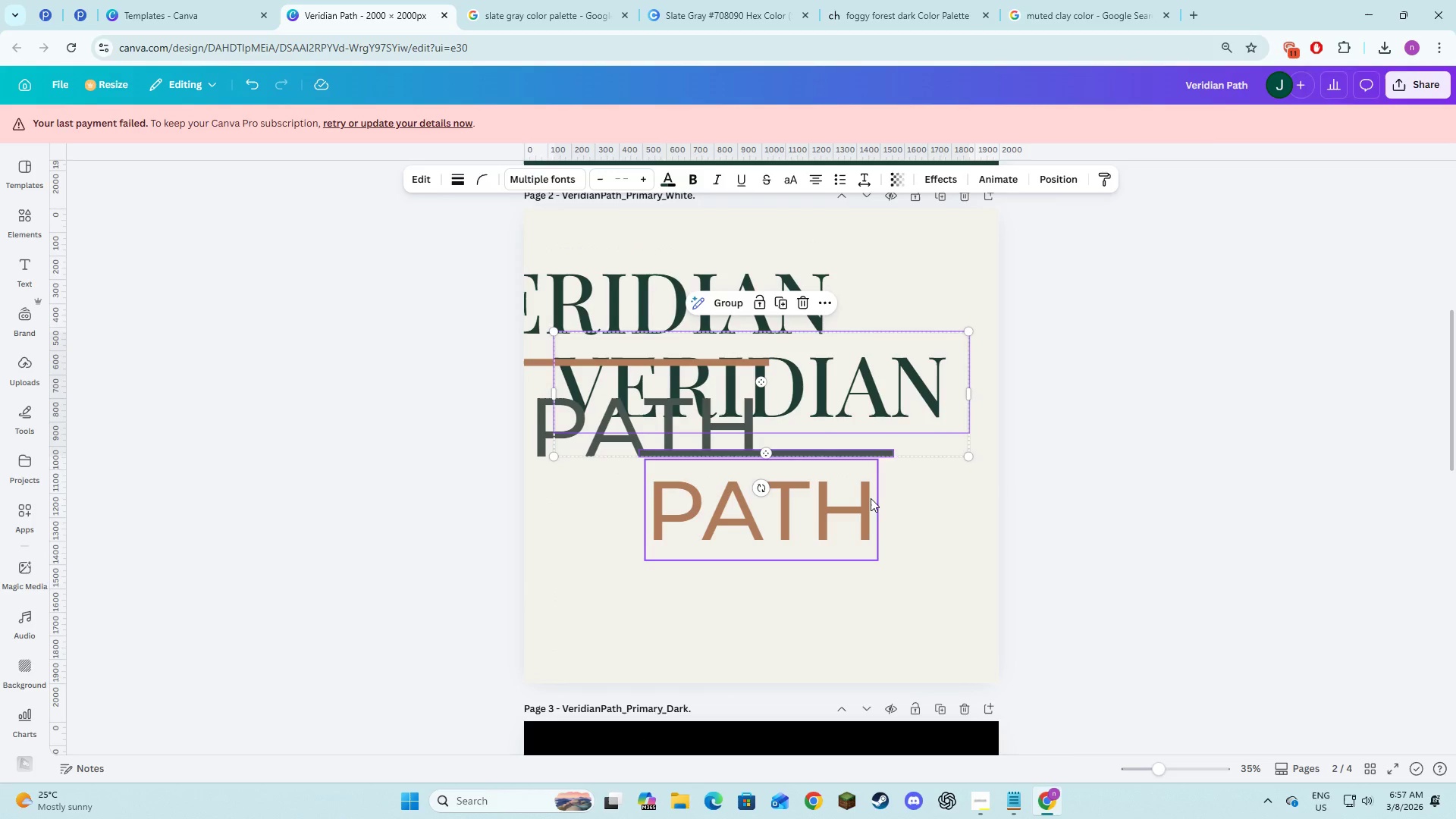 
left_click([871, 498])
 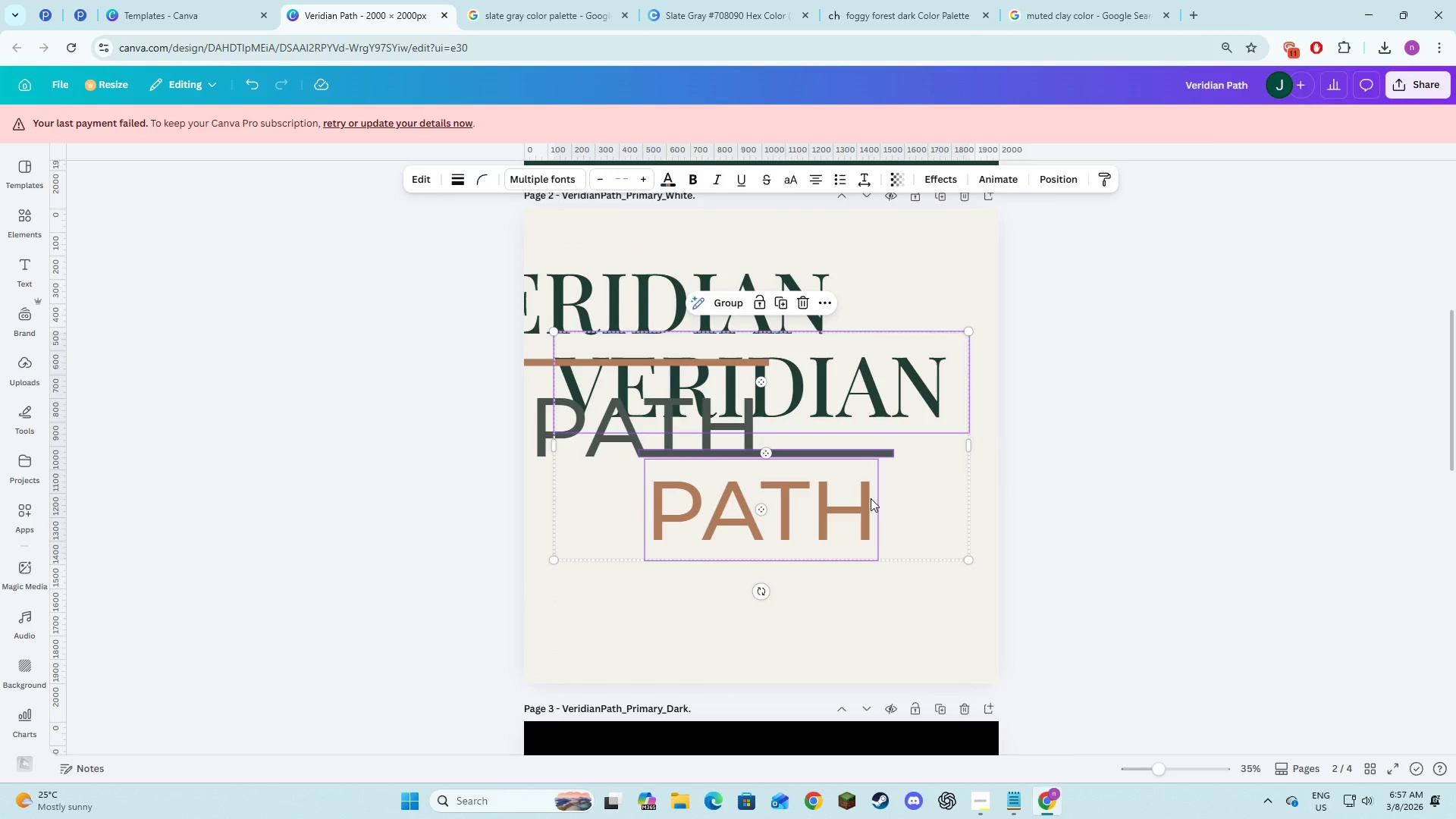 
hold_key(key=ShiftLeft, duration=0.31)
 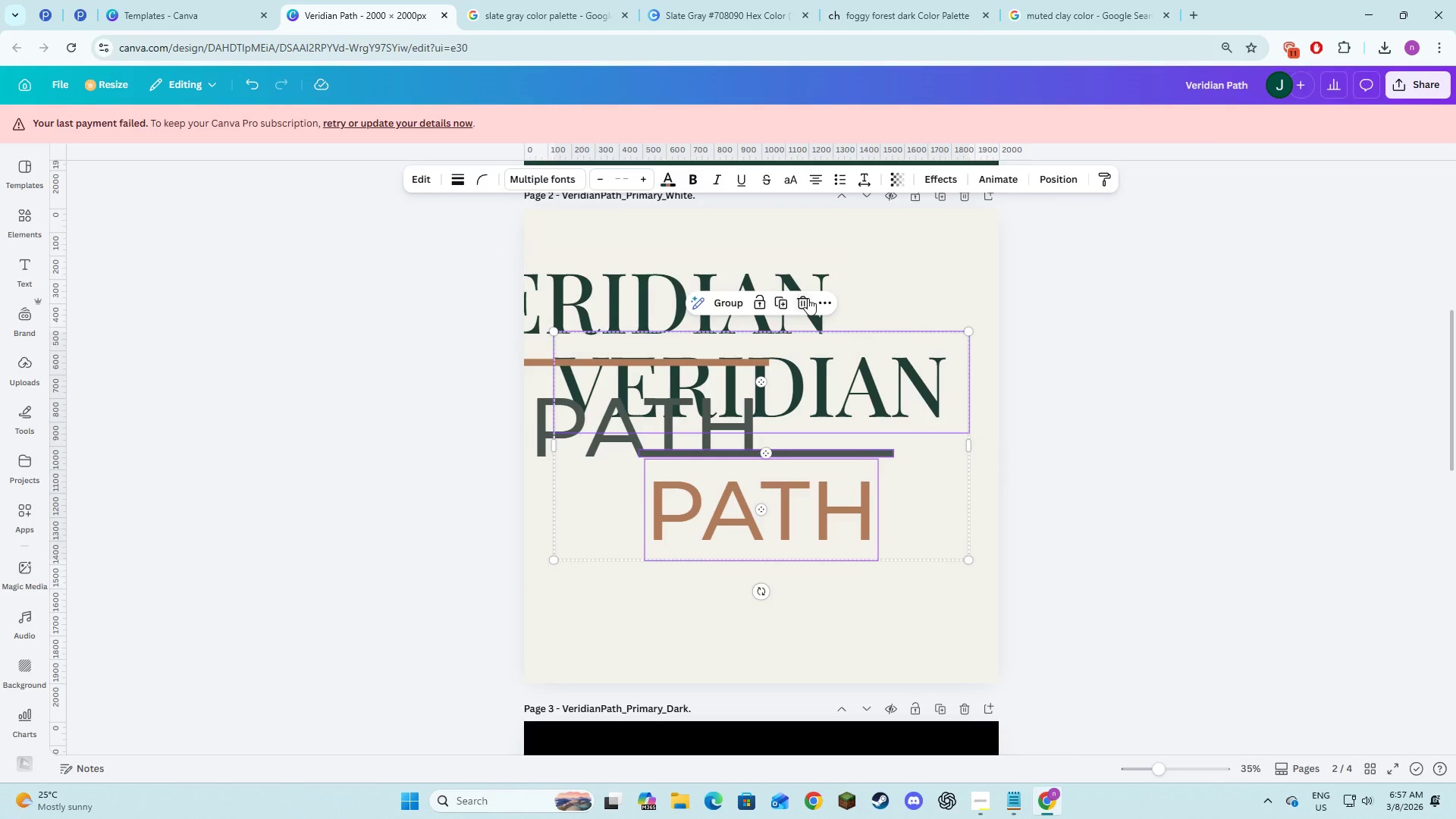 
left_click([808, 298])
 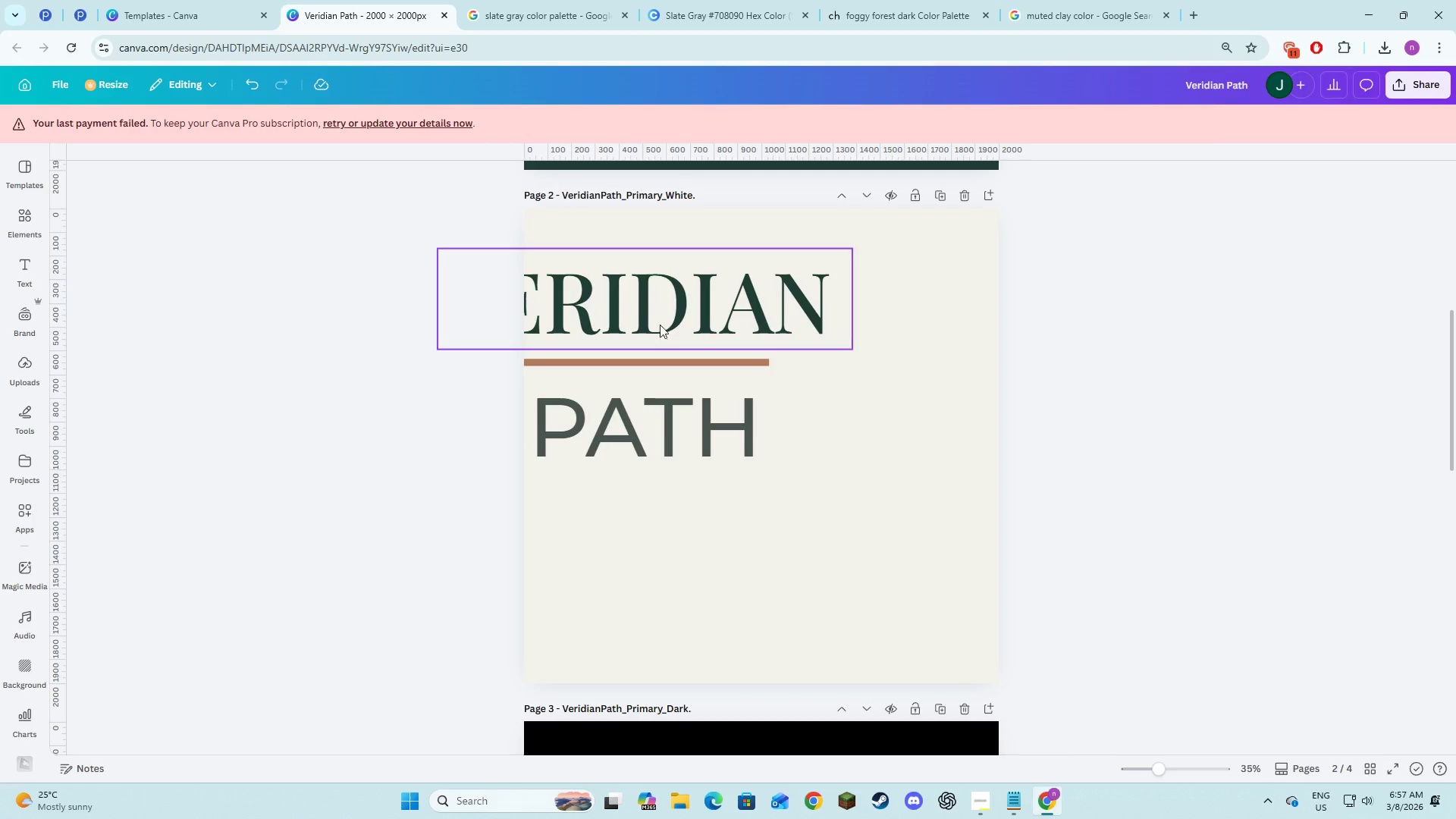 
left_click([661, 314])
 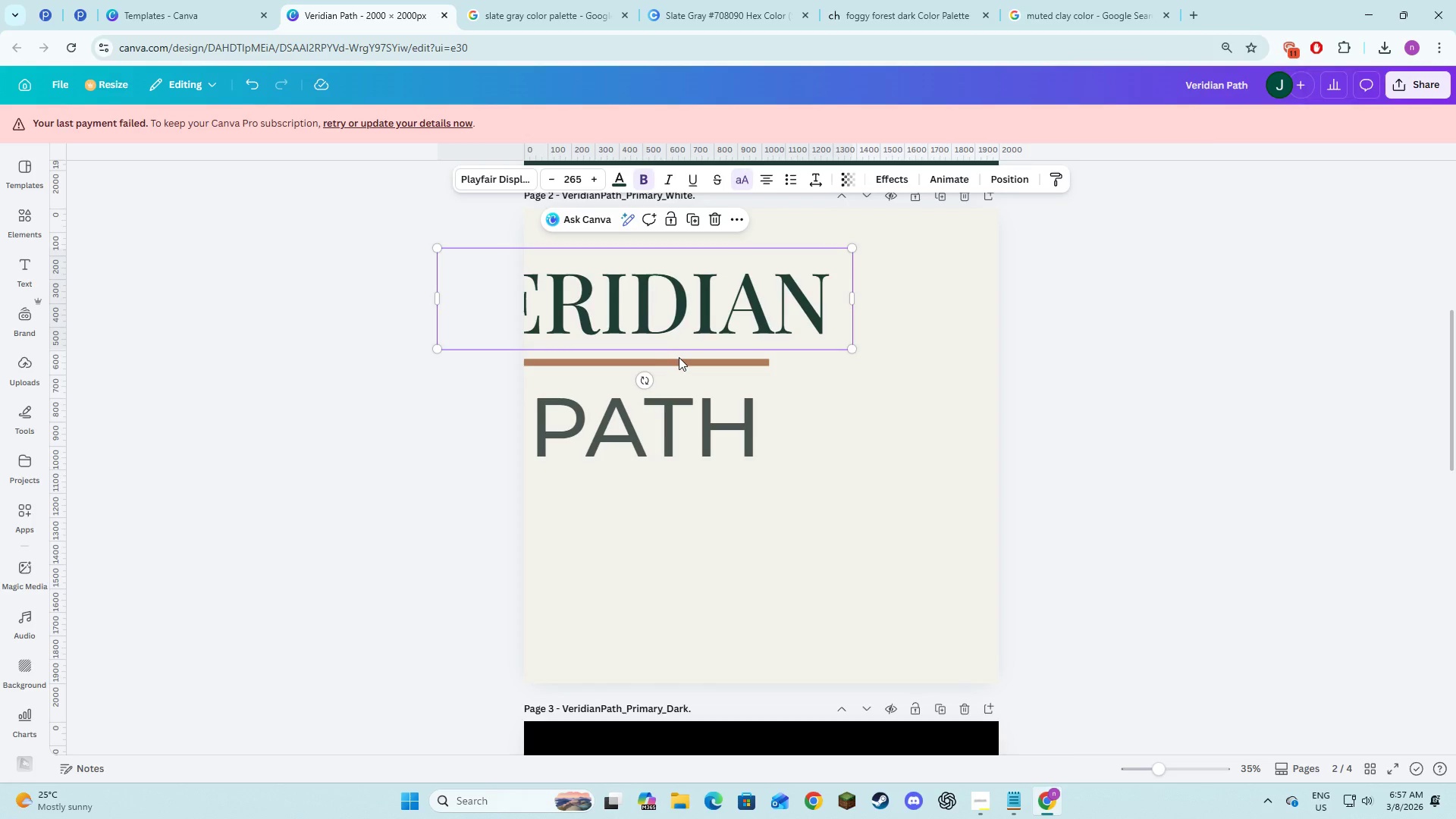 
hold_key(key=ShiftLeft, duration=1.47)
left_click([681, 362])
 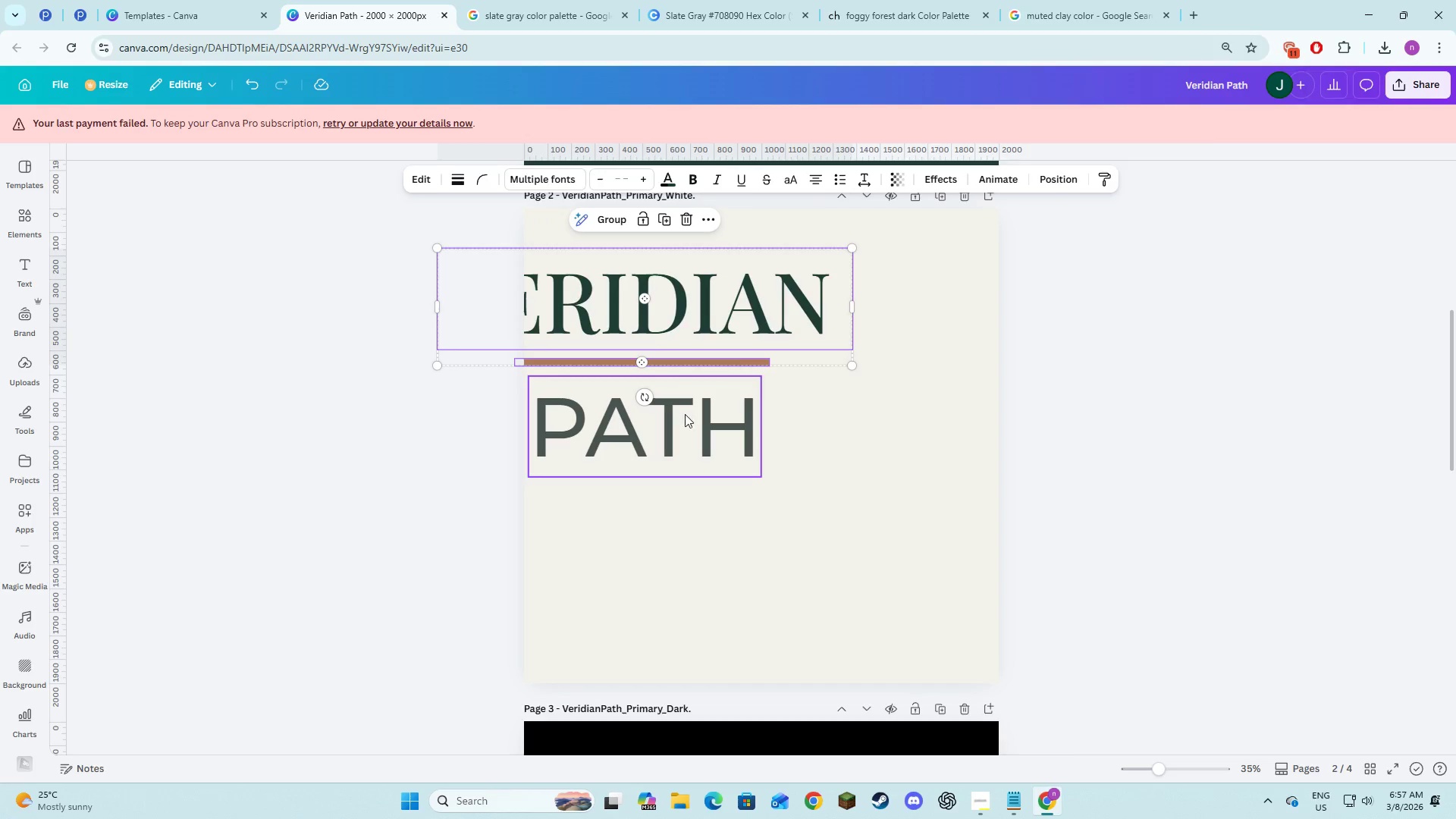 
left_click([685, 415])
 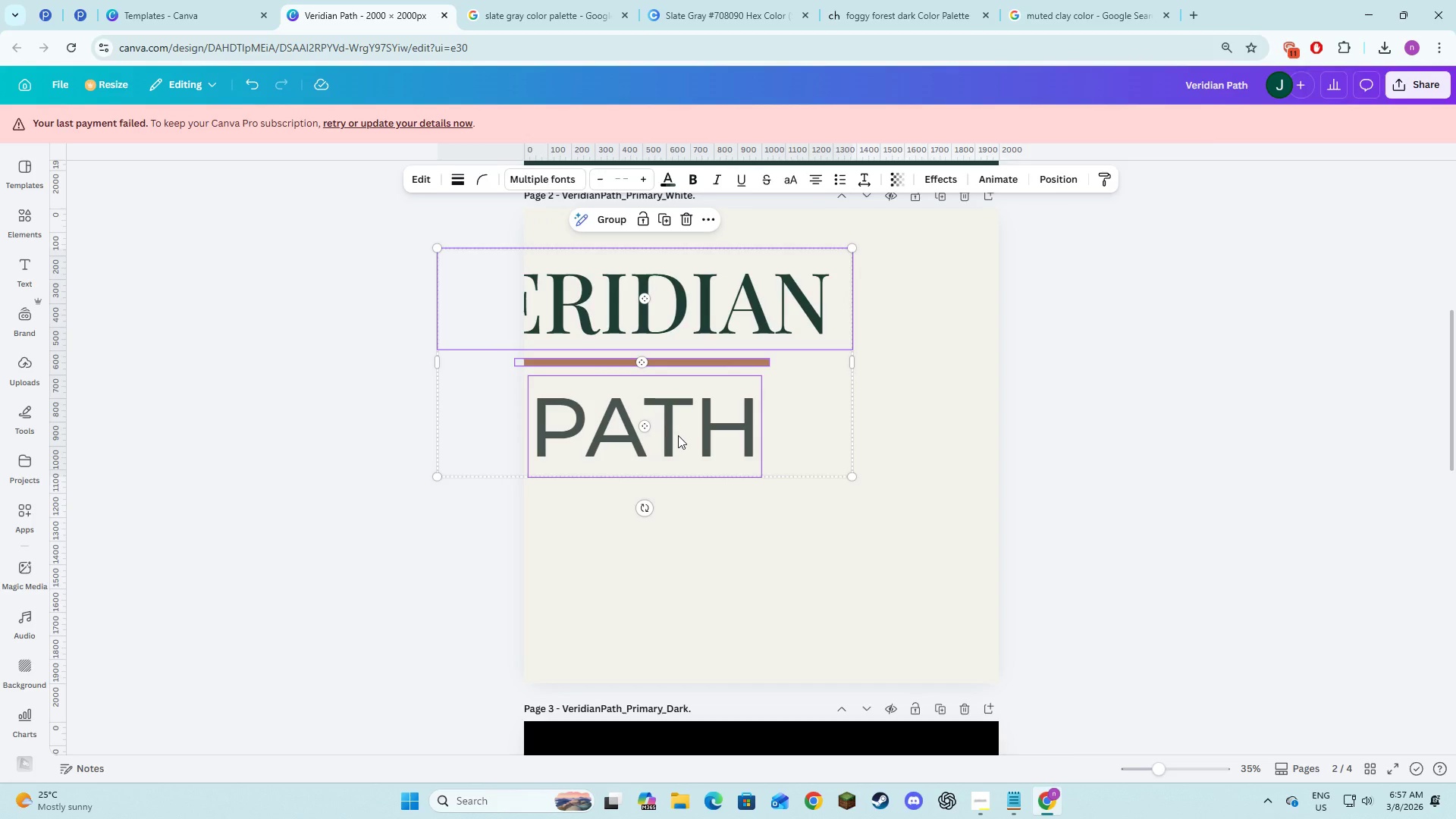 
left_click_drag(start_coordinate=[678, 435], to_coordinate=[795, 521])
 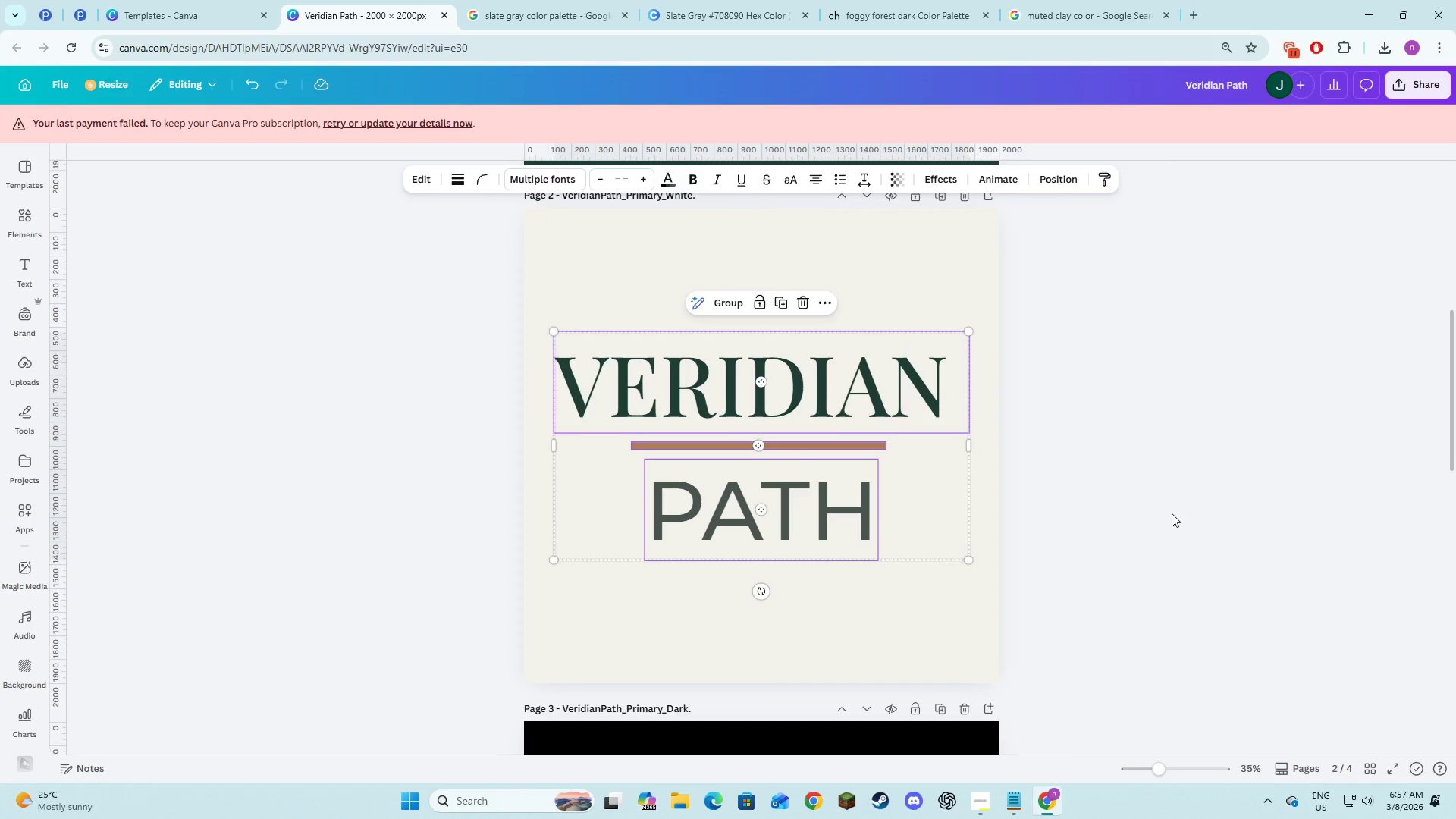 
left_click([1173, 514])
 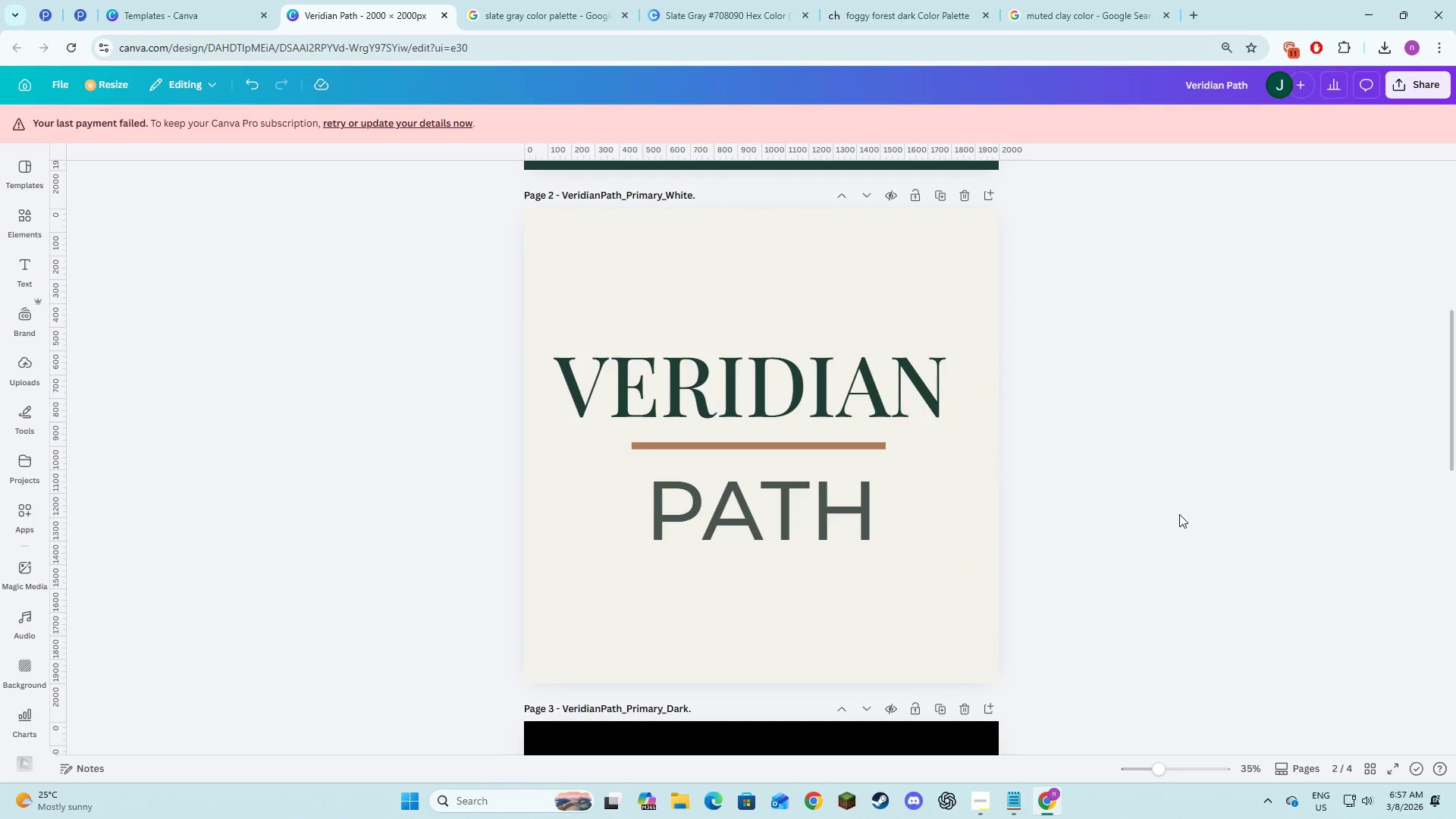 
scroll: coordinate [1180, 515], scroll_direction: down, amount: 6.0
 